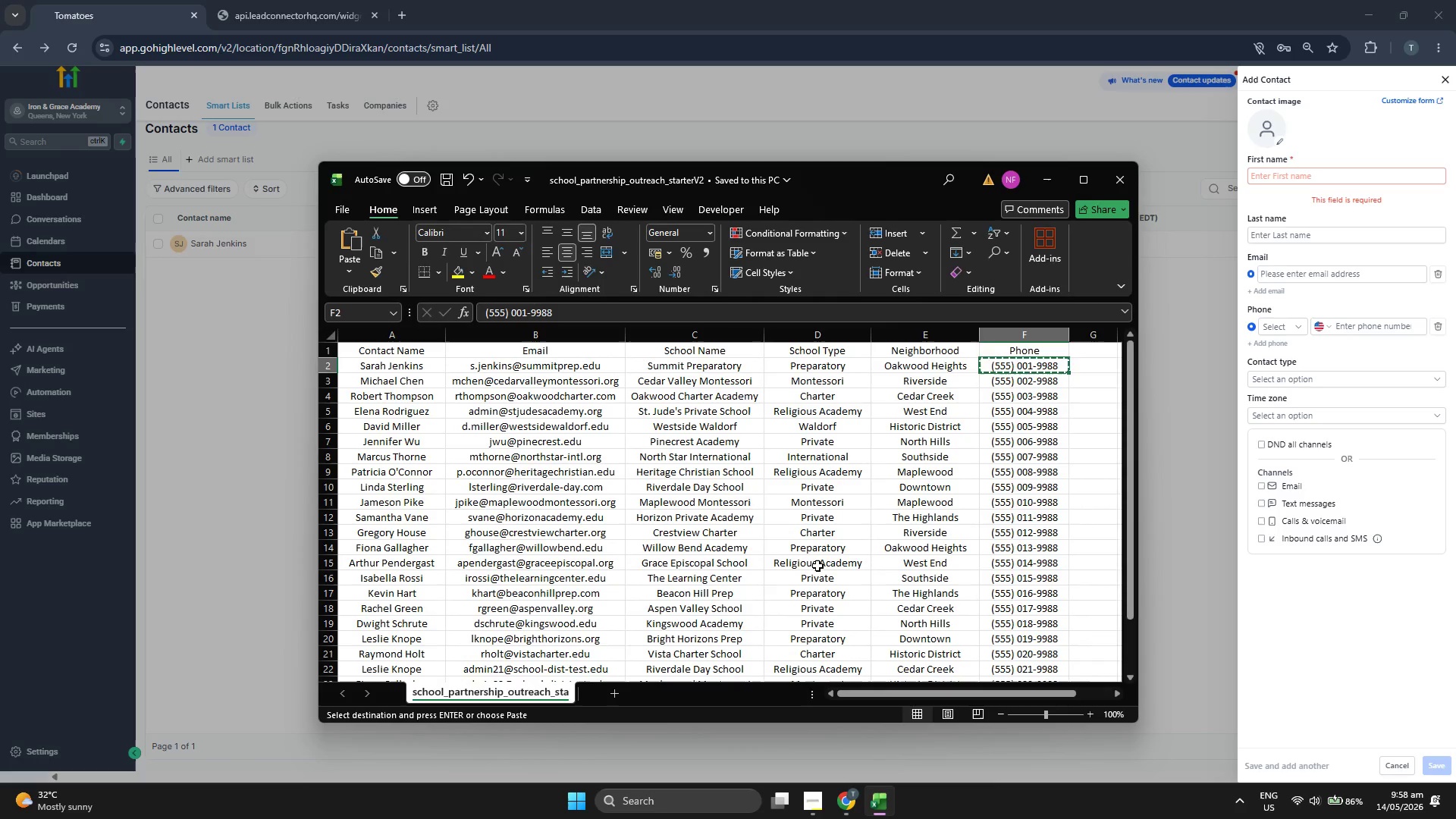 
key(ArrowDown)
 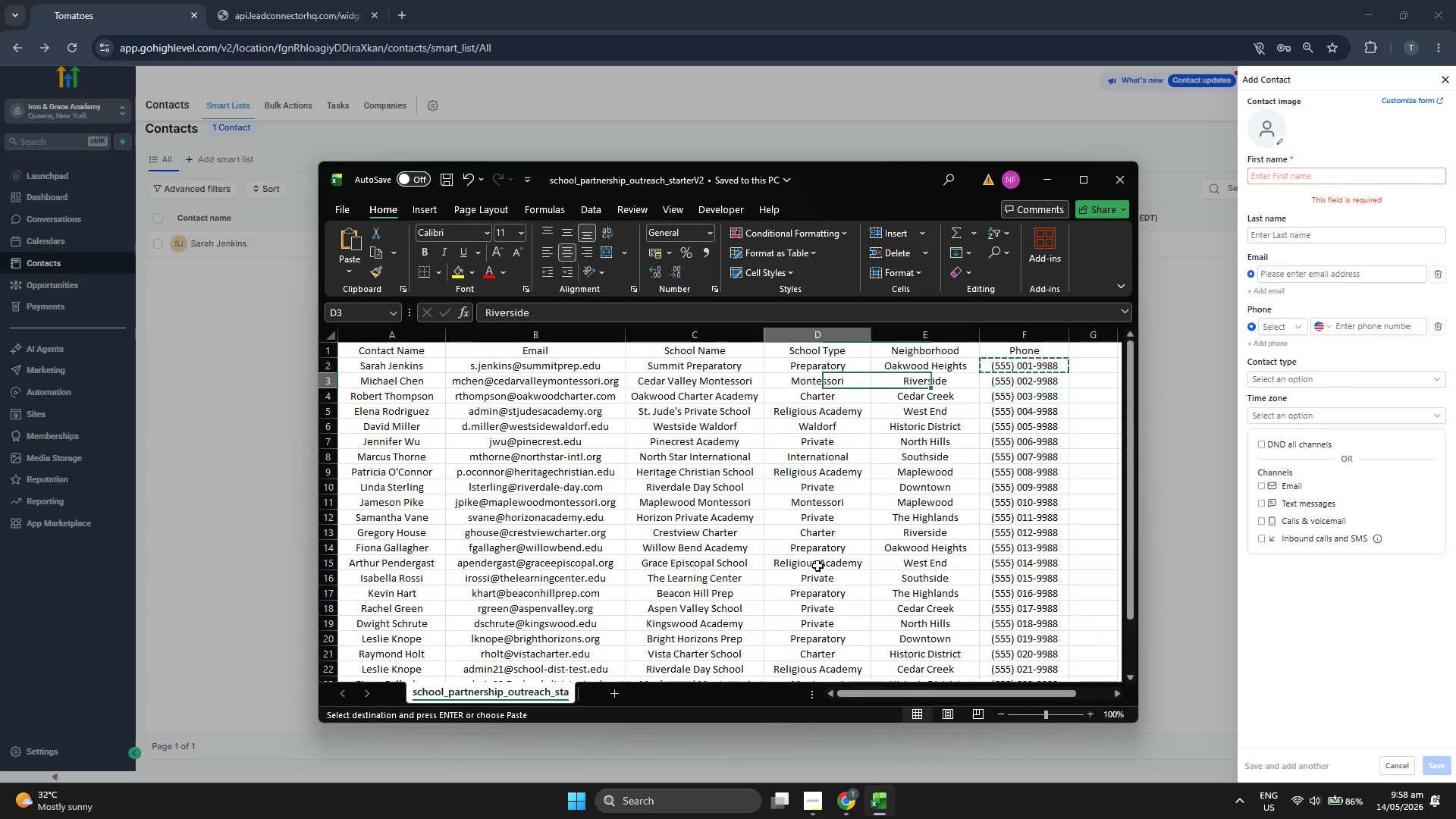 
key(ArrowLeft)
 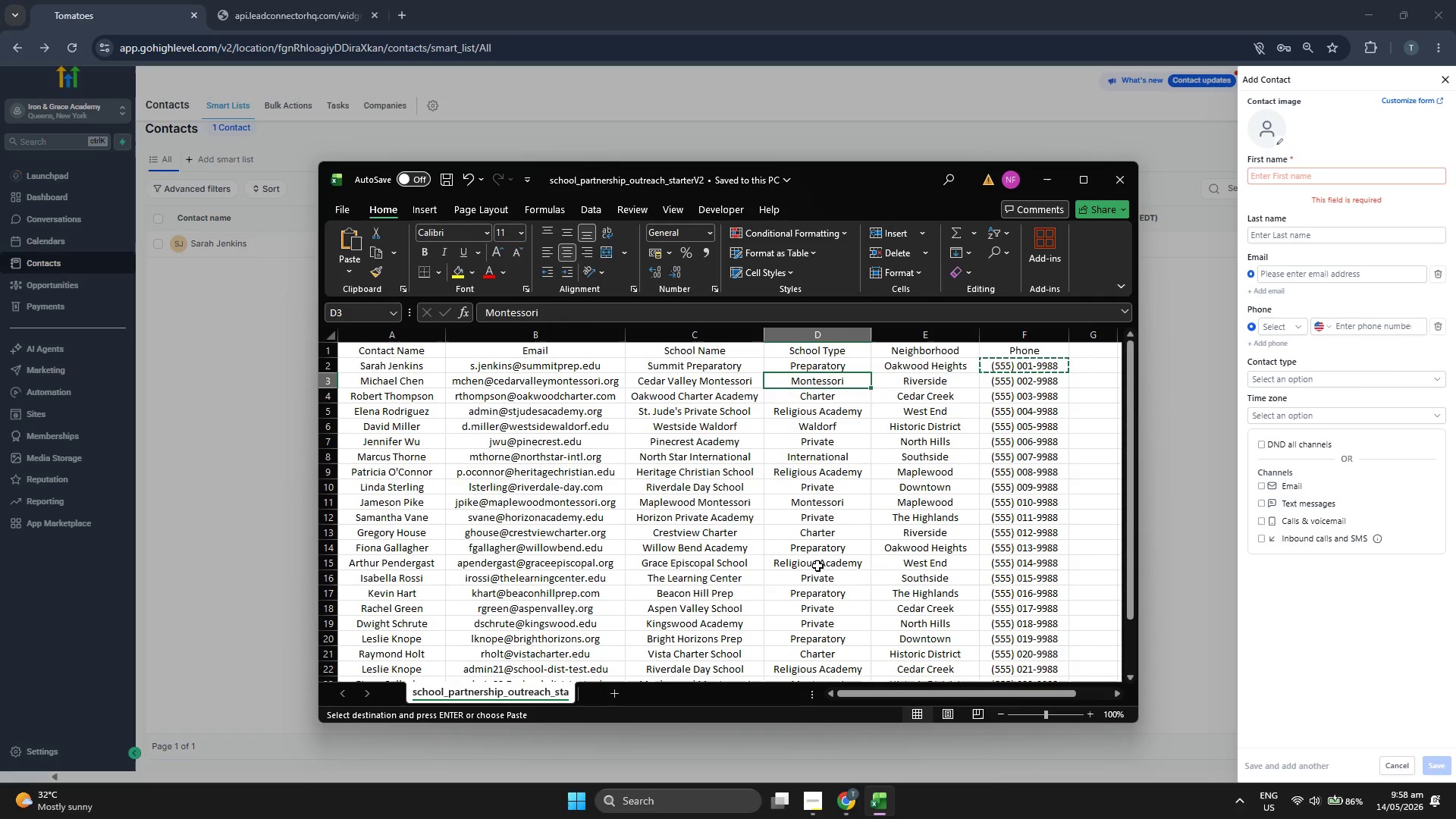 
key(ArrowLeft)
 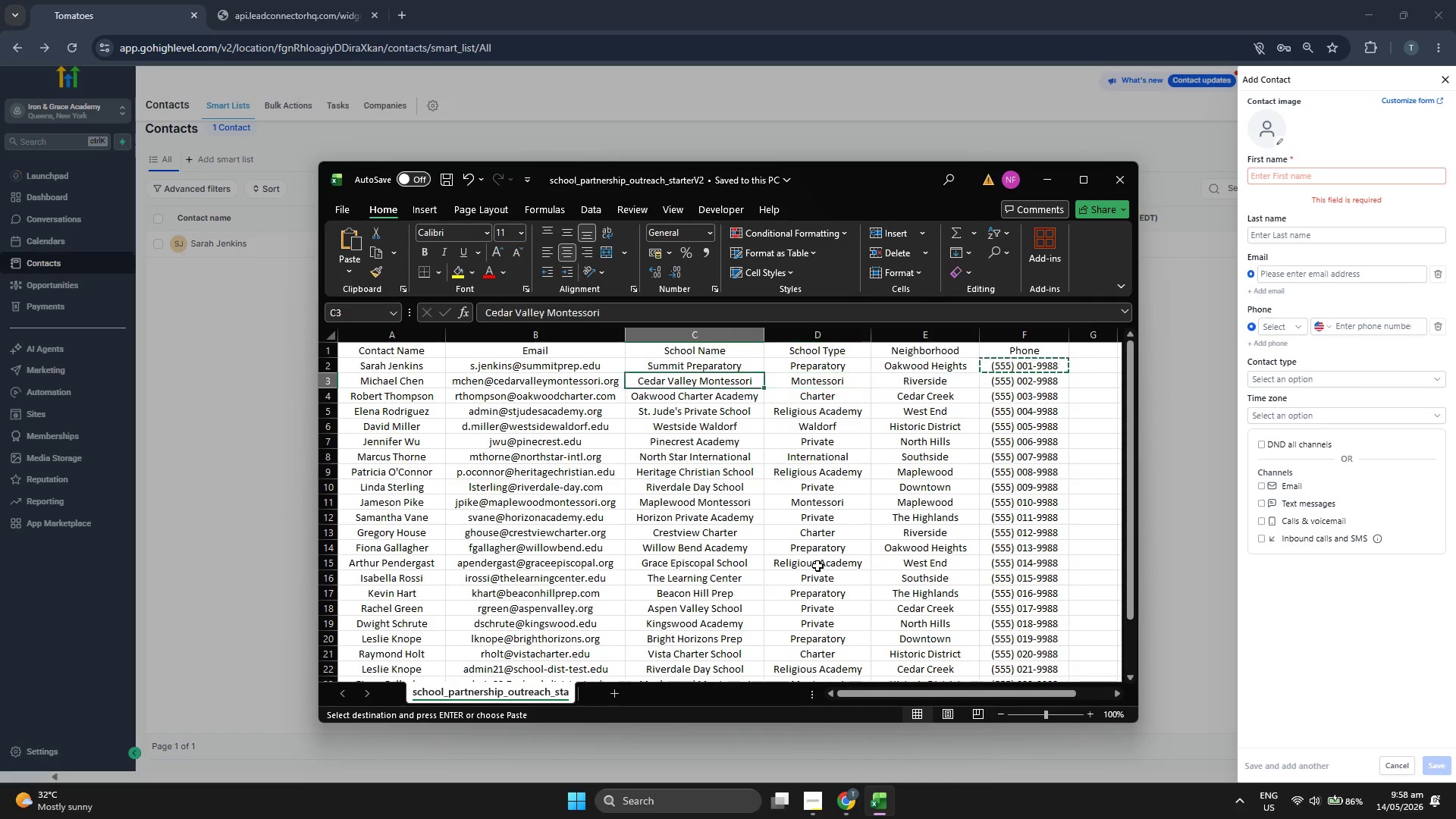 
key(ArrowLeft)
 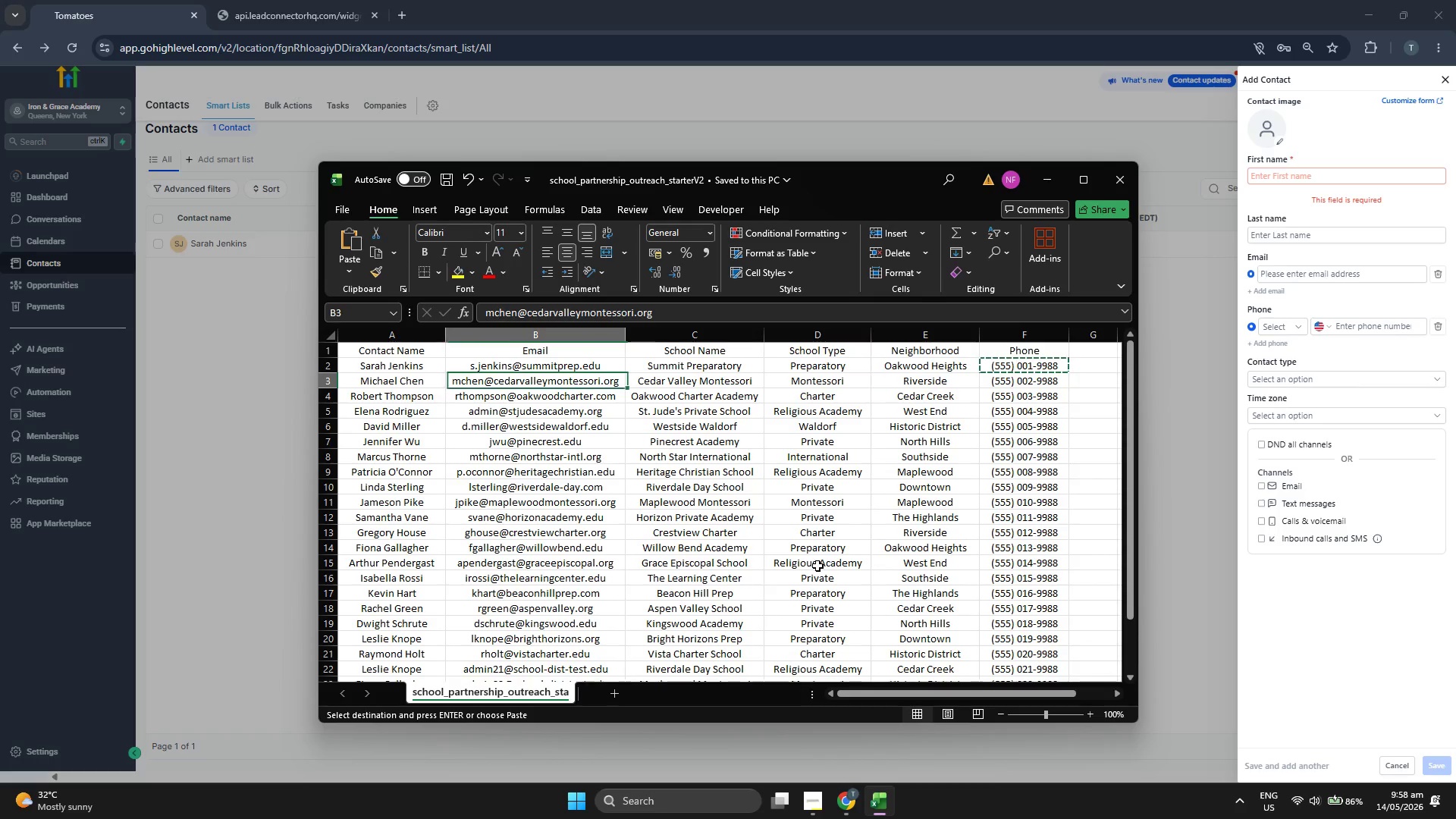 
key(ArrowLeft)
 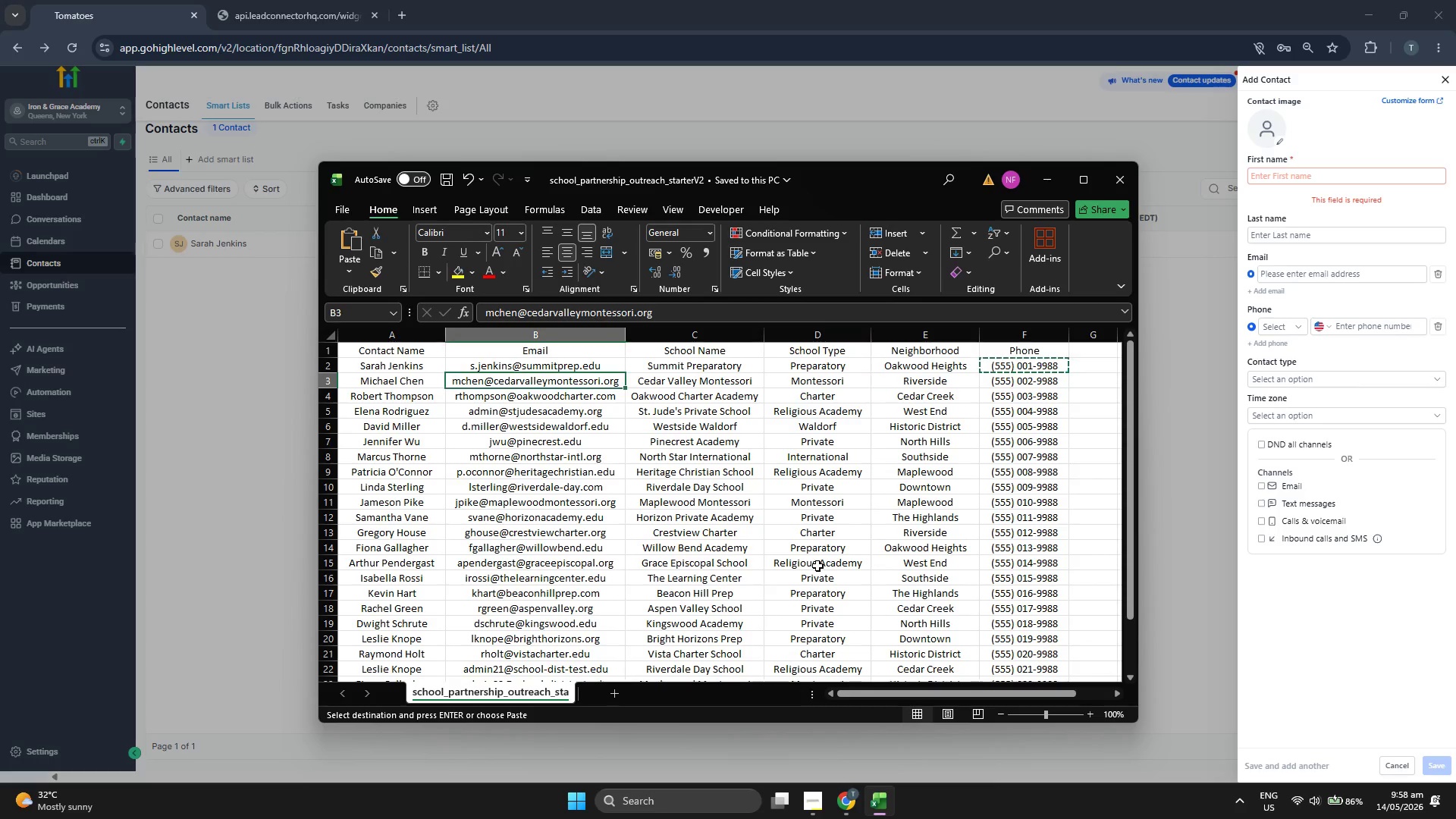 
key(Control+C)
 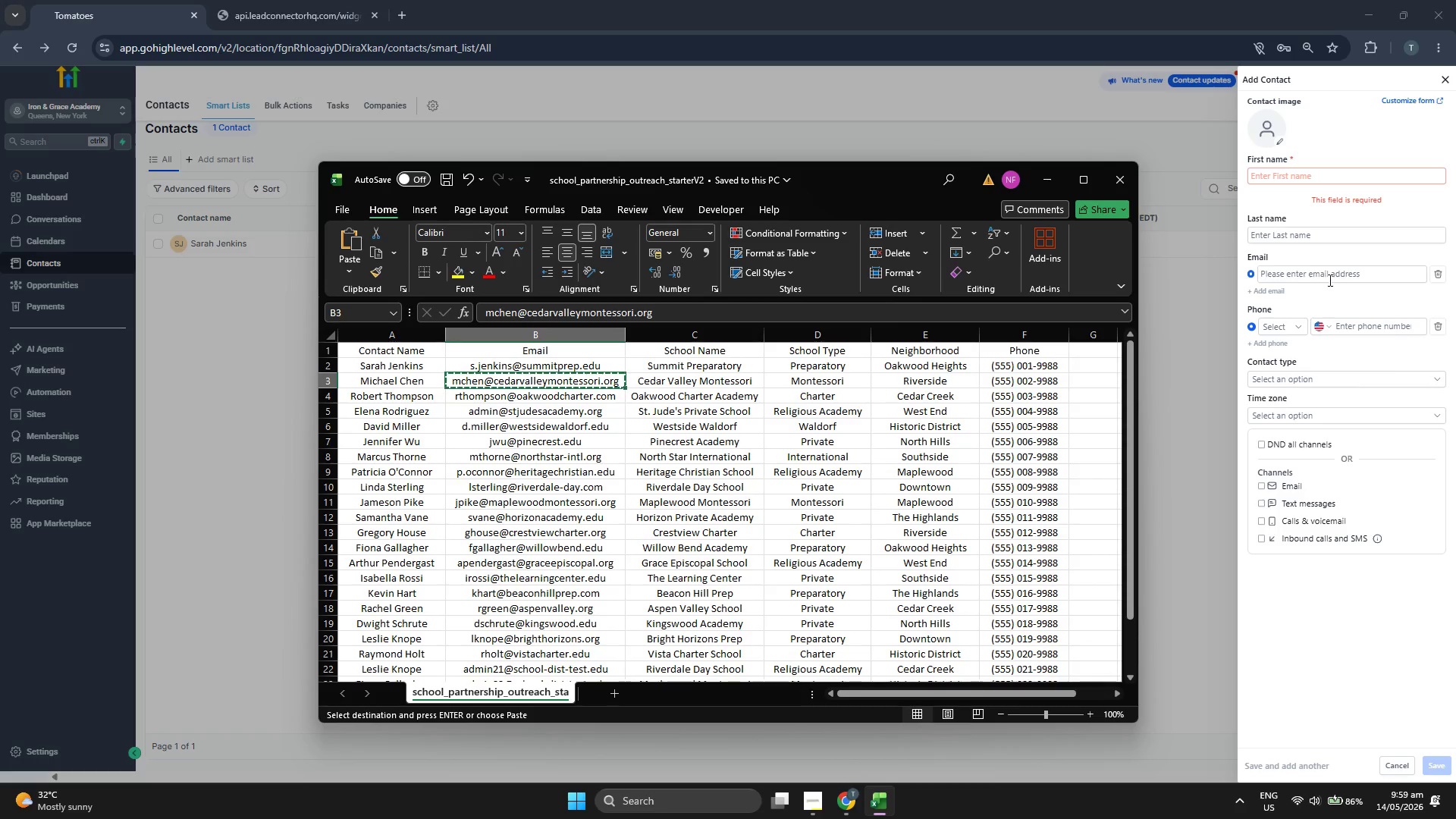 
left_click([1333, 271])
 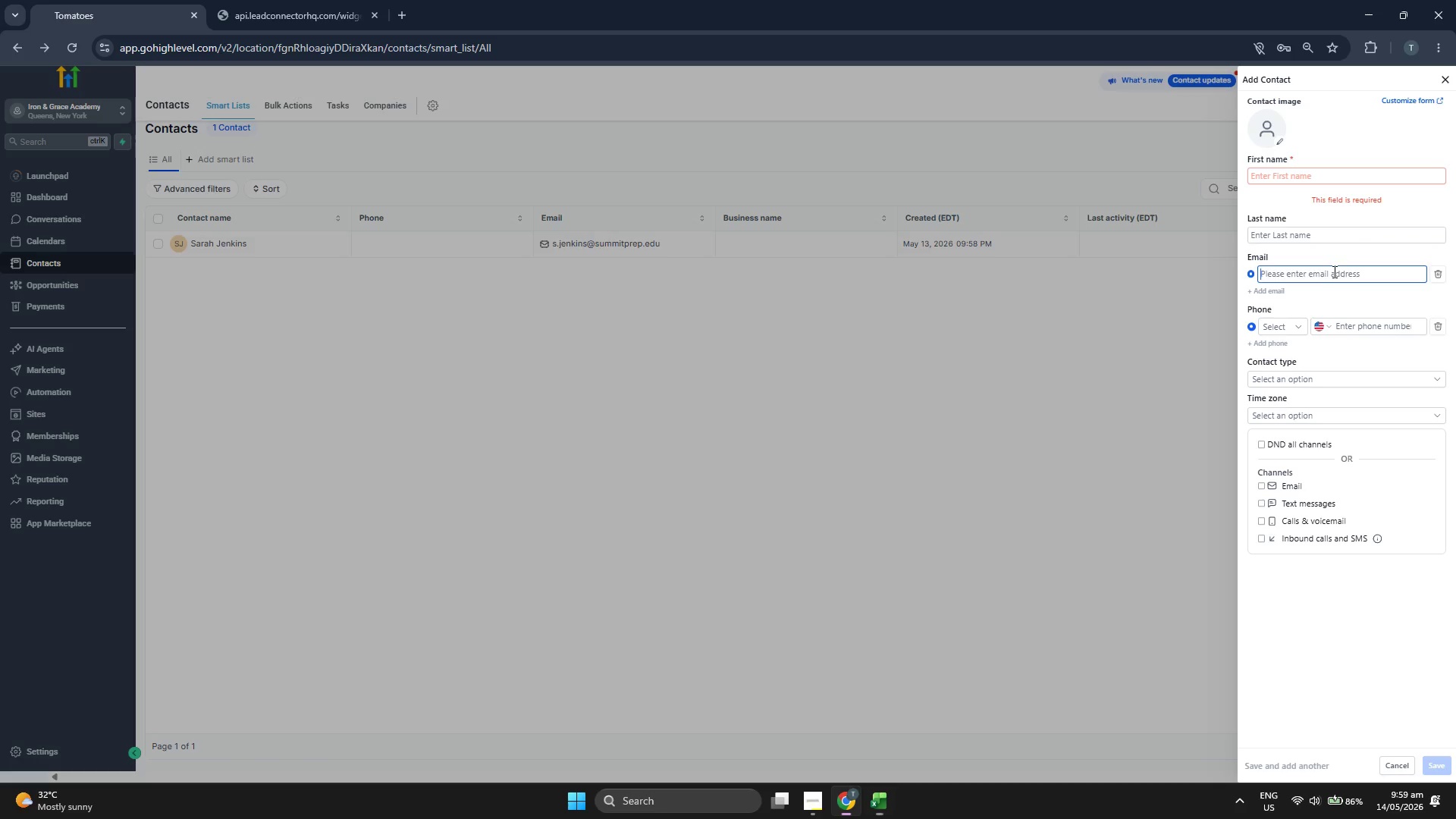 
key(Control+ControlLeft)
 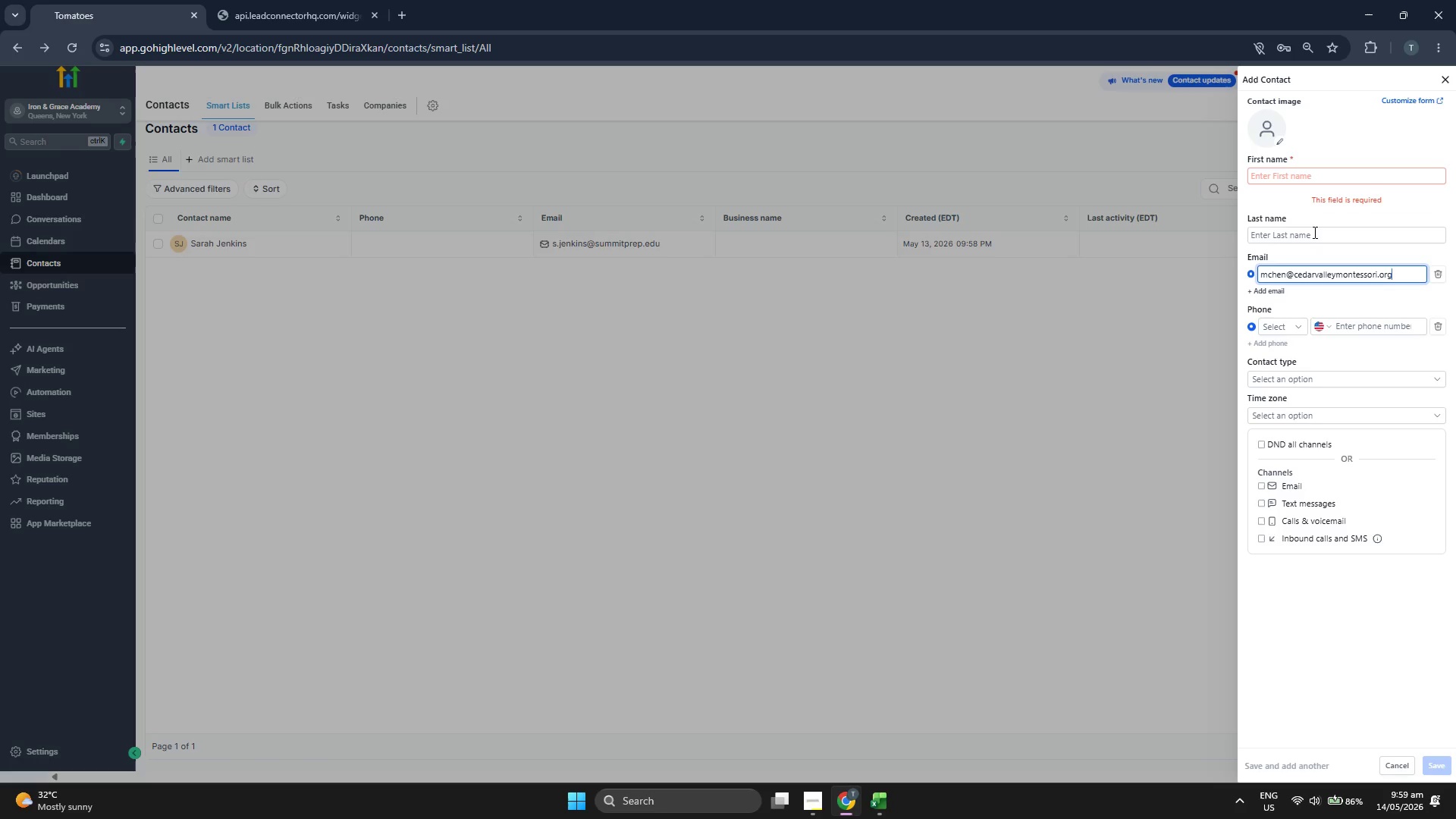 
key(Control+V)
 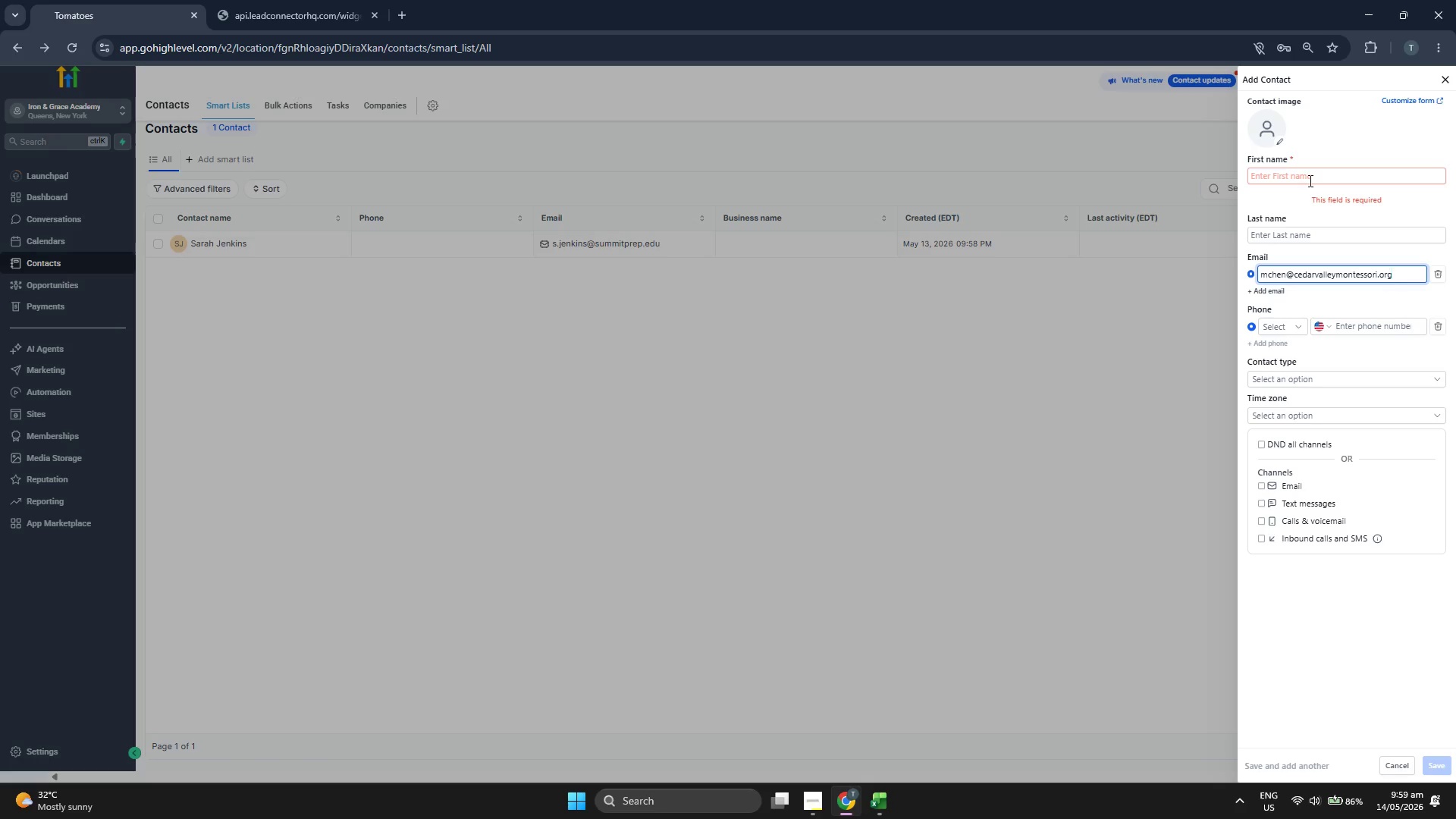 
left_click([1309, 180])
 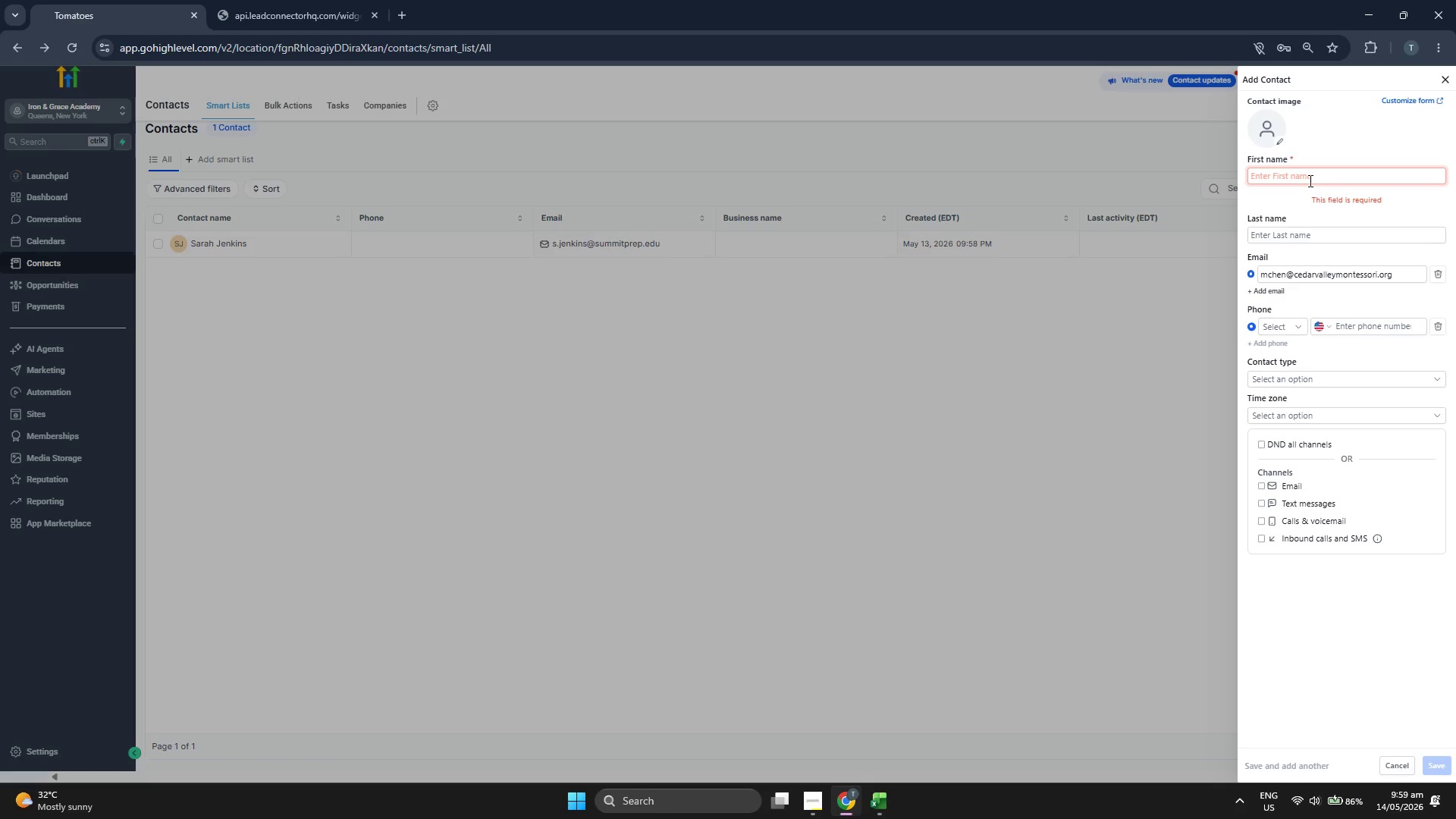 
type(Michael)
key(Tab)
type(Chen)
 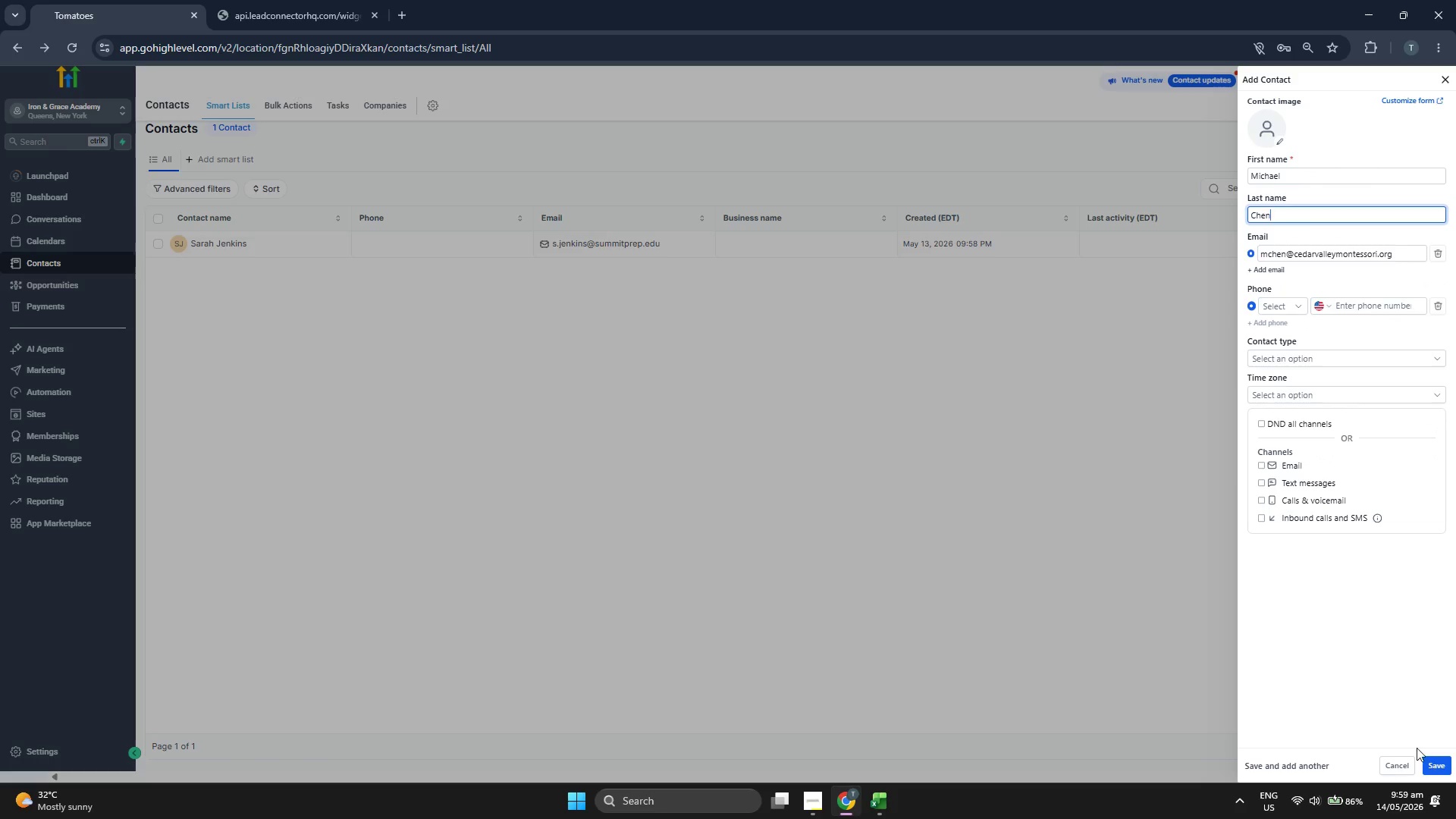 
left_click([1422, 771])
 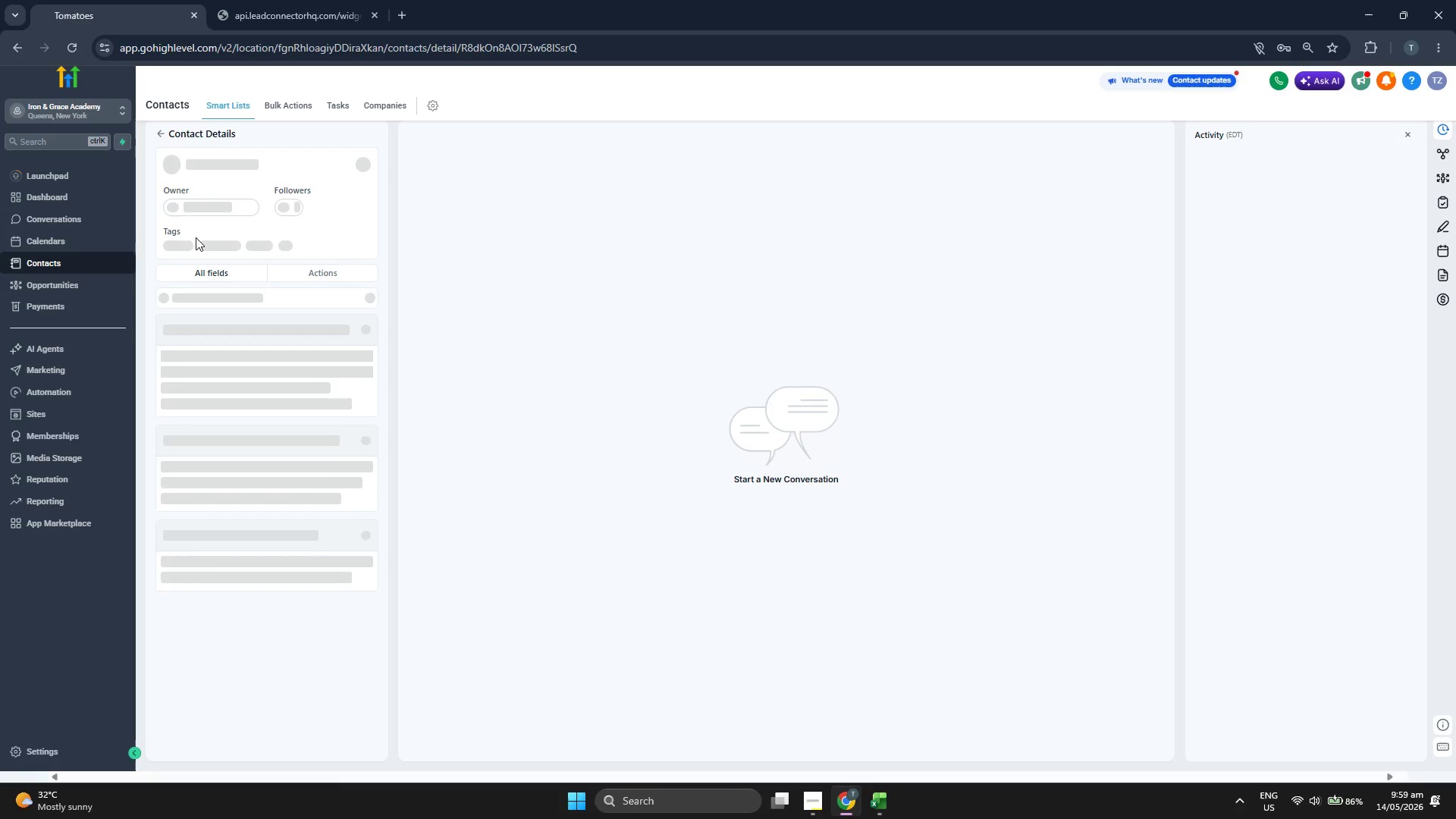 
left_click([190, 234])
 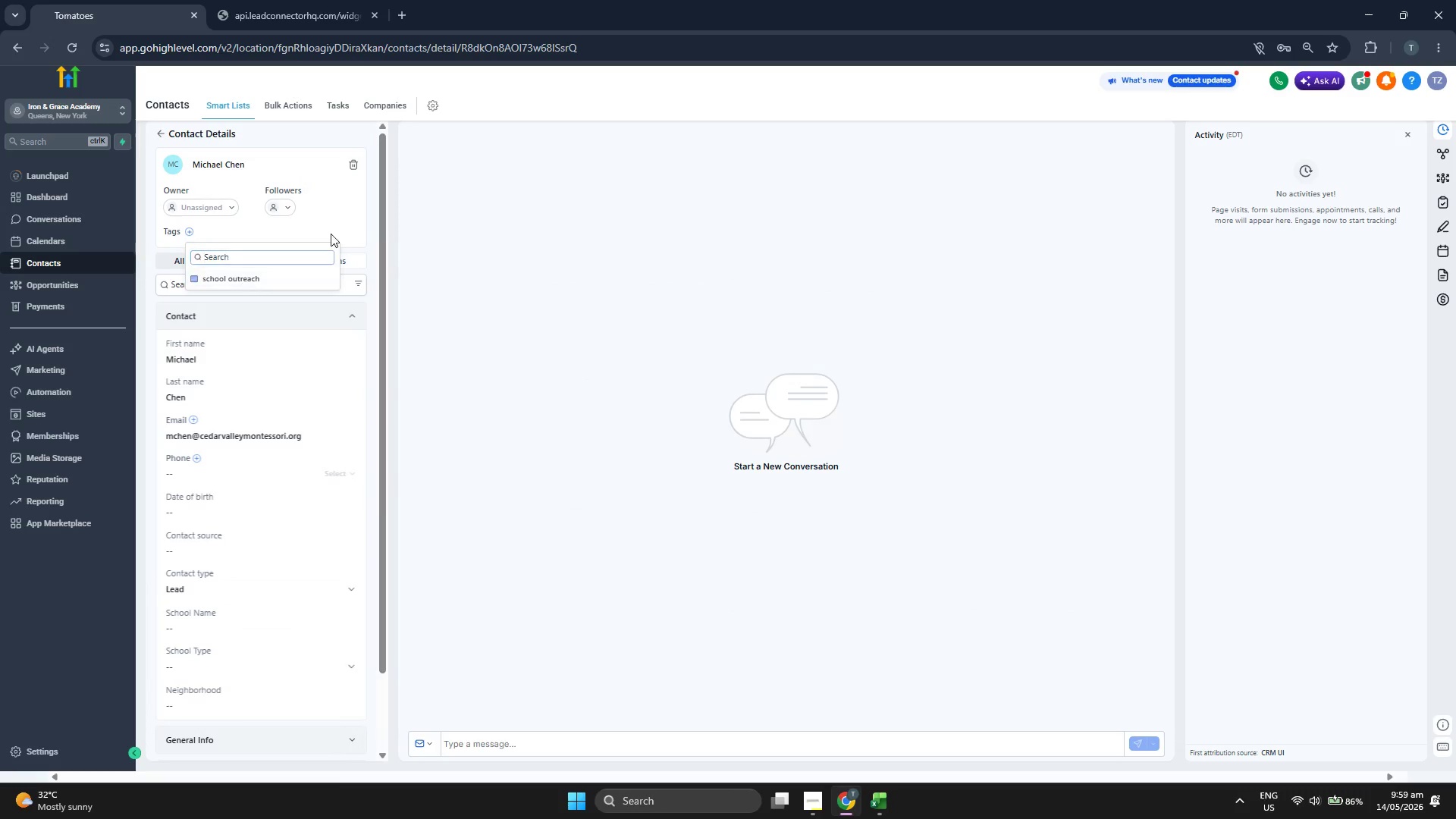 
double_click([334, 231])
 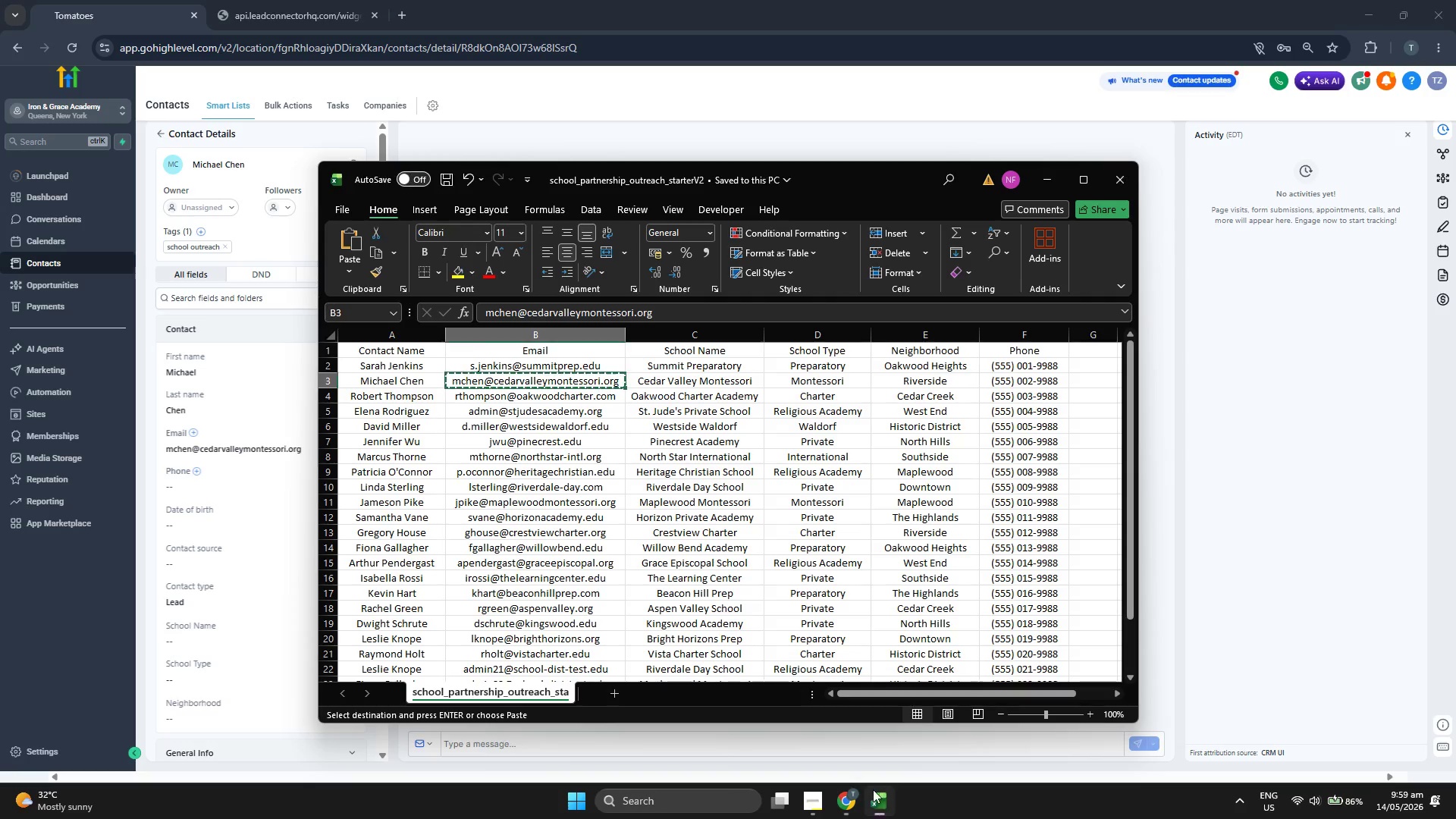 
key(ArrowRight)
 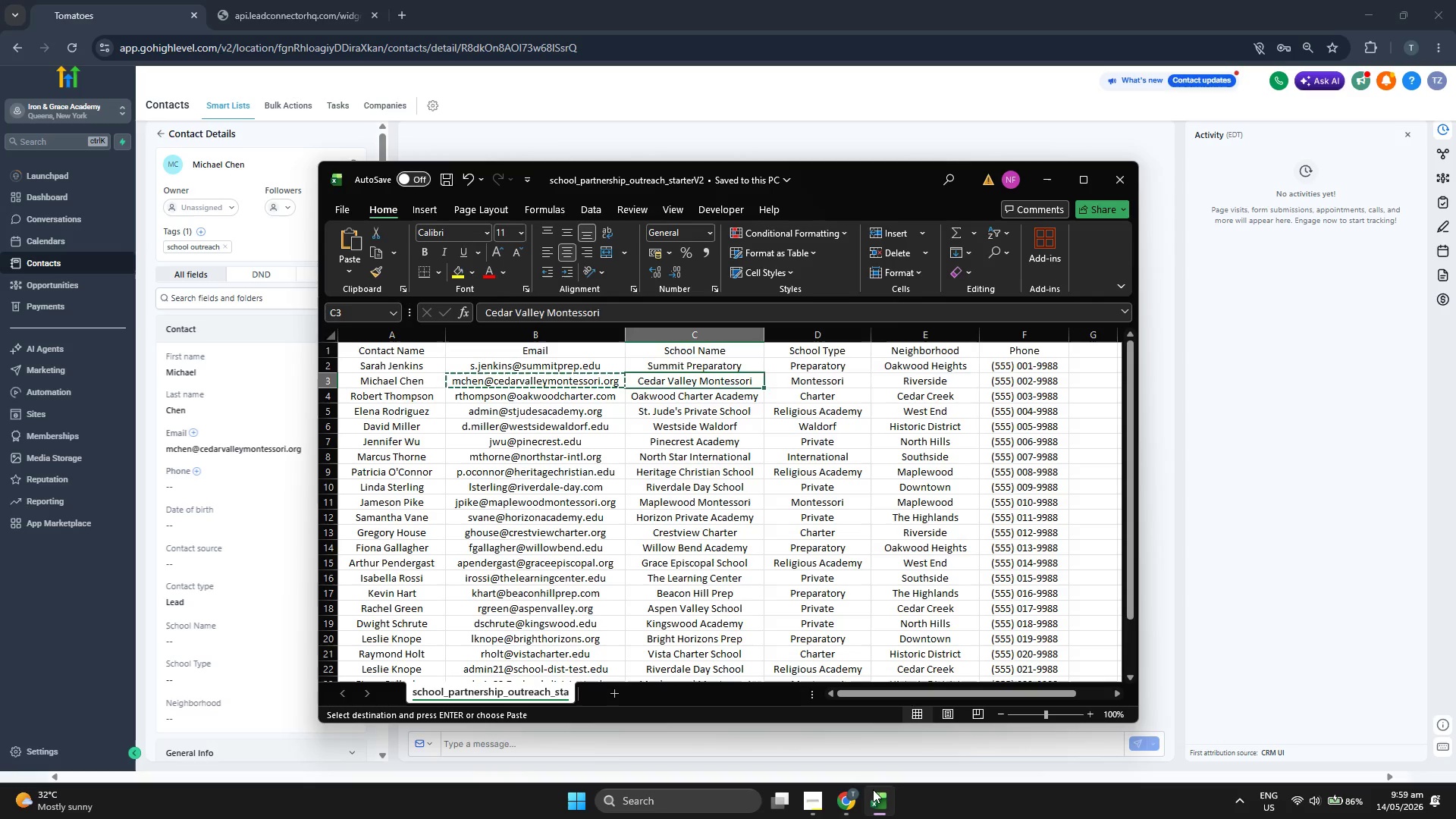 
key(ArrowRight)
 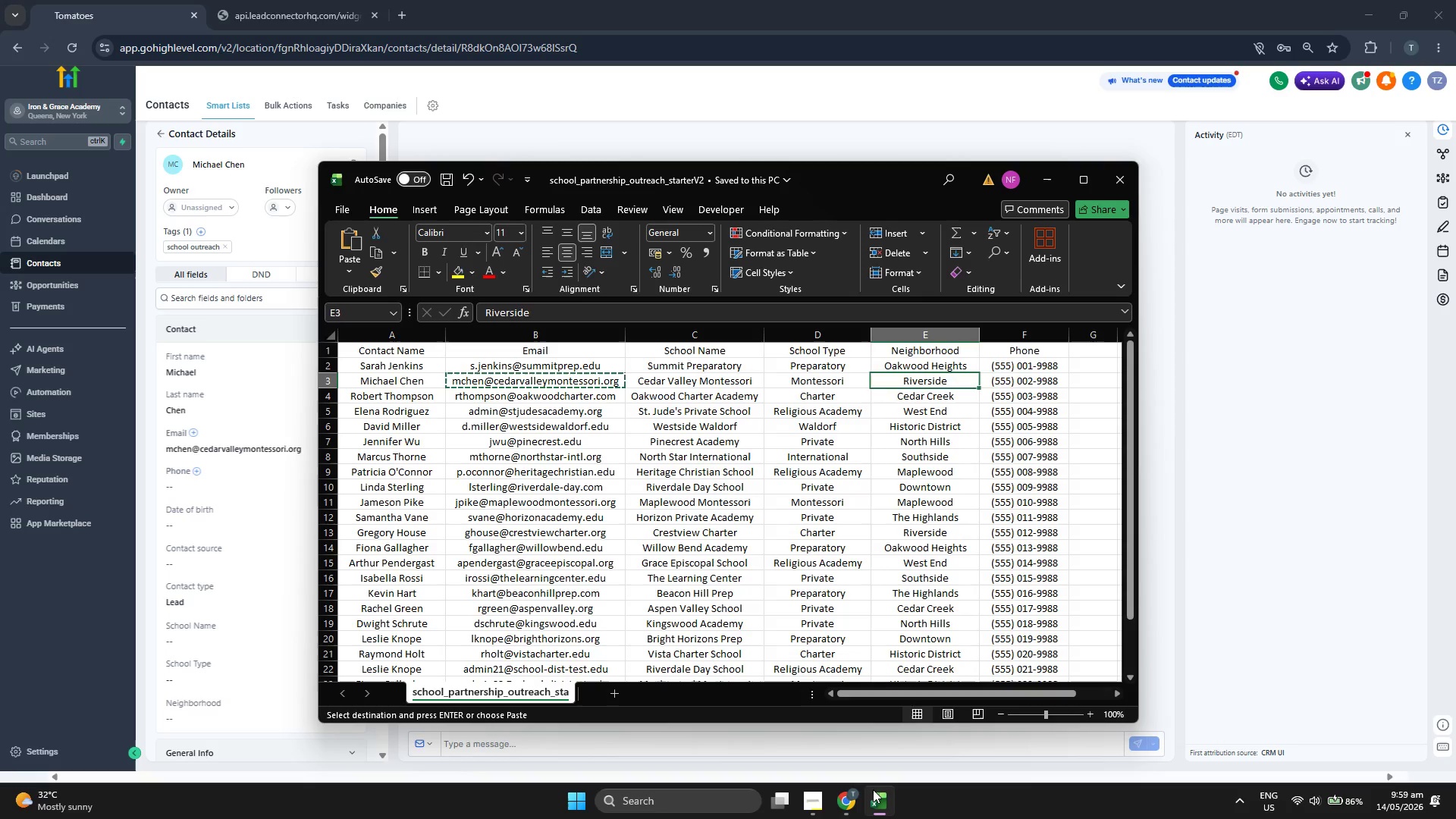 
key(ArrowRight)
 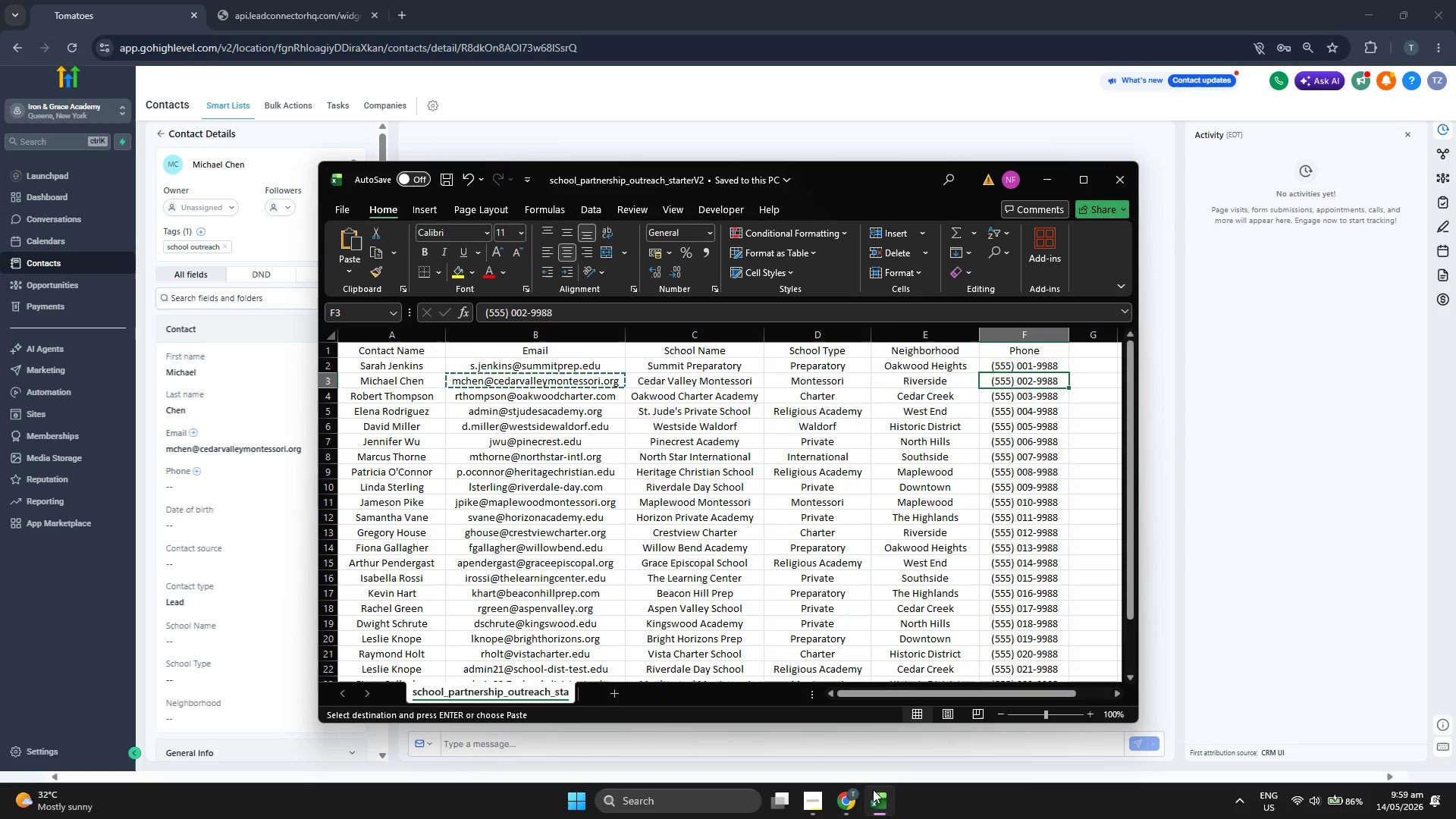 
key(ArrowRight)
 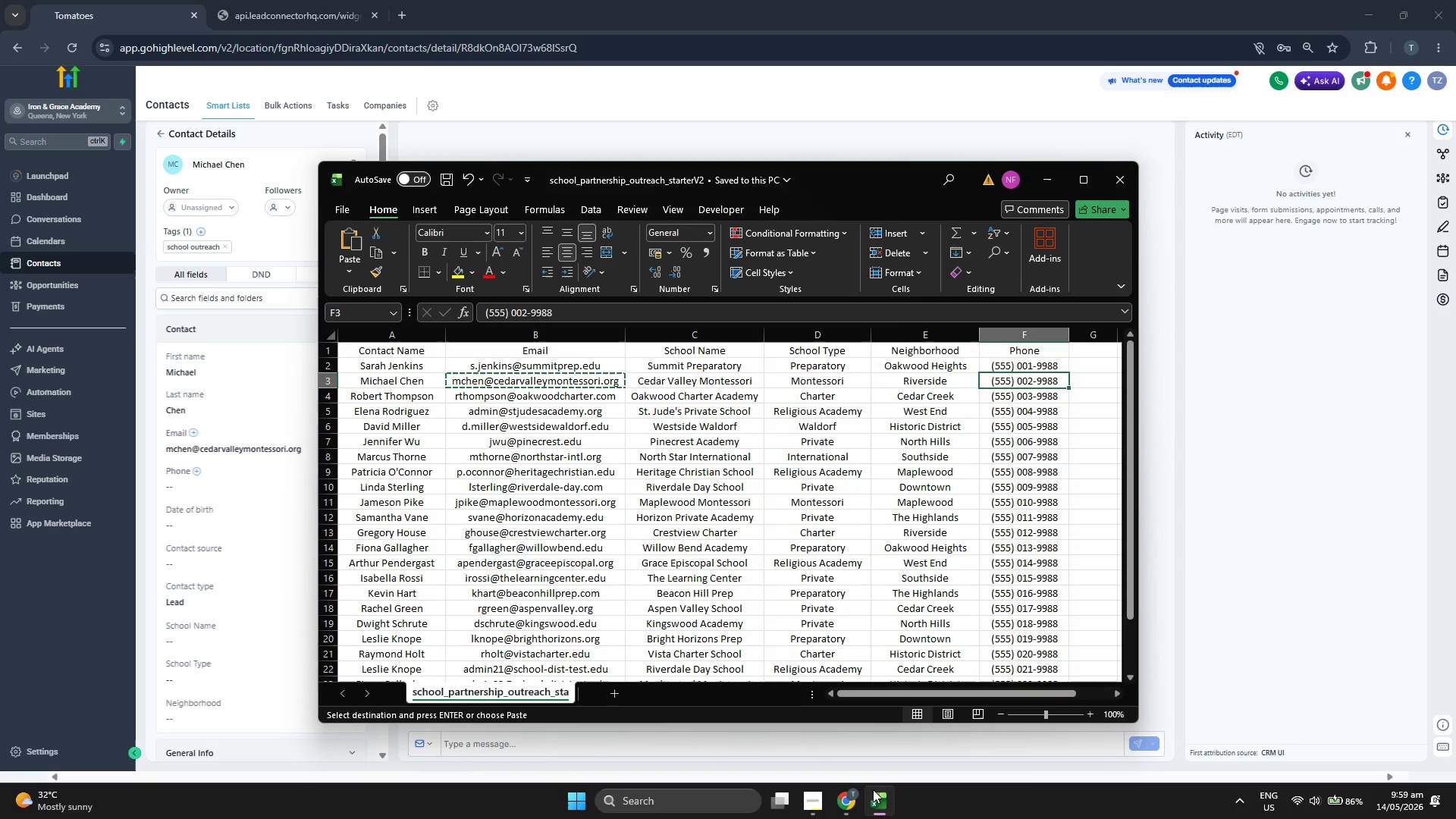 
key(Control+C)
 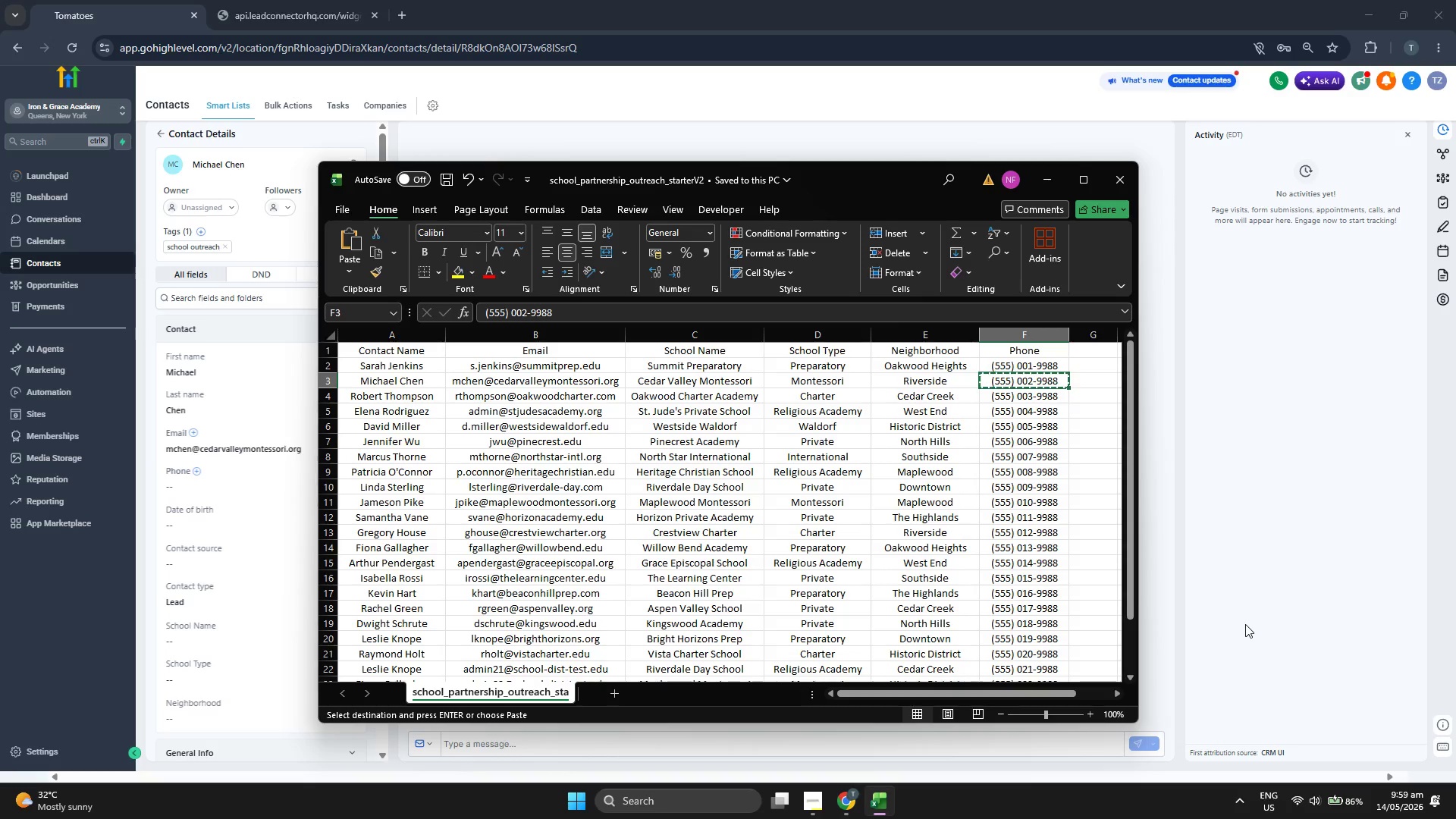 
left_click([1245, 624])
 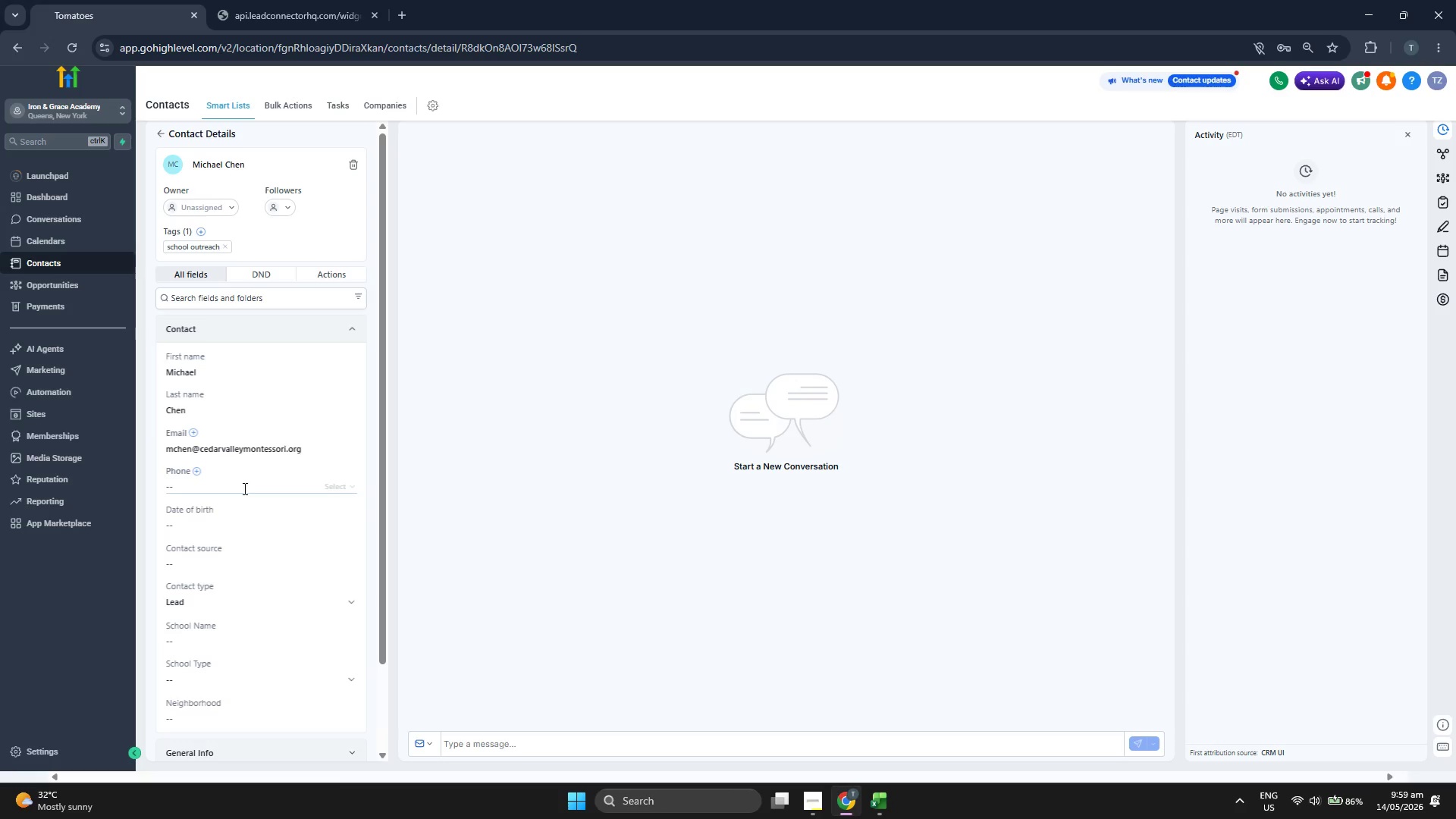 
left_click([249, 485])
 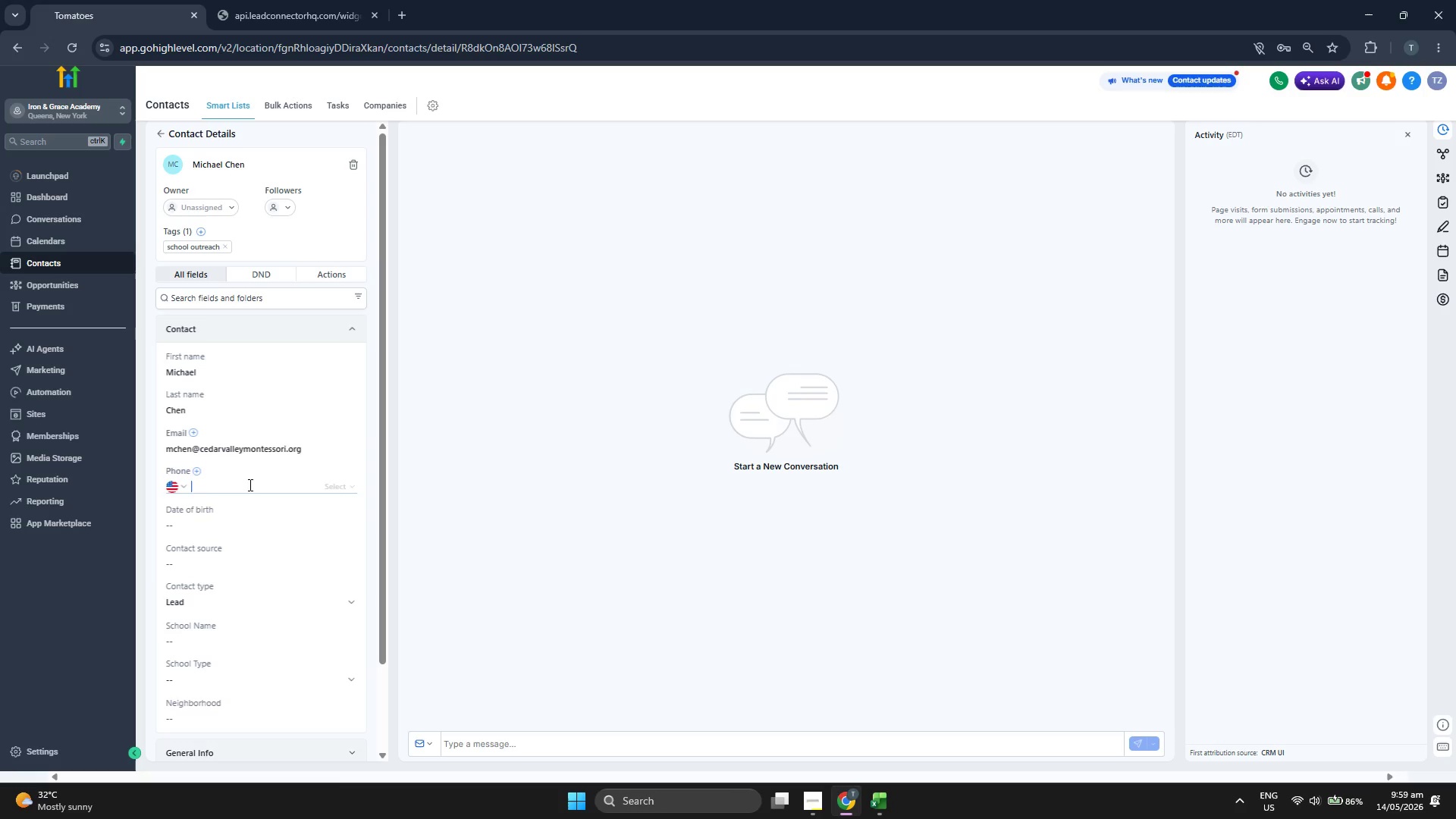 
key(Control+V)
 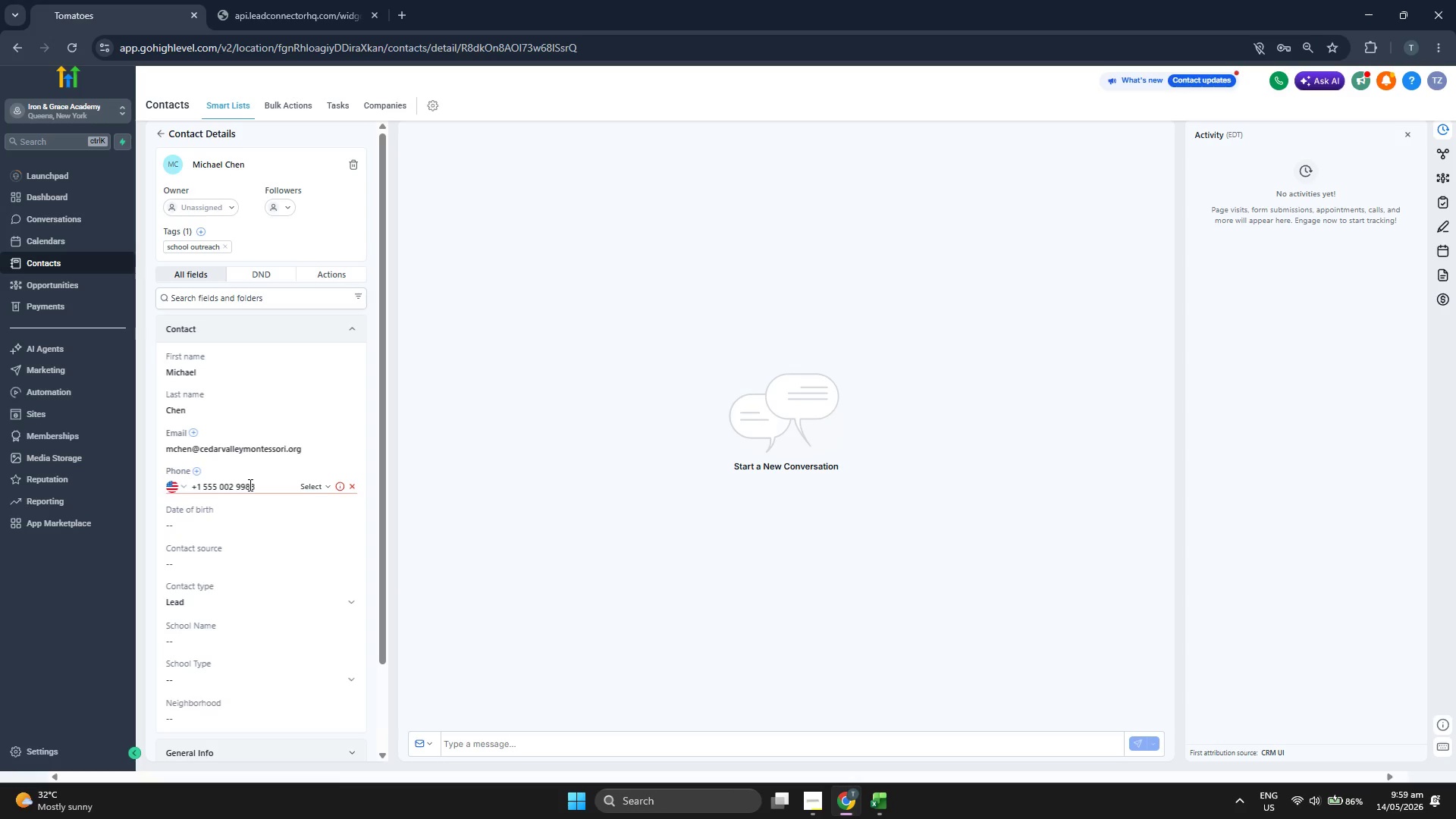 
key(Control+Z)
 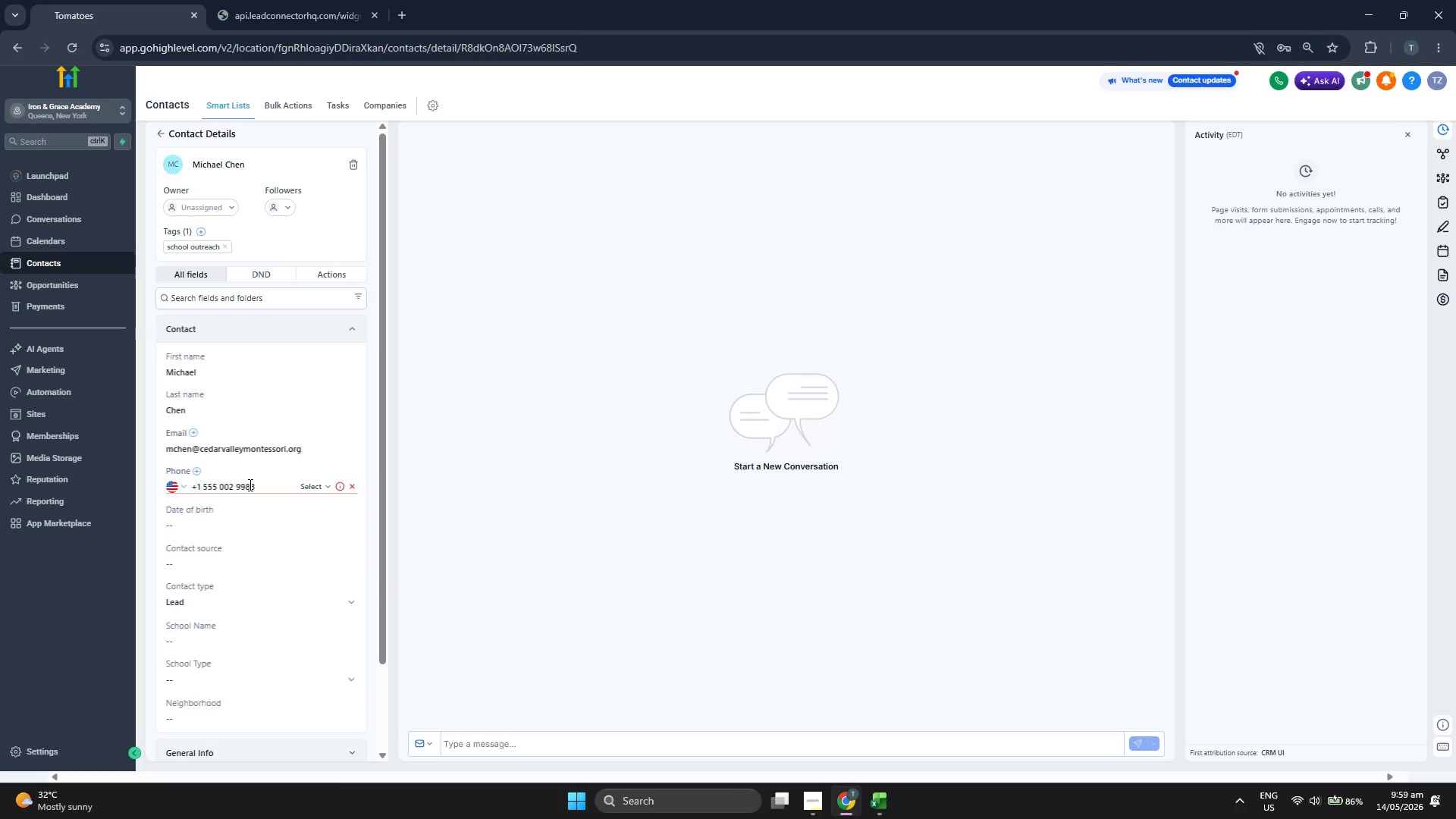 
key(Control+Z)
 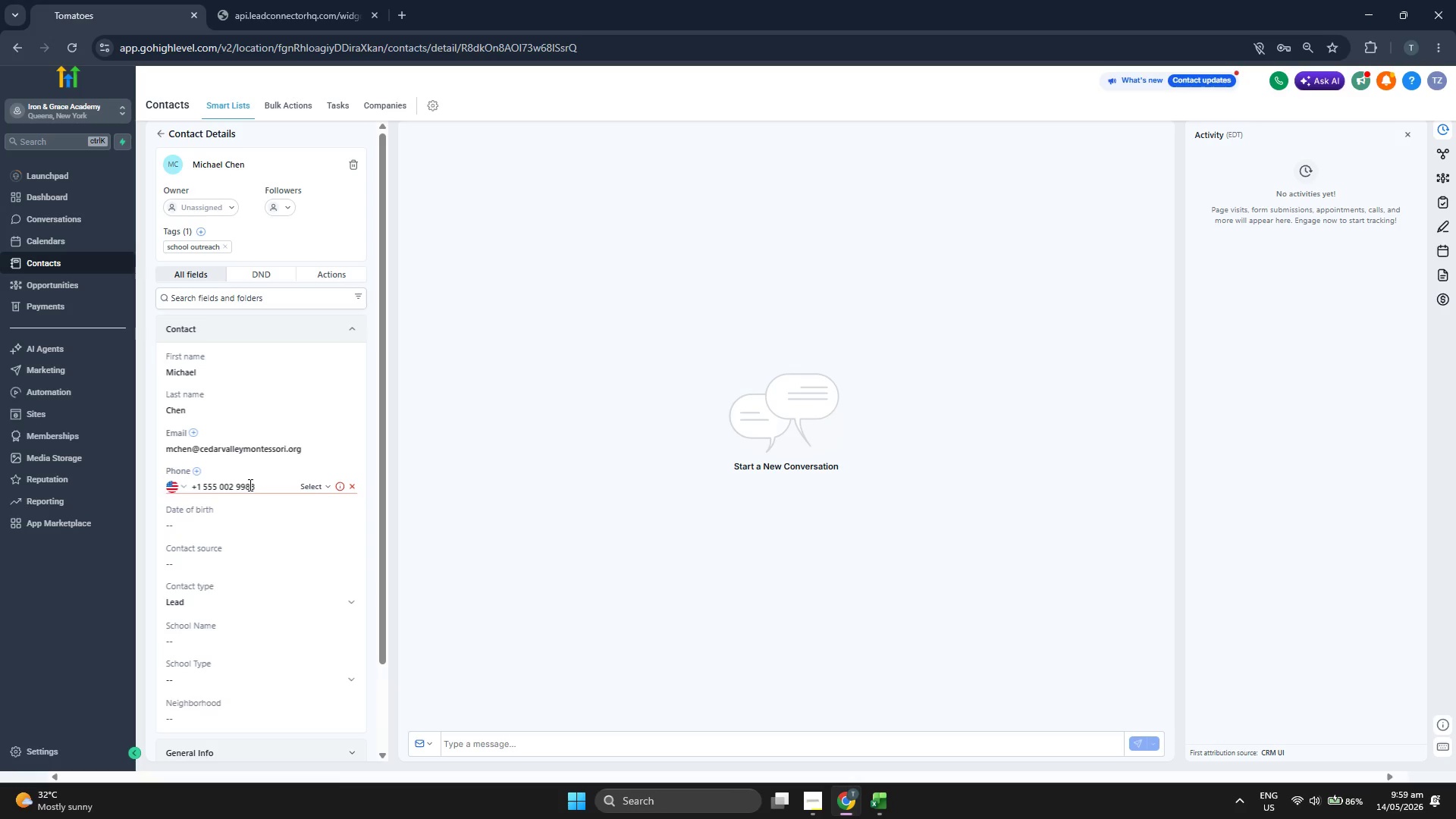 
left_click([249, 485])
 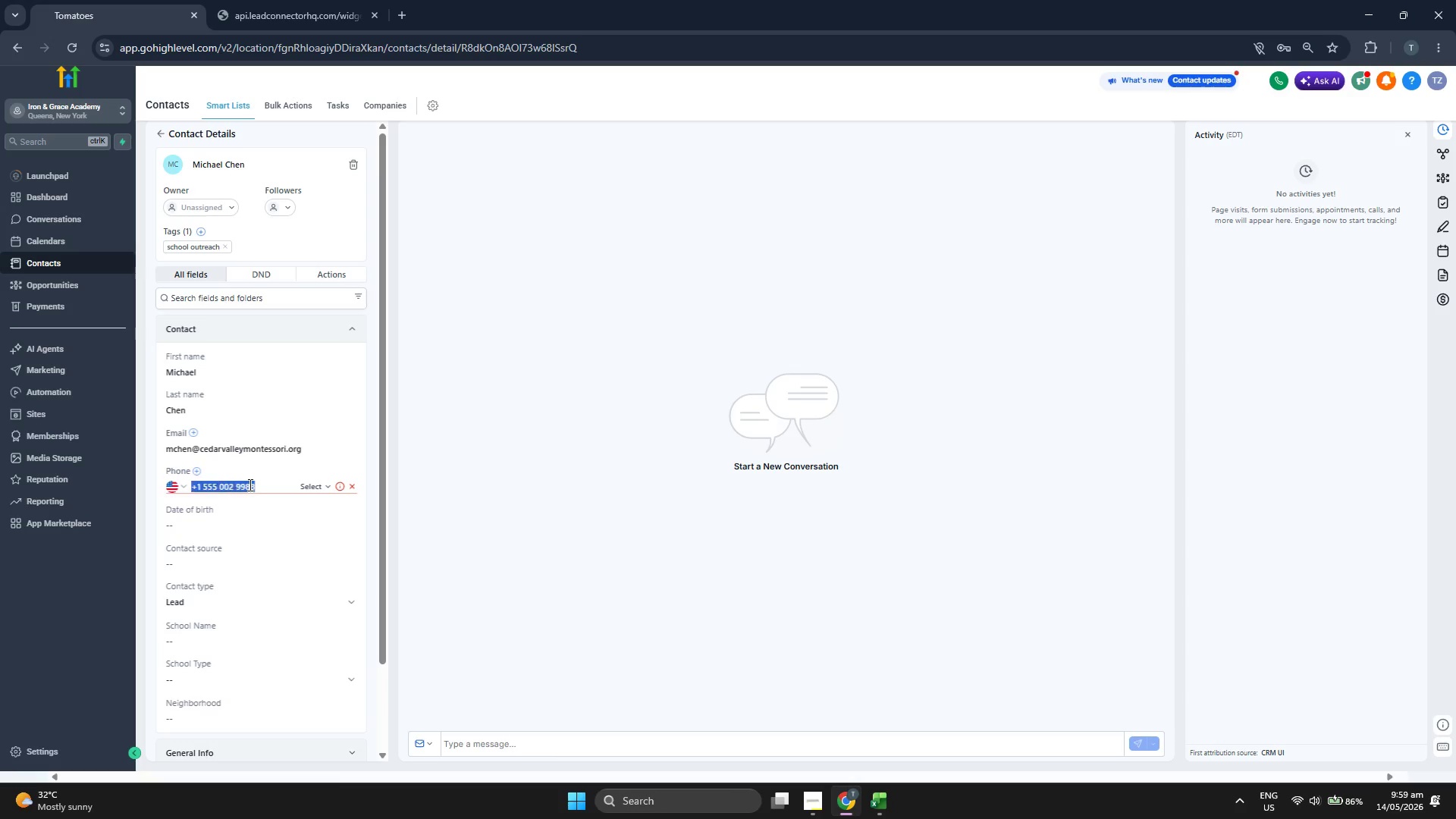 
double_click([249, 485])
 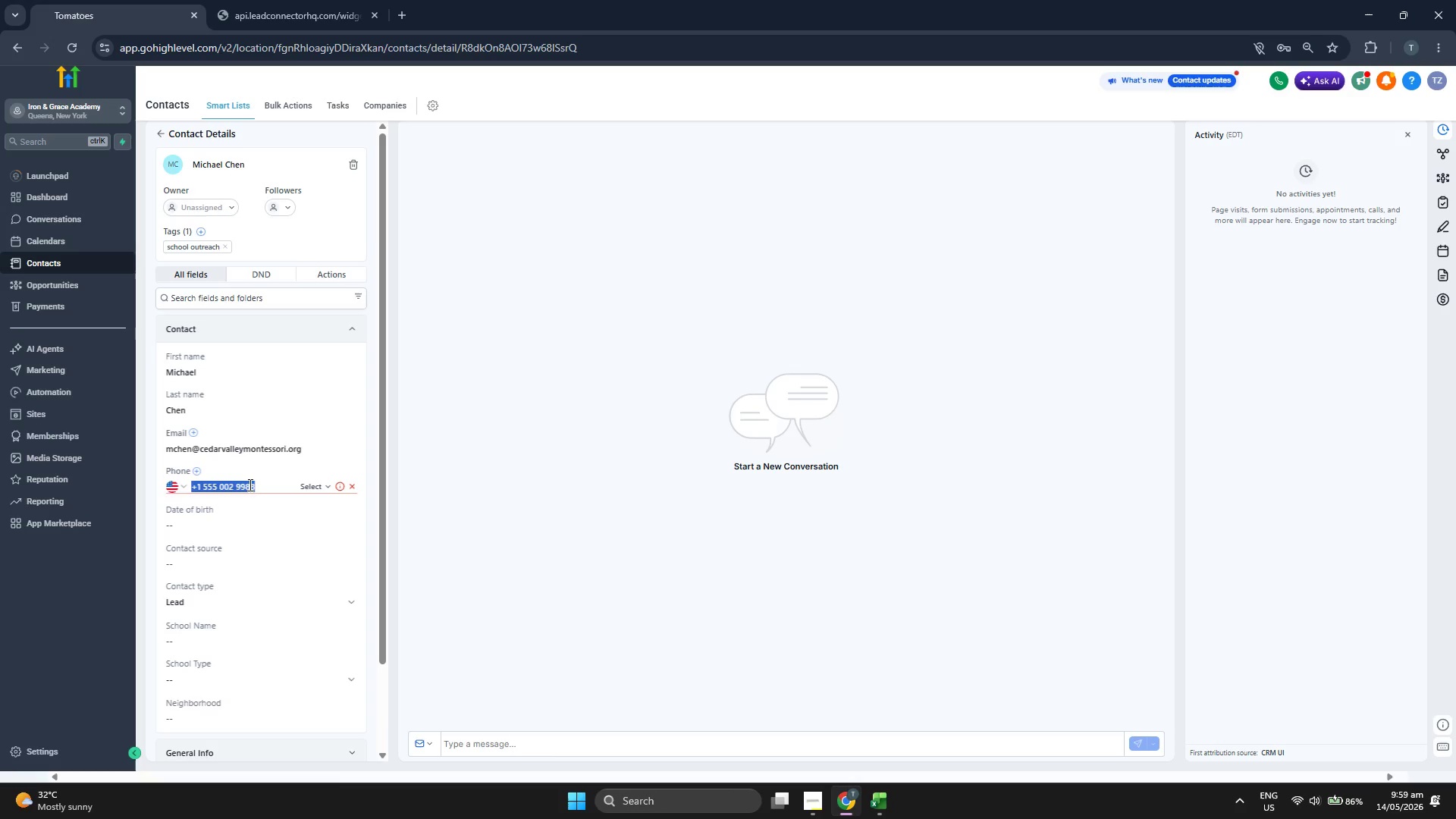 
triple_click([249, 485])
 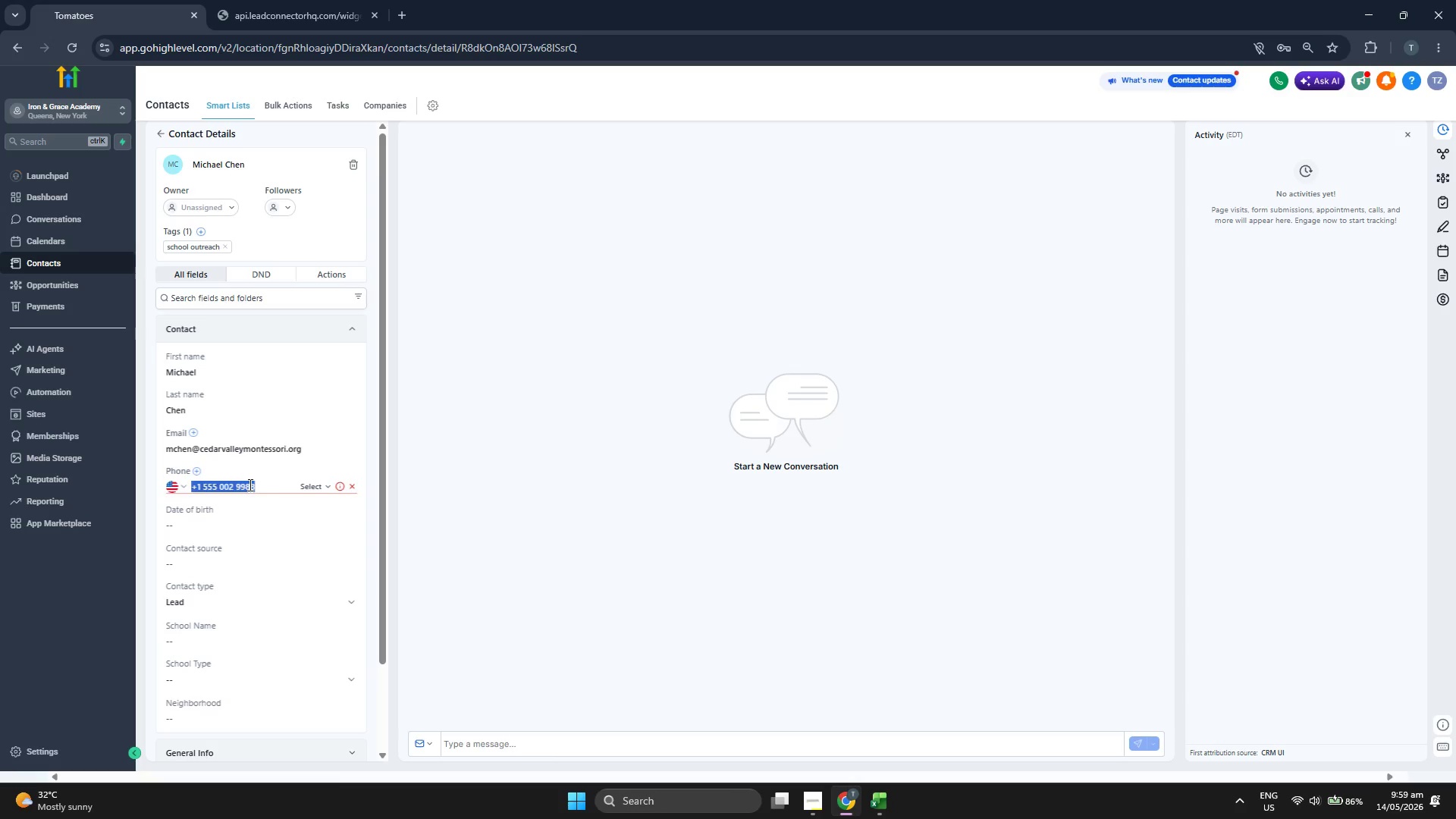 
key(Backspace)
type(45)
key(Backspace)
key(Backspace)
type(555))
 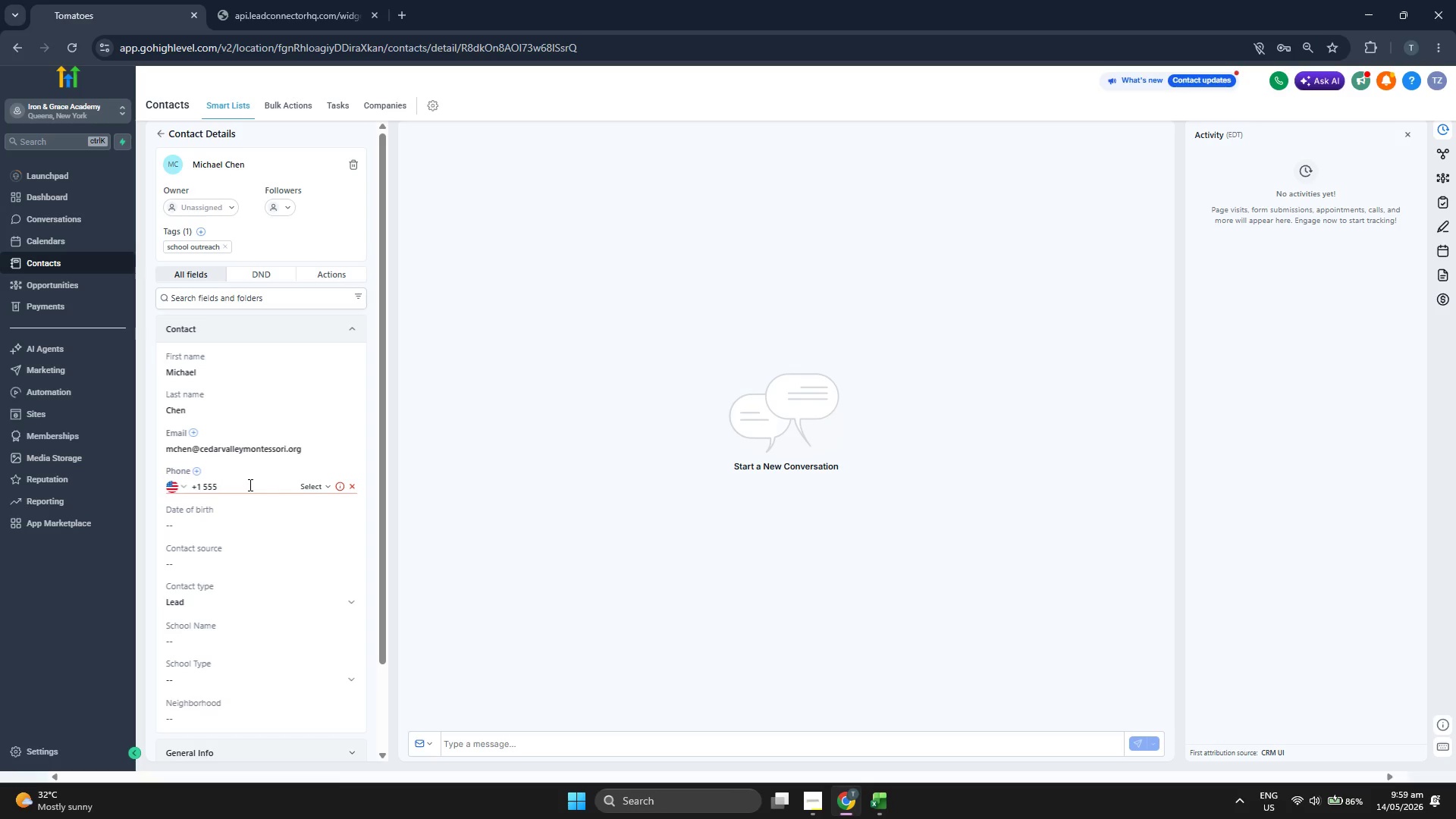 
scroll: coordinate [309, 510], scroll_direction: down, amount: 2.0
 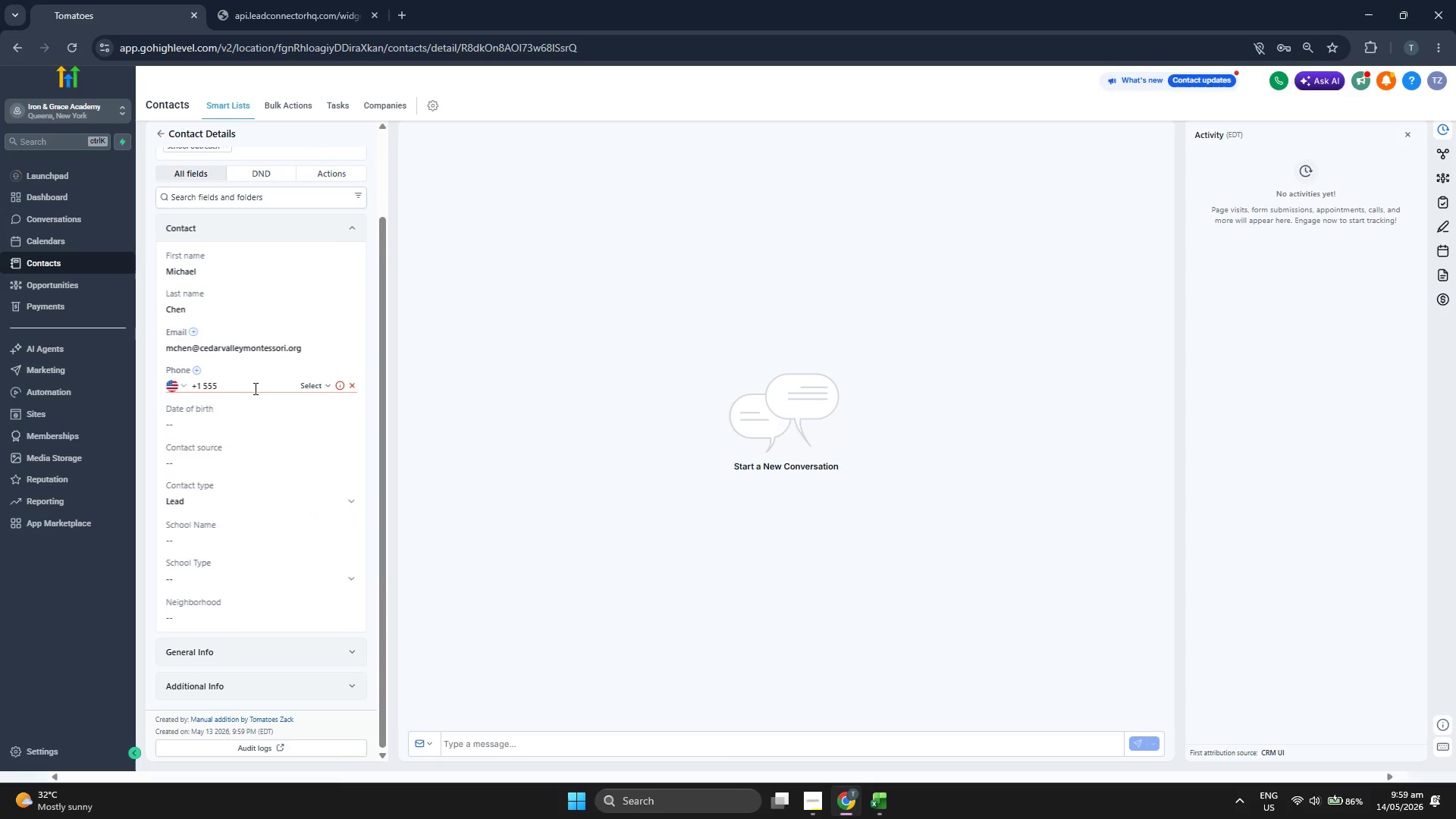 
double_click([253, 385])
 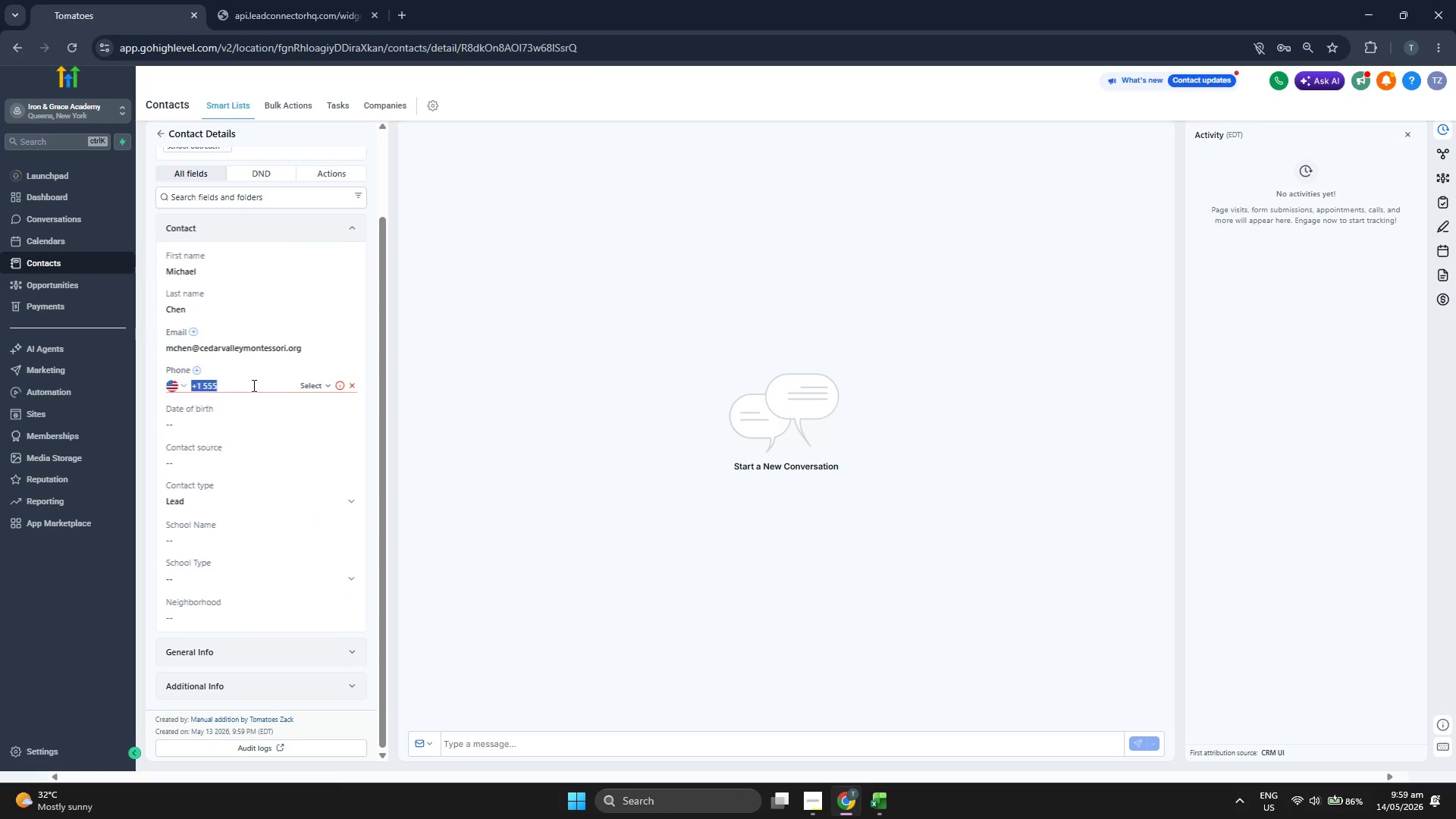 
triple_click([253, 385])
 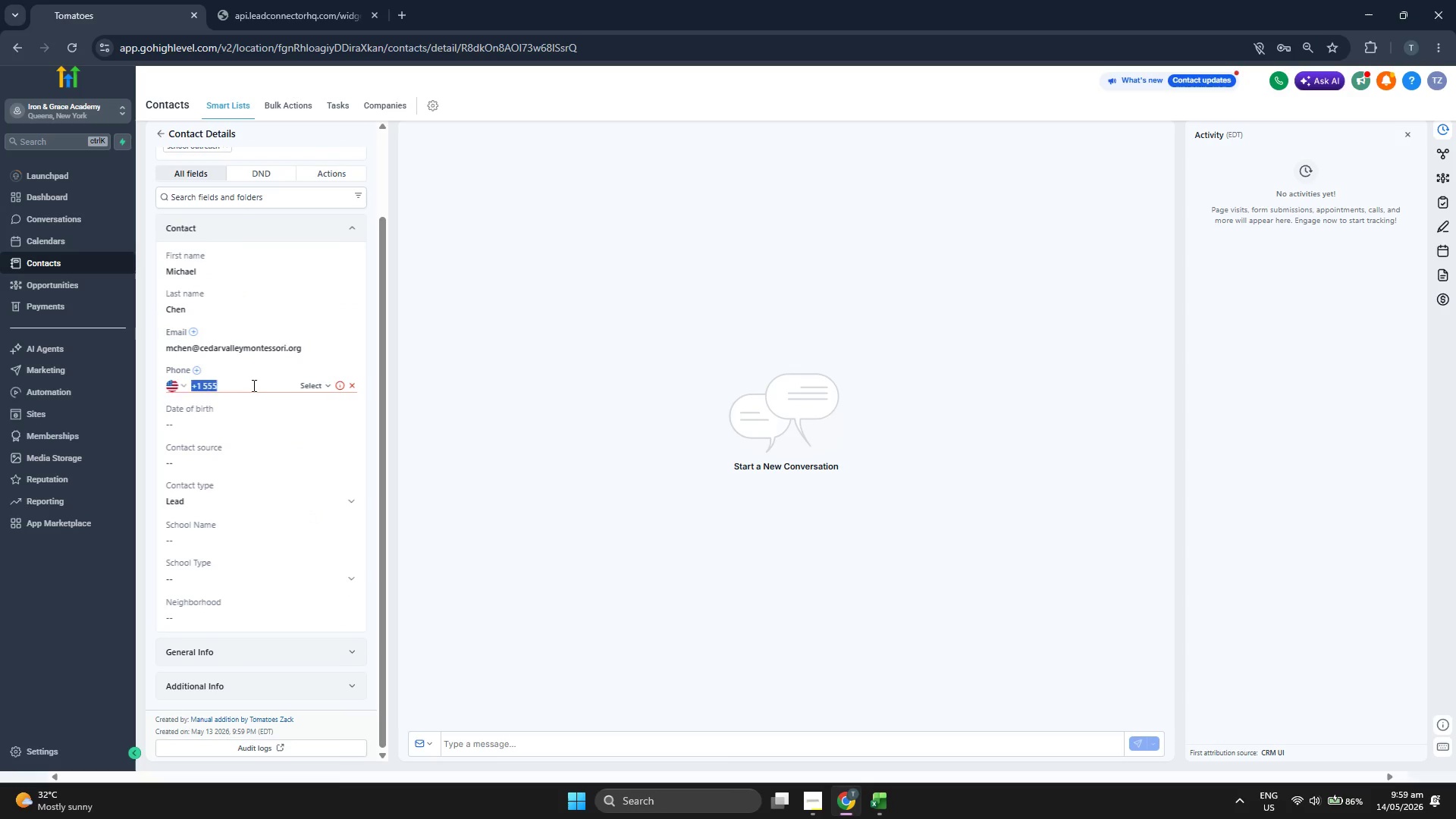 
key(Control+ControlLeft)
 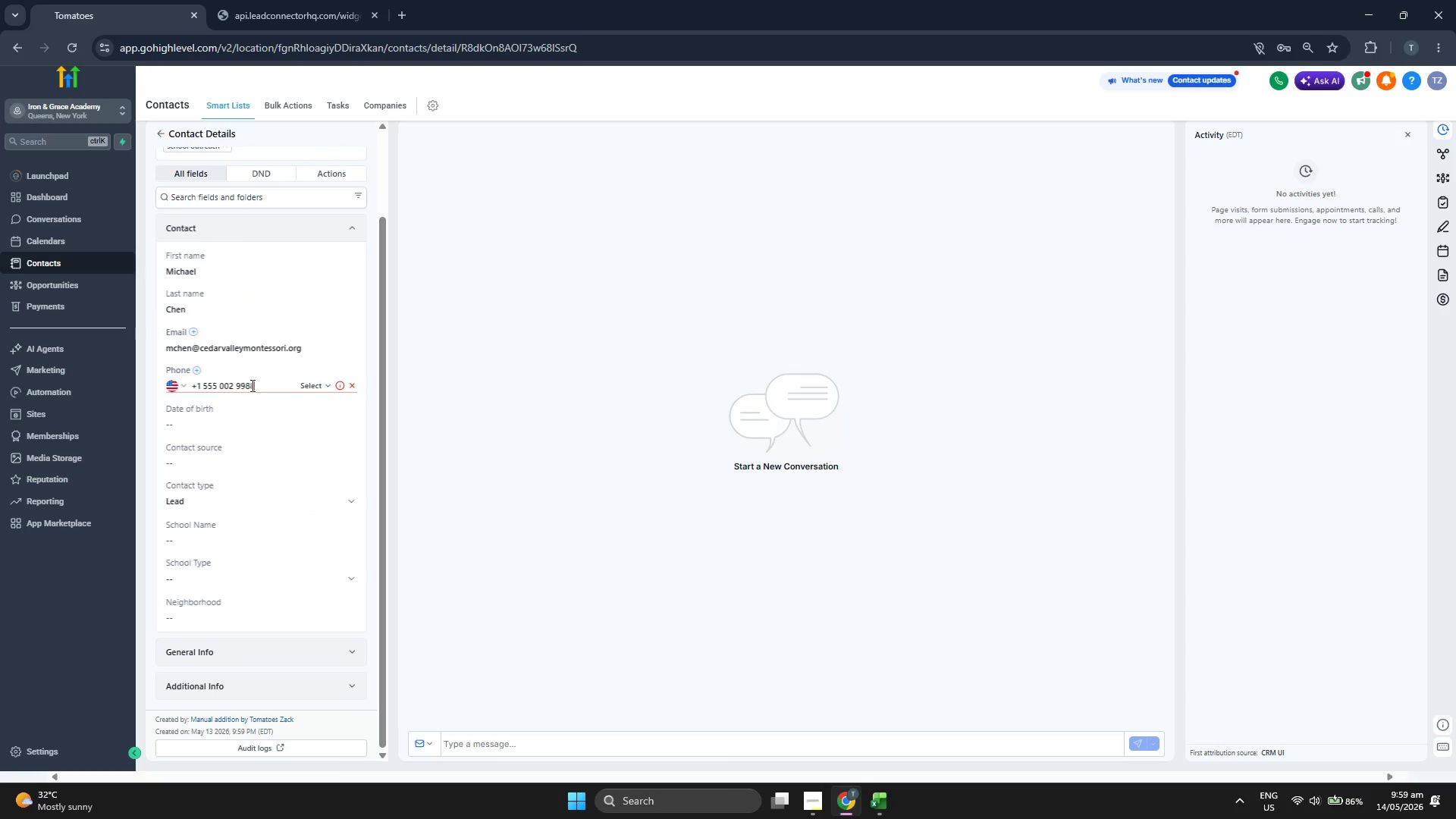 
key(Control+V)
 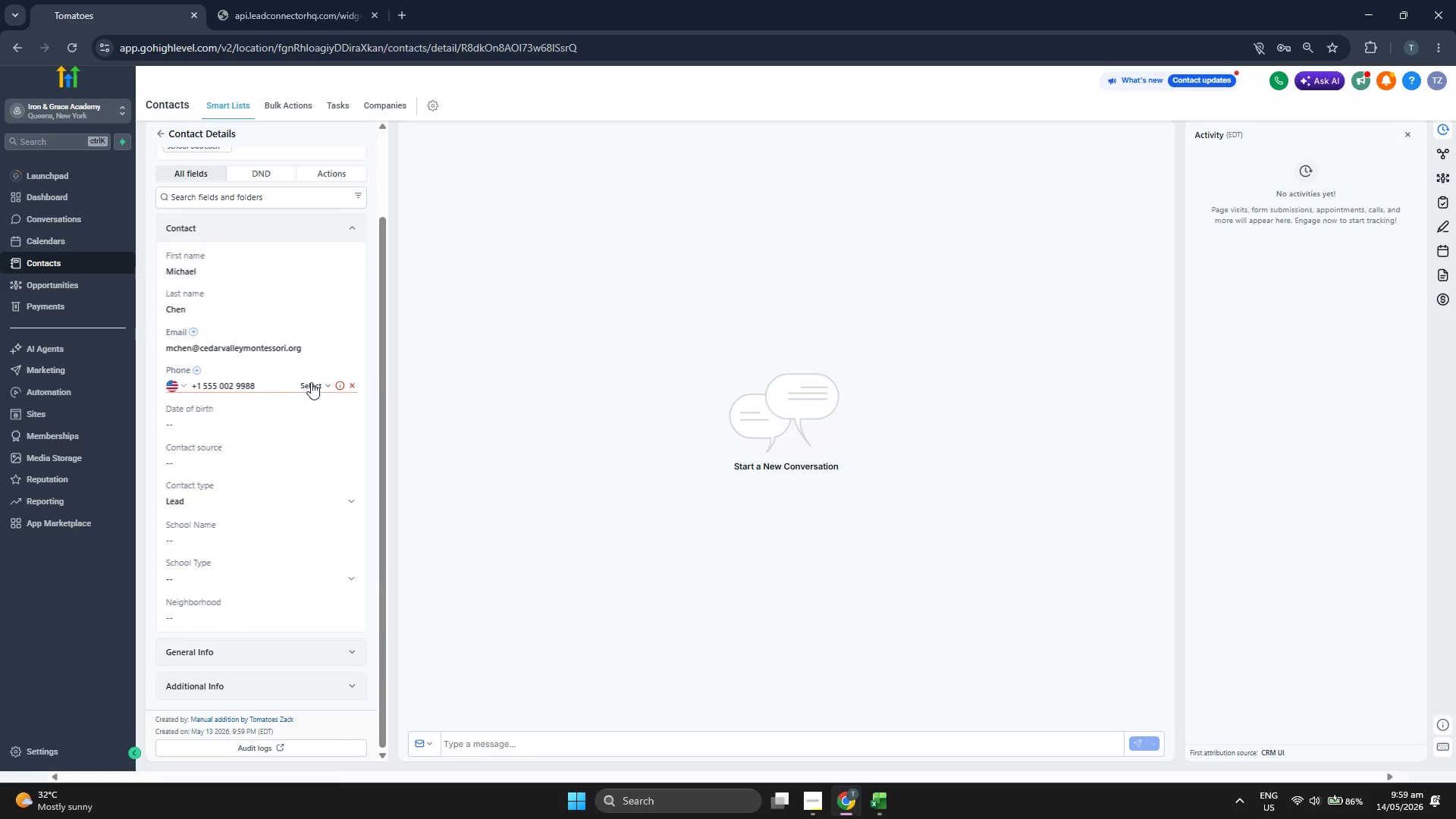 
left_click([315, 382])
 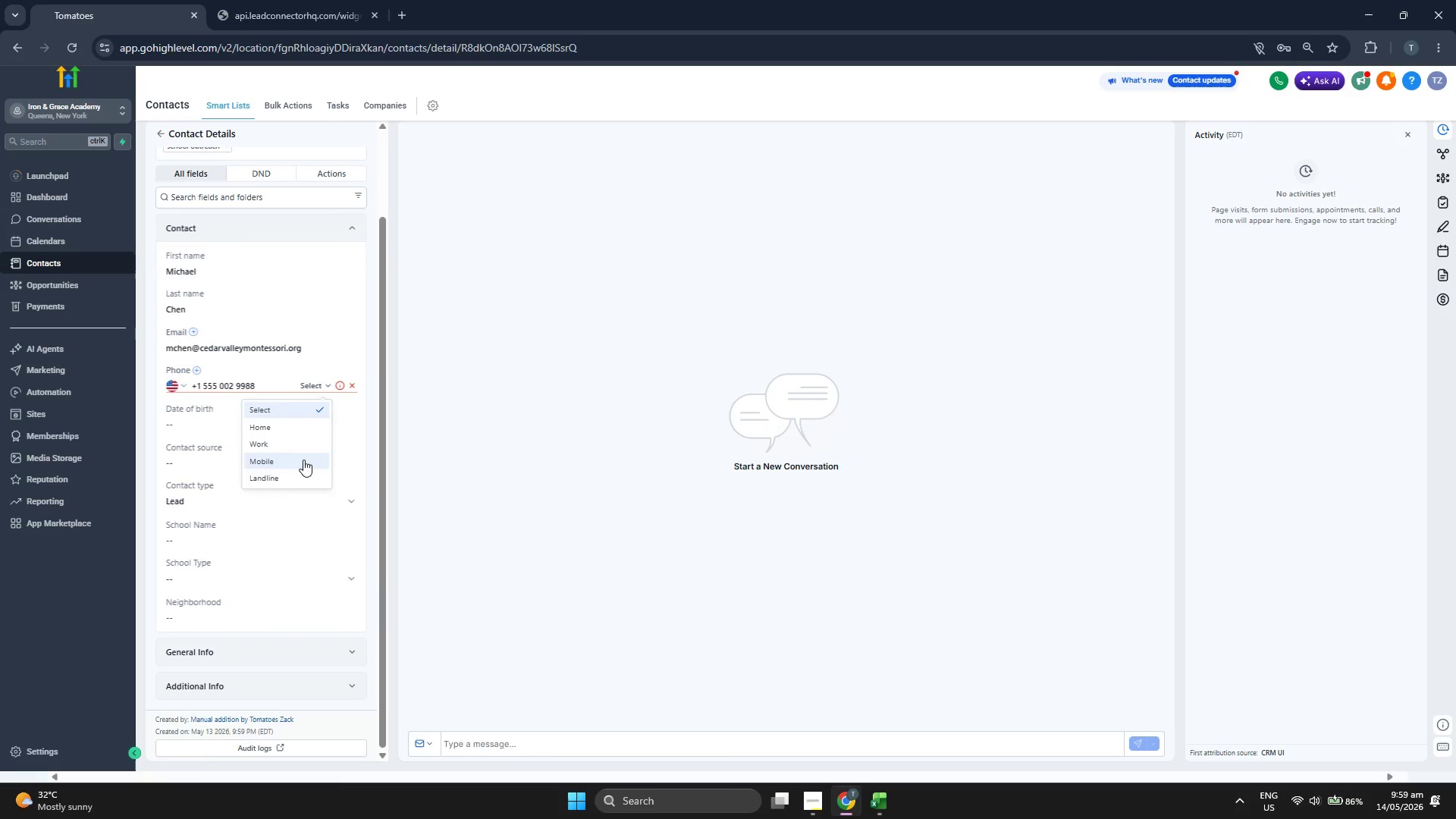 
left_click([303, 460])
 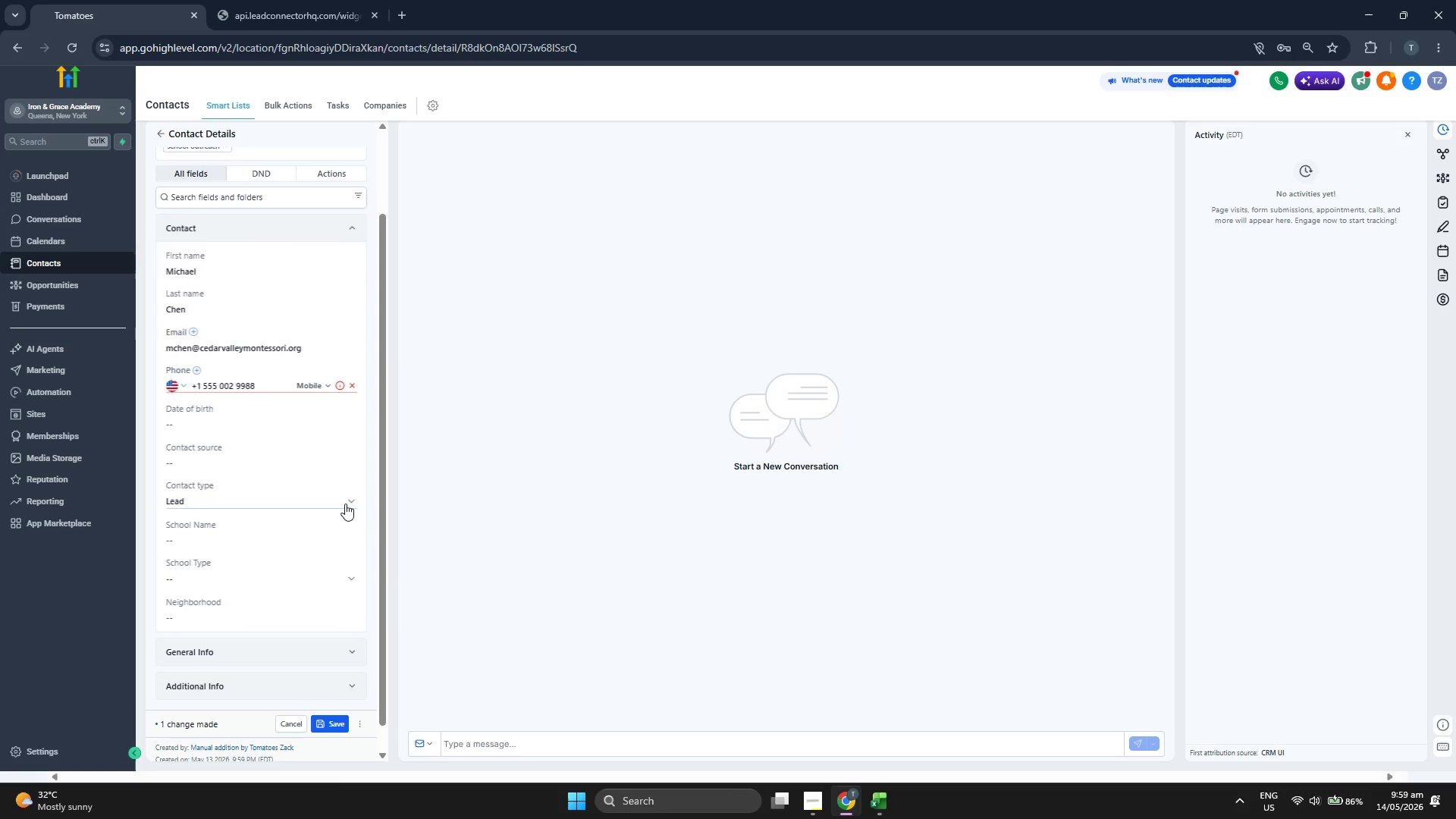 
scroll: coordinate [345, 504], scroll_direction: down, amount: 1.0
 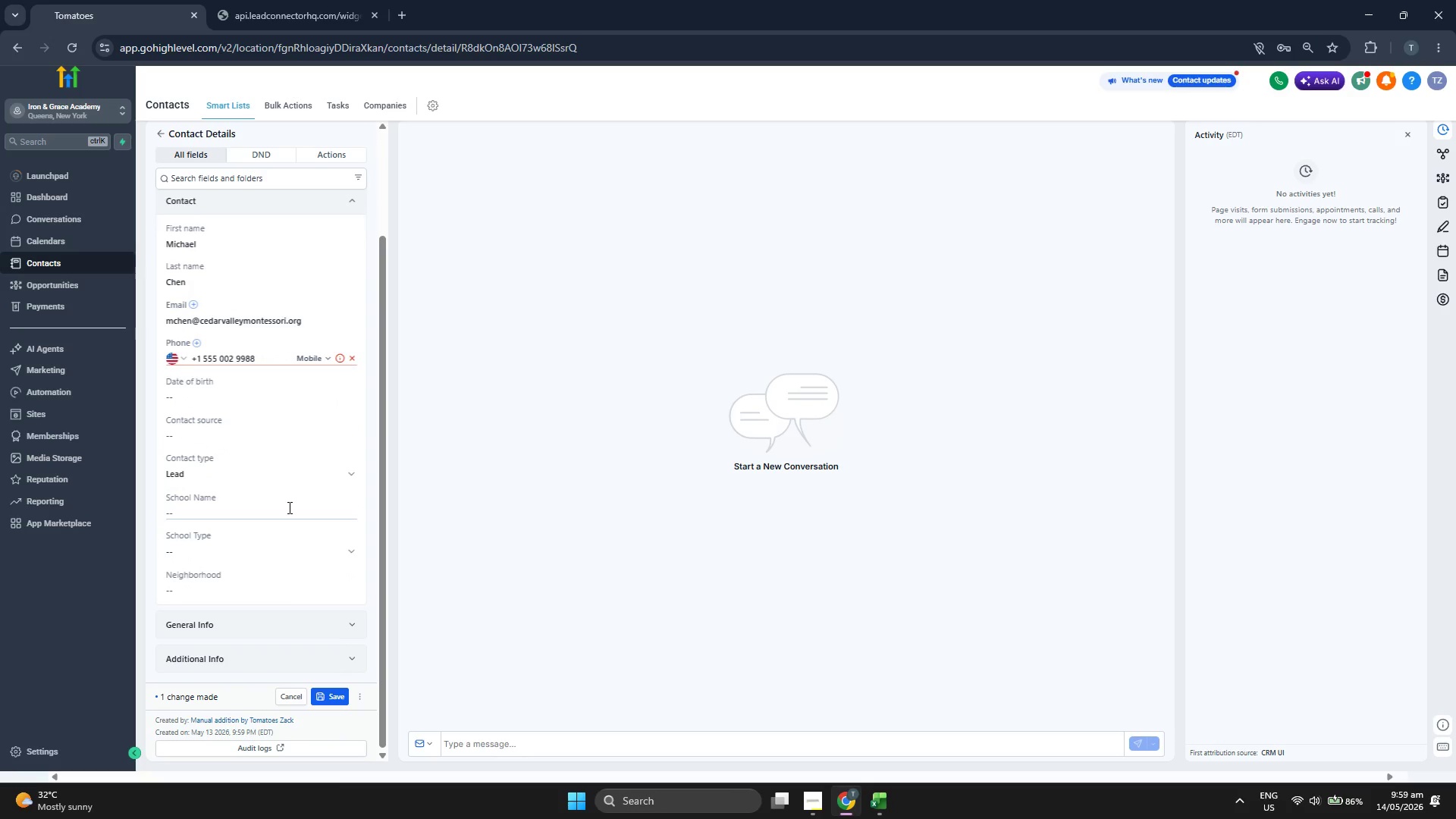 
left_click([288, 507])
 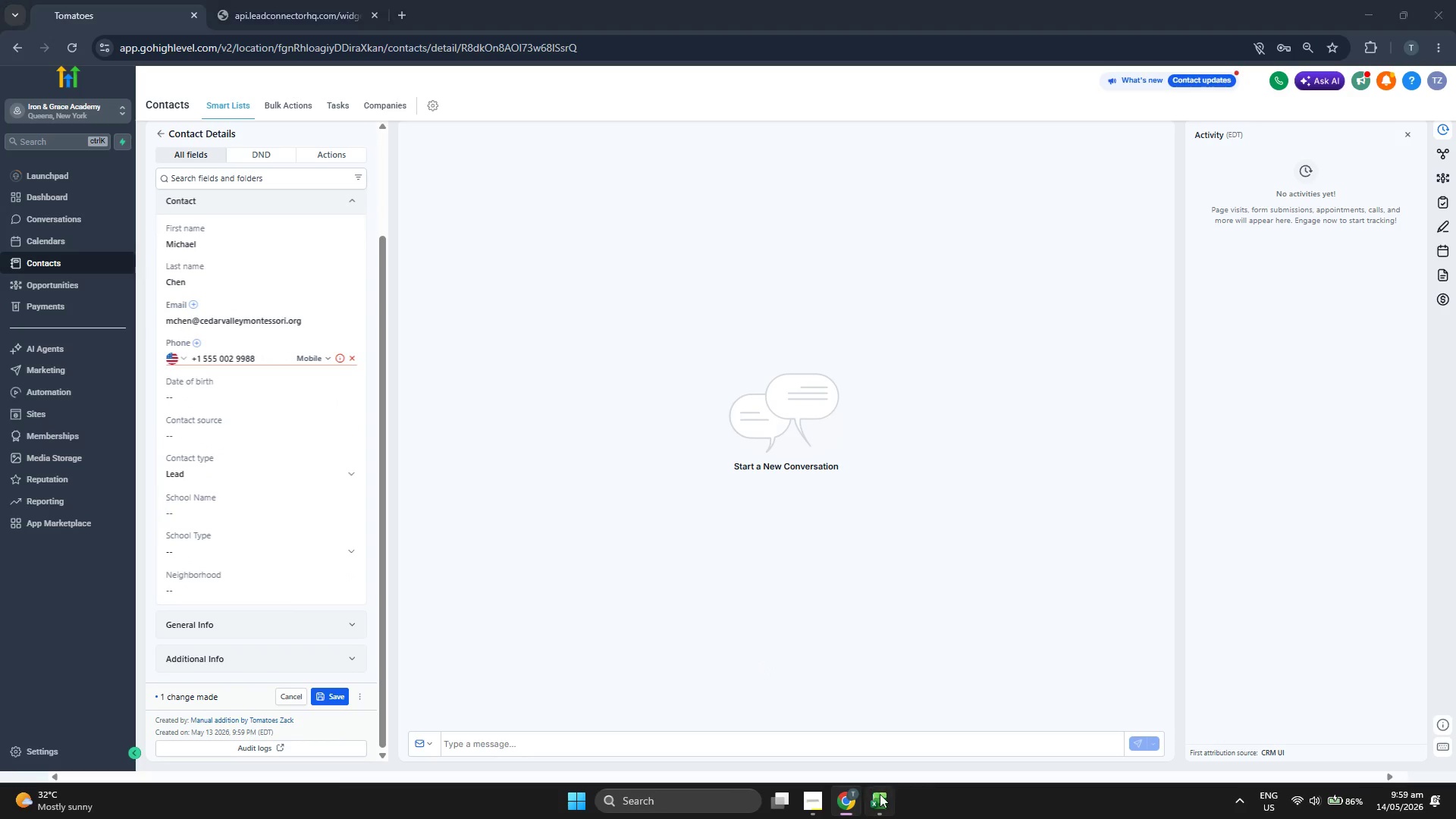 
key(ArrowRight)
 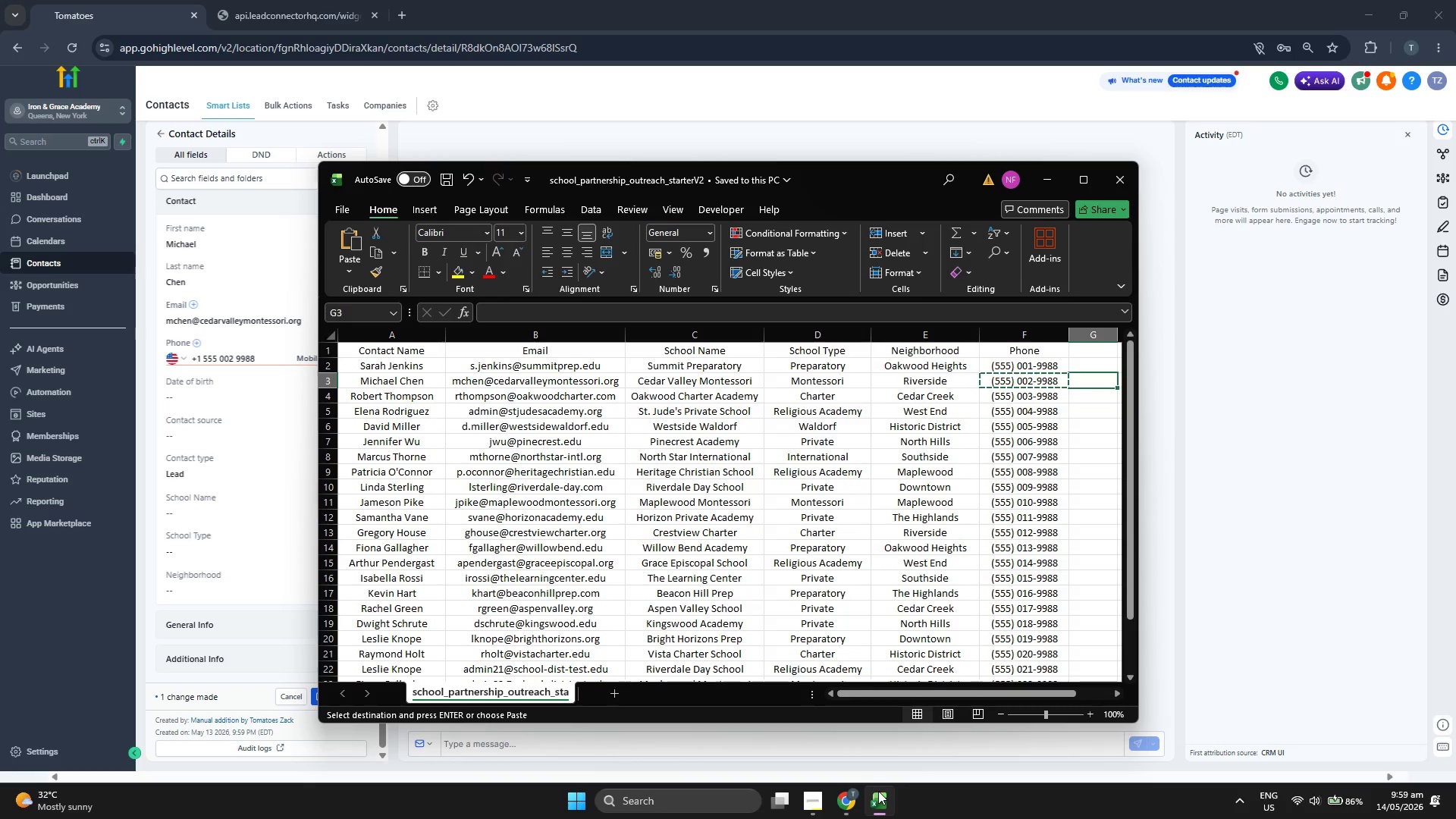 
key(ArrowLeft)
 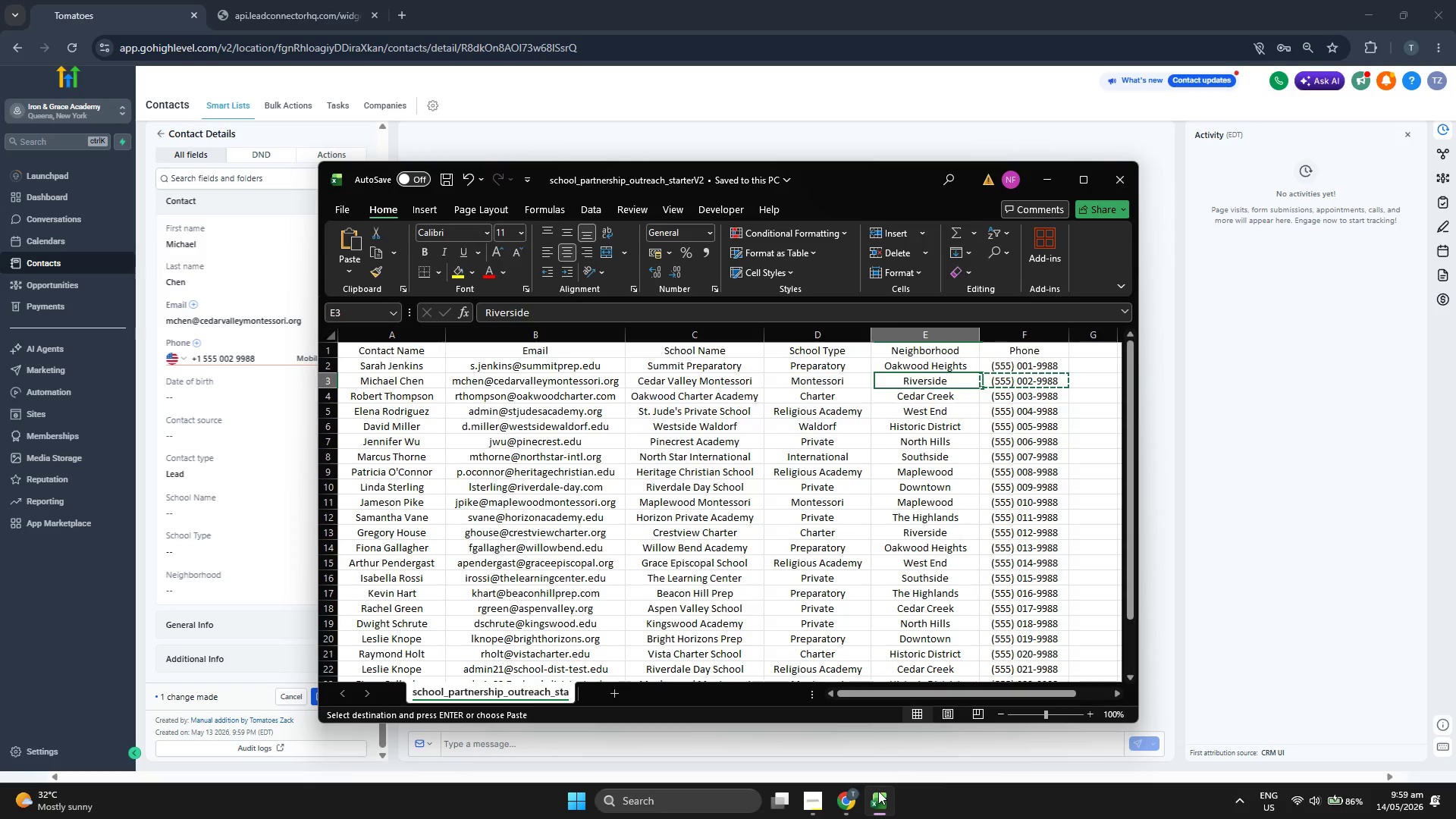 
key(ArrowLeft)
 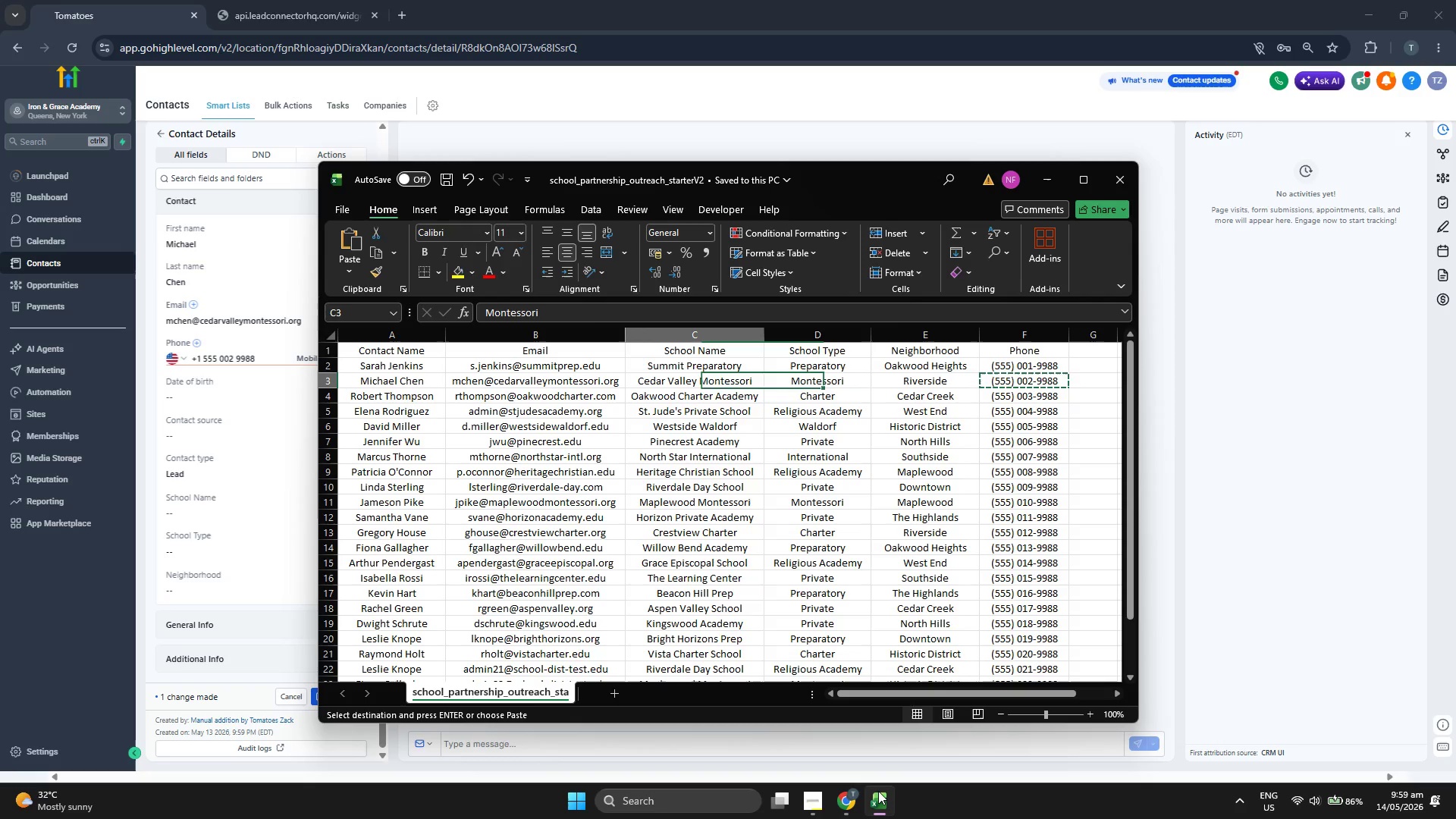 
key(ArrowLeft)
 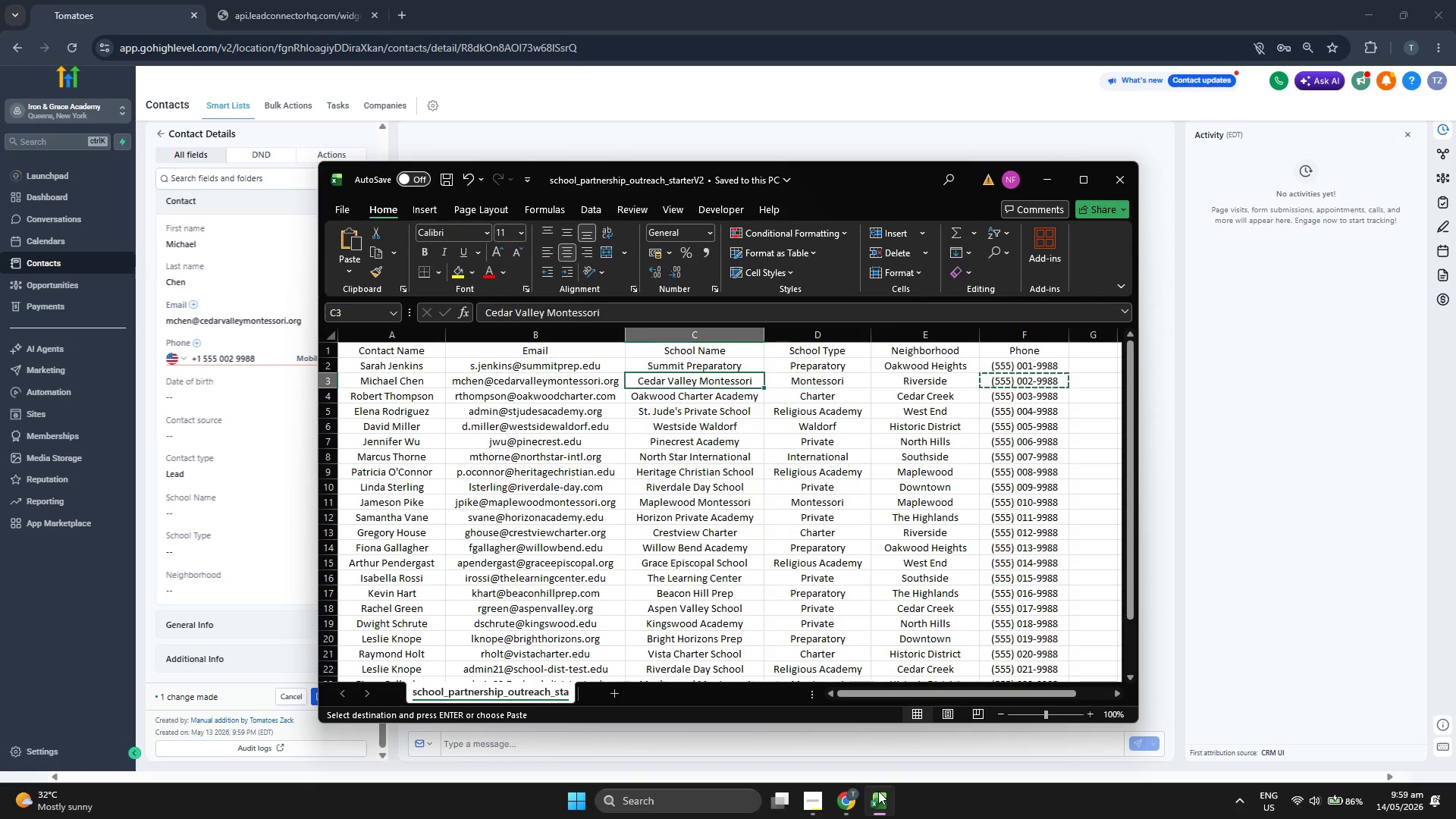 
key(ArrowLeft)
 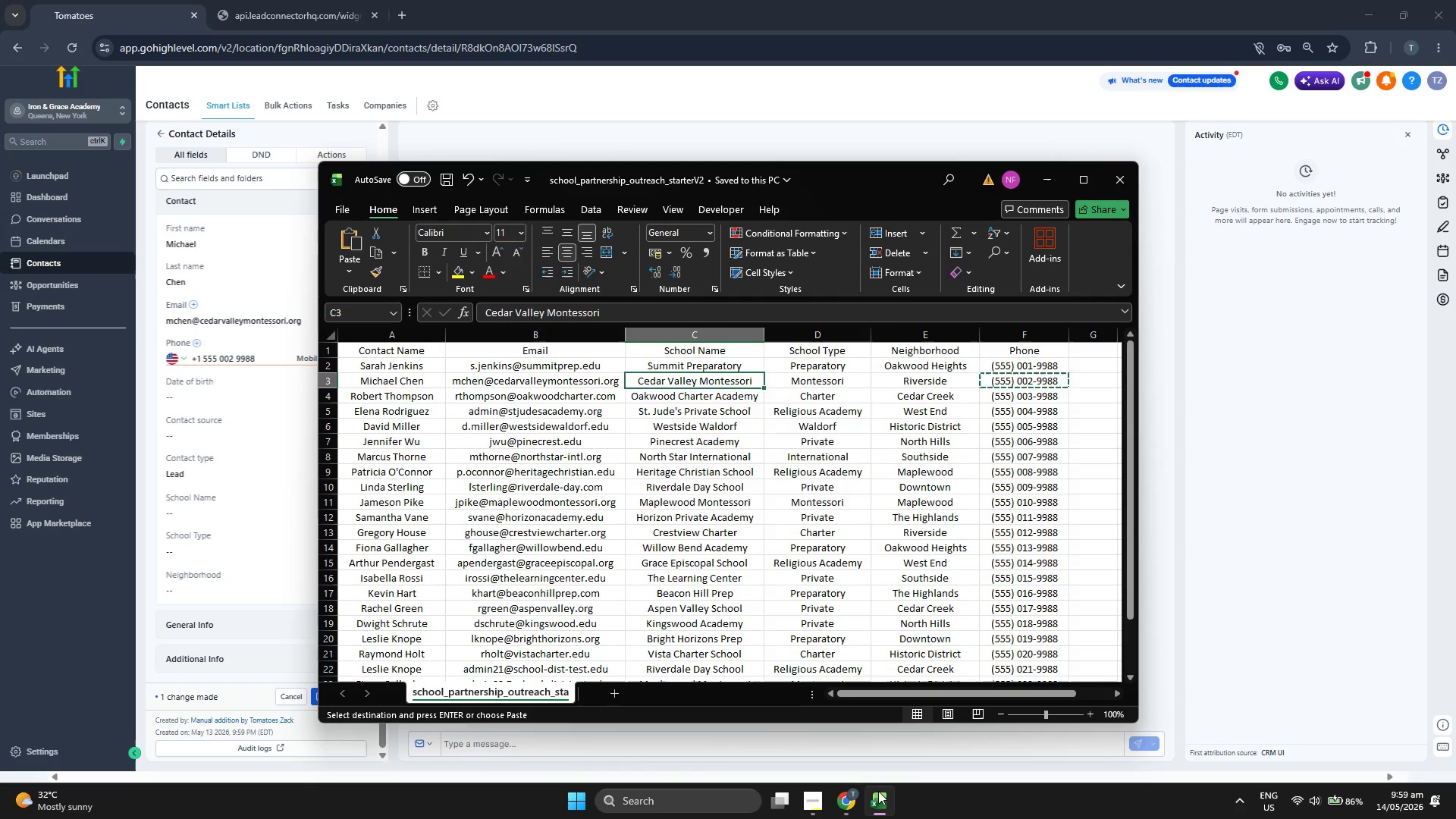 
key(Control+C)
 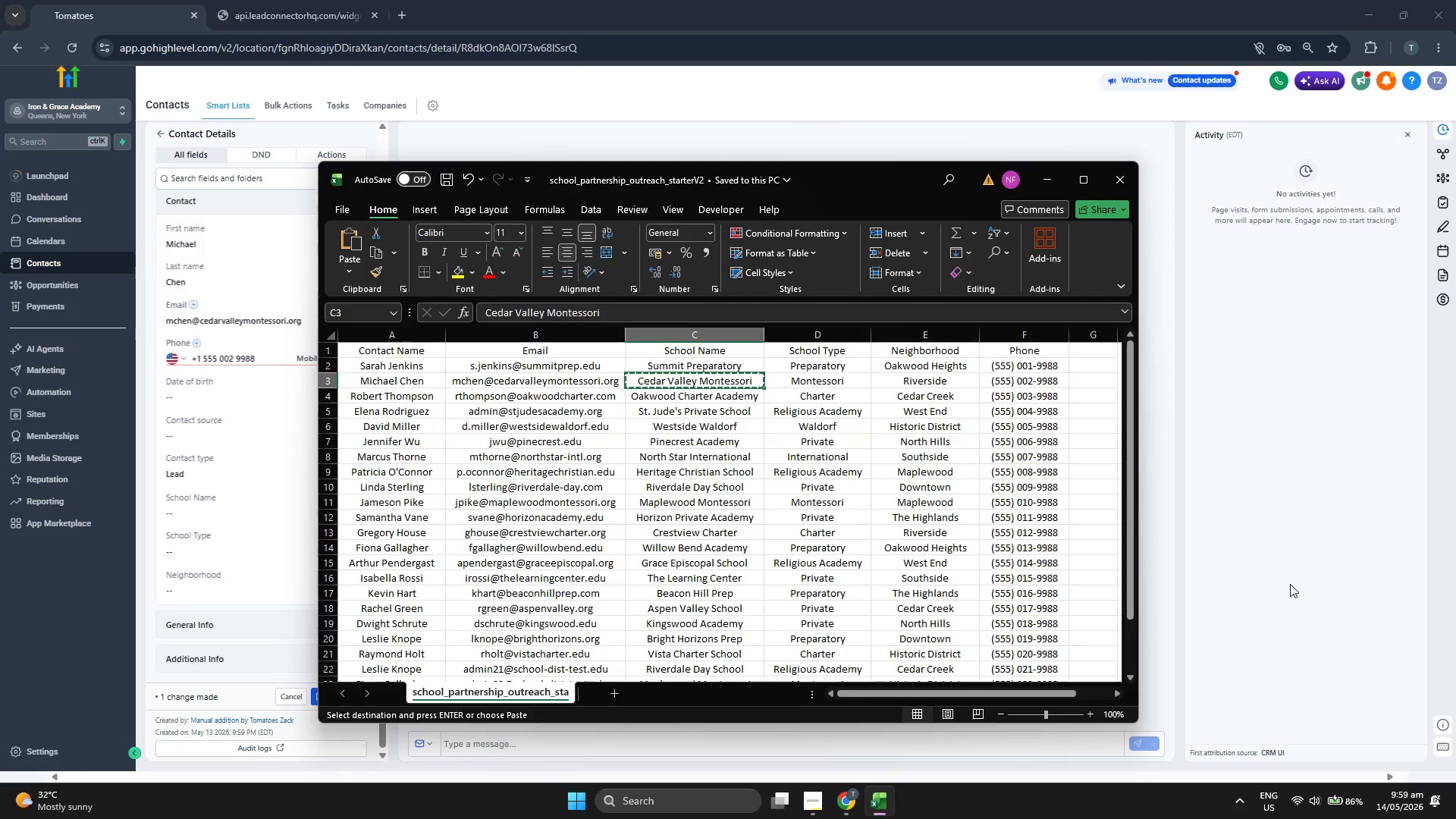 
left_click([1289, 582])
 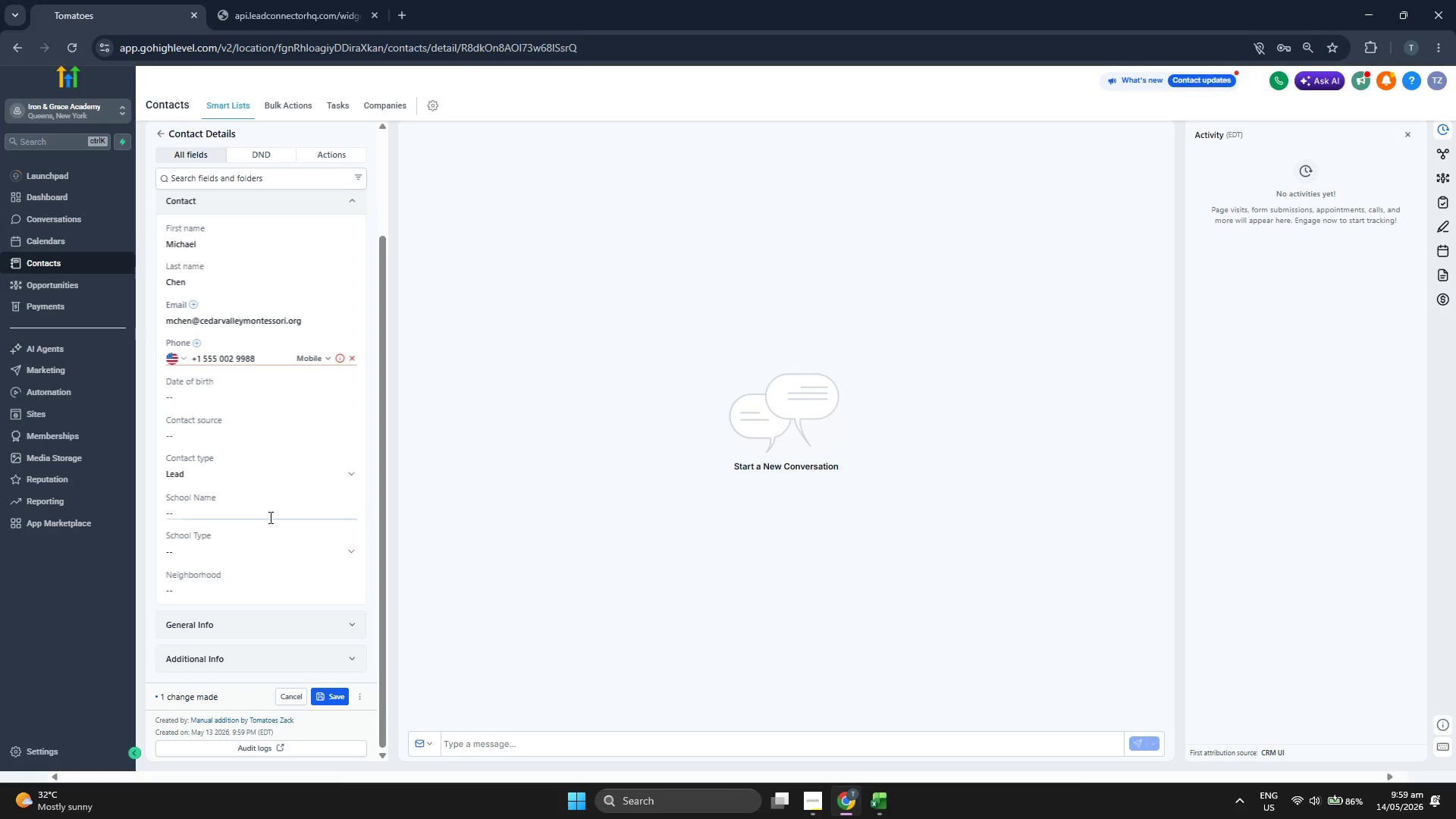 
key(Control+ControlLeft)
 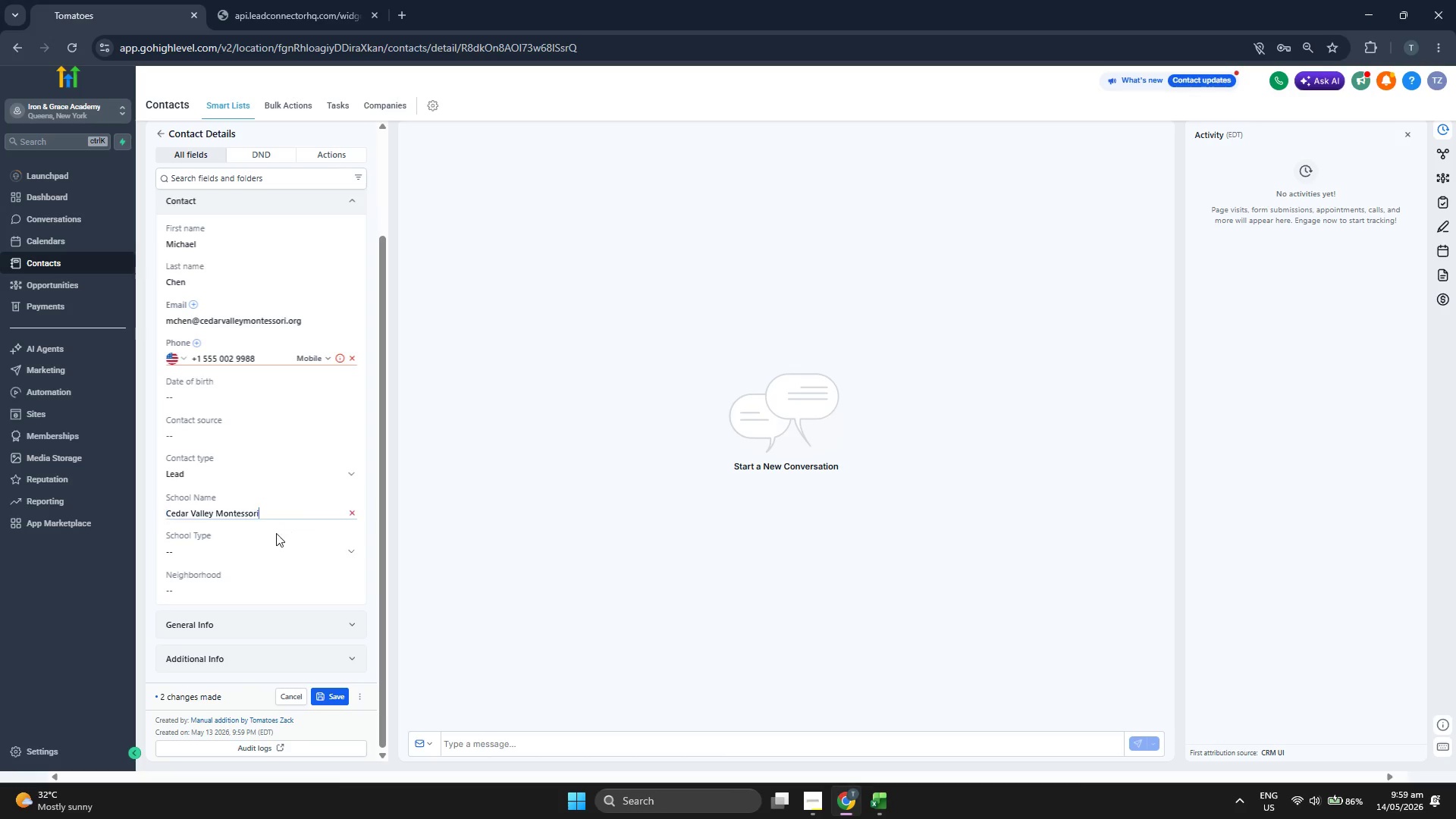 
key(Control+V)
 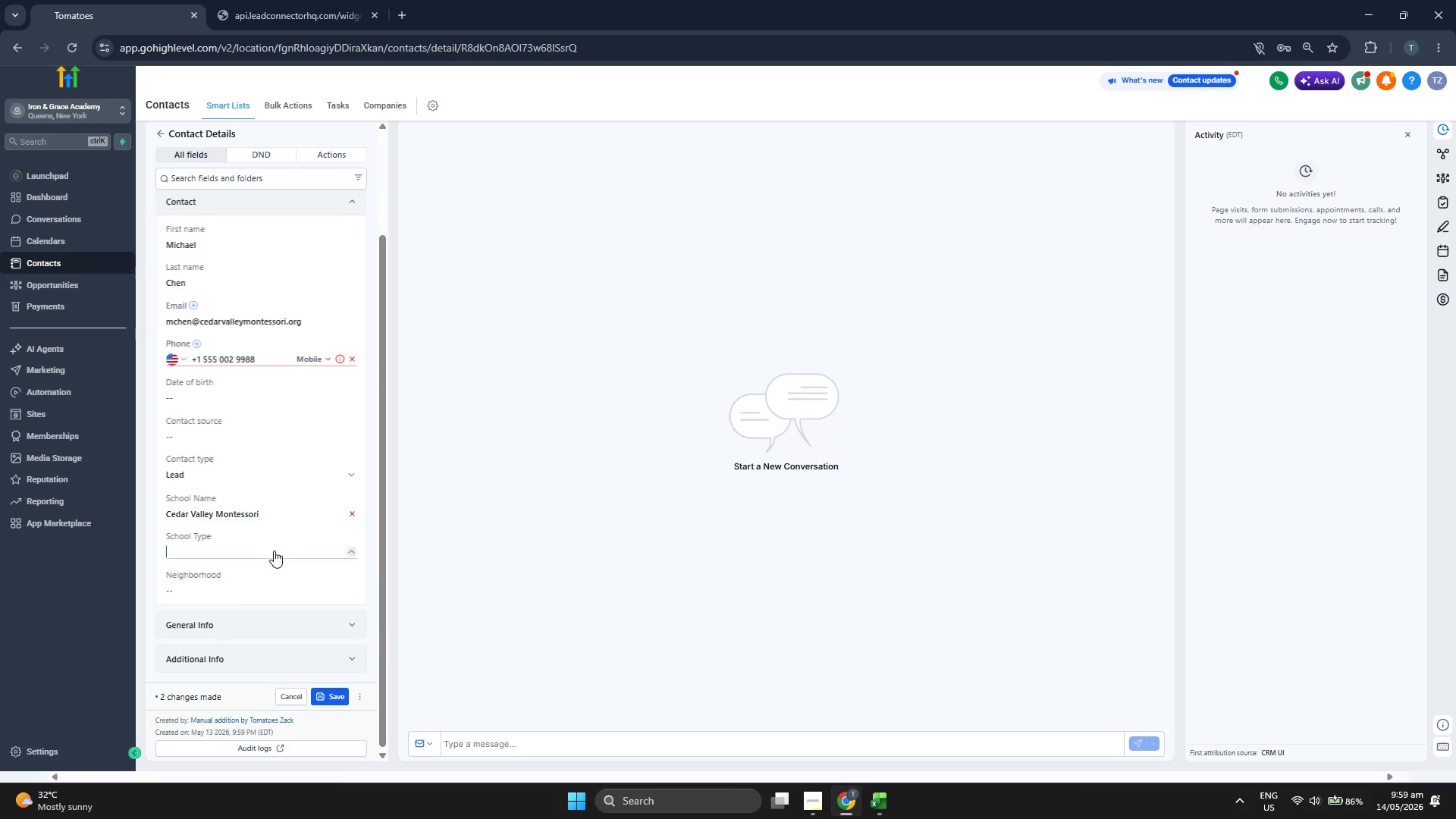 
left_click([274, 551])
 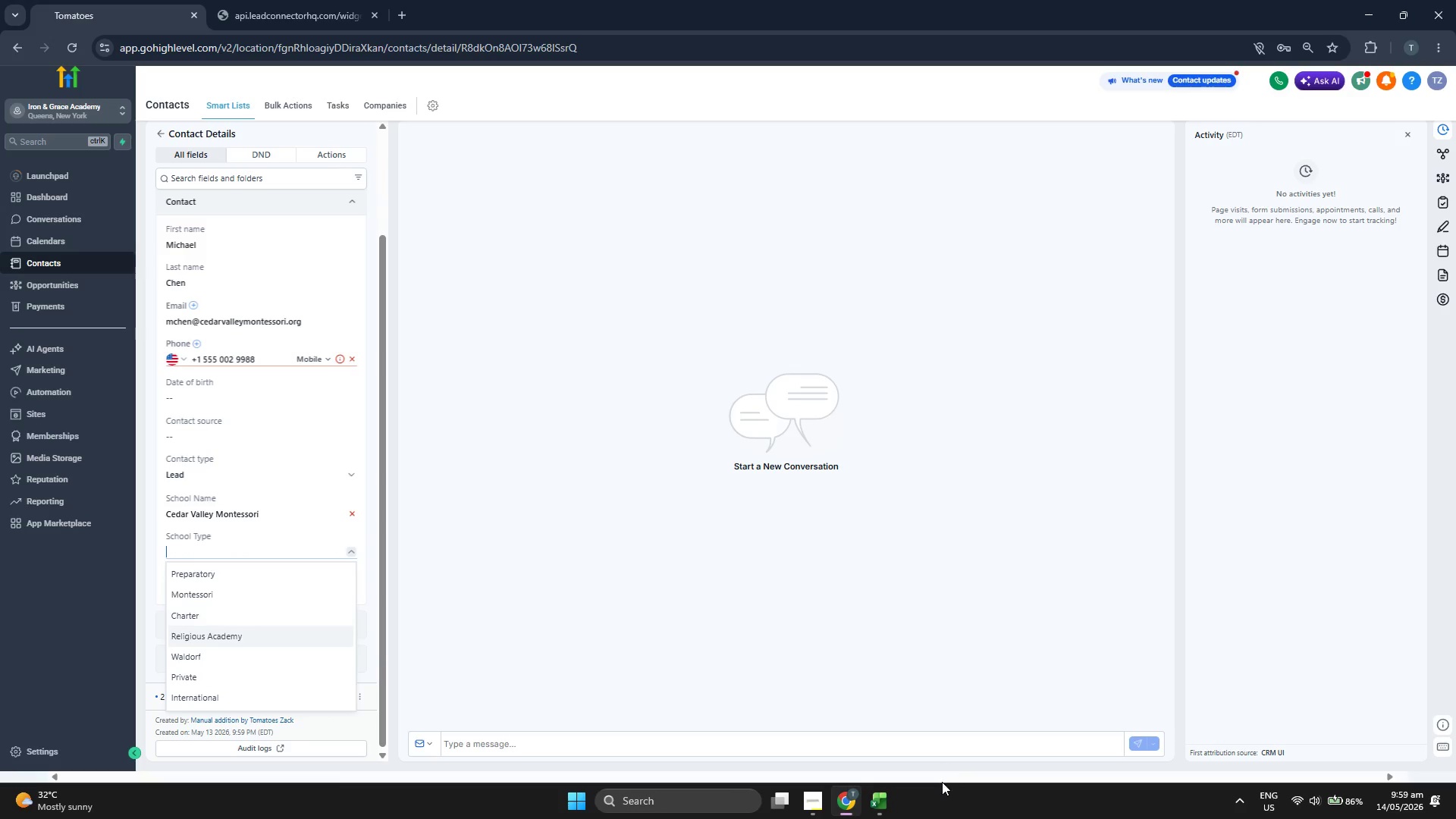 
left_click([891, 799])
 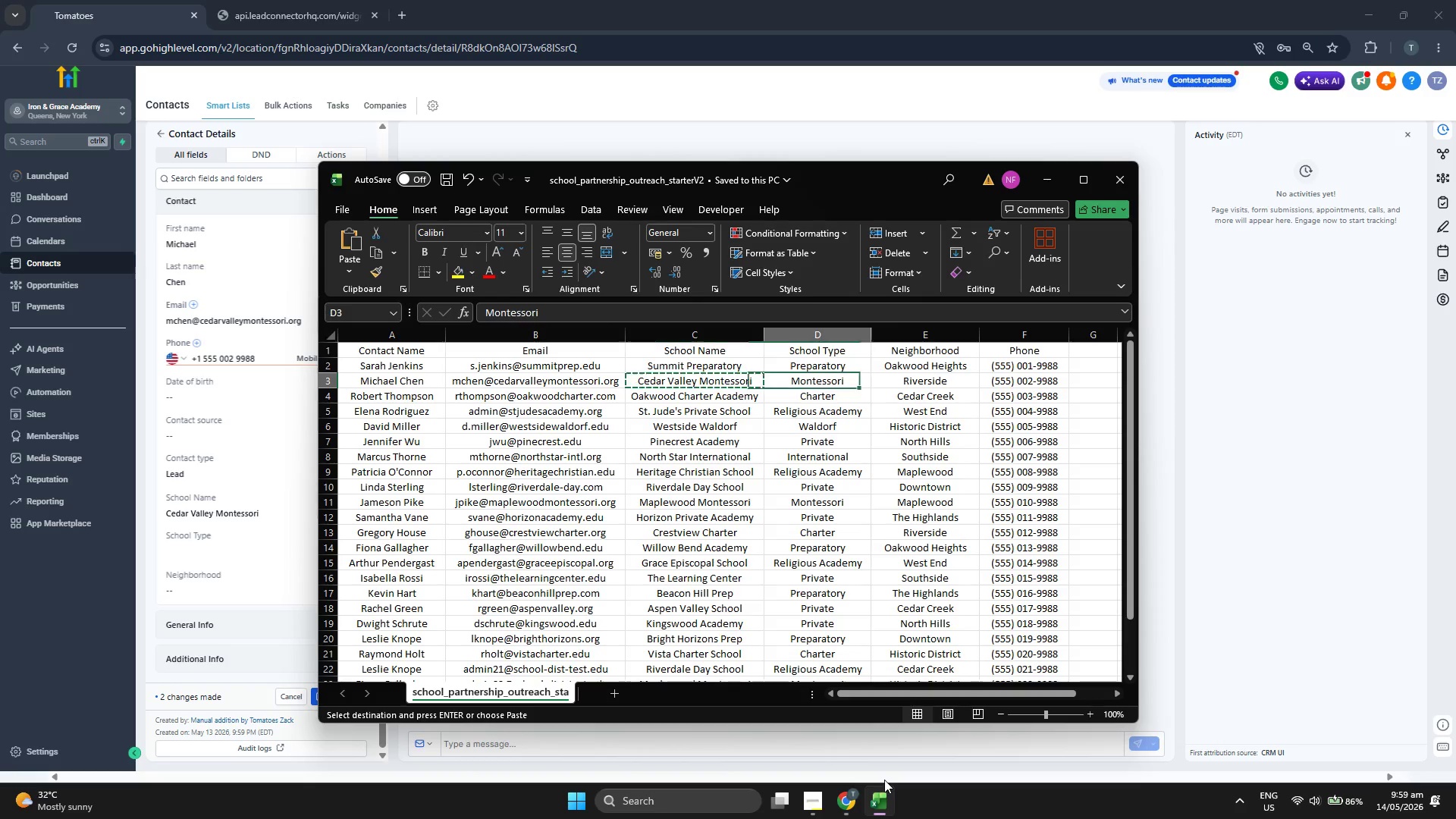 
key(ArrowRight)
 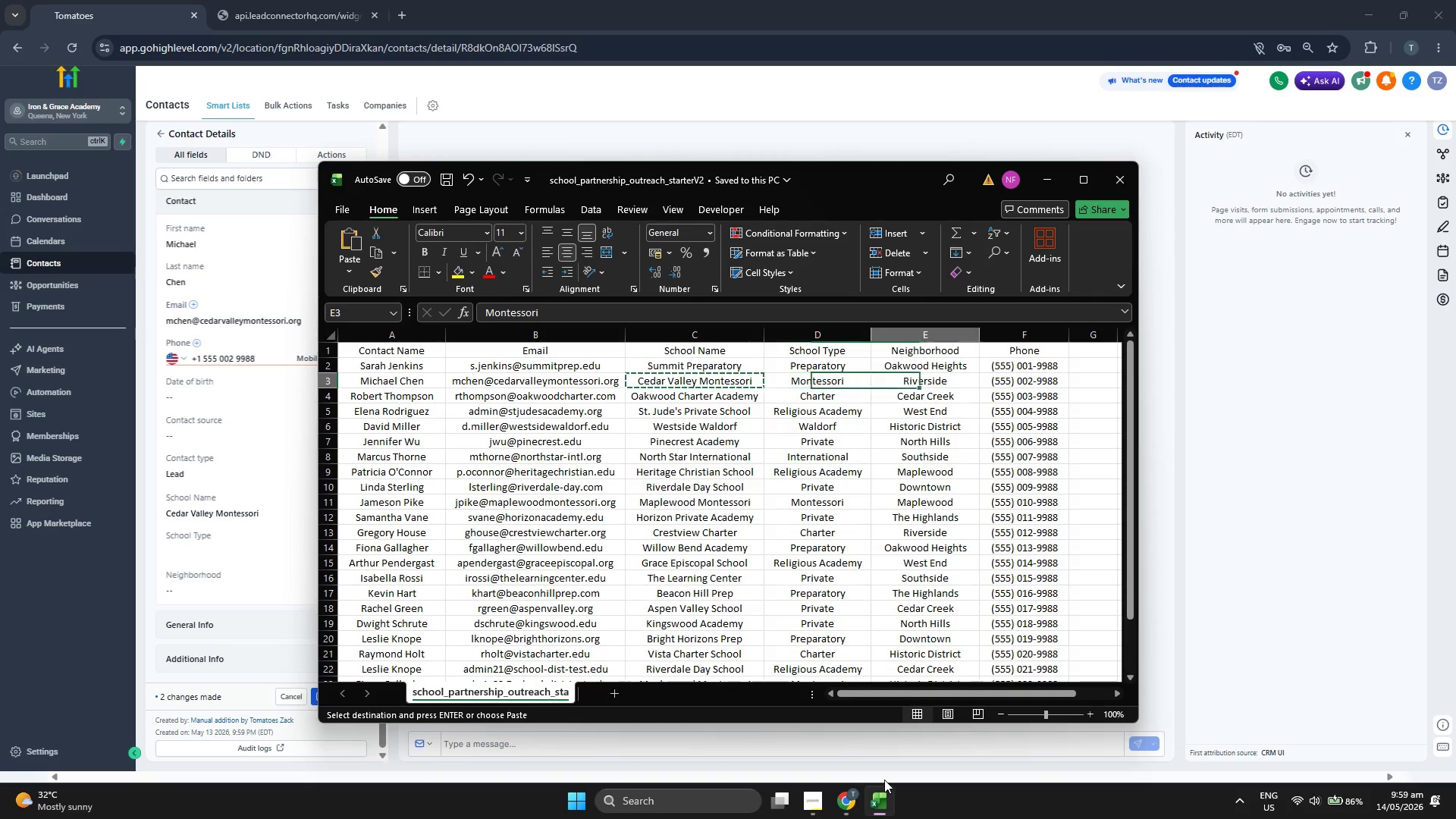 
key(ArrowRight)
 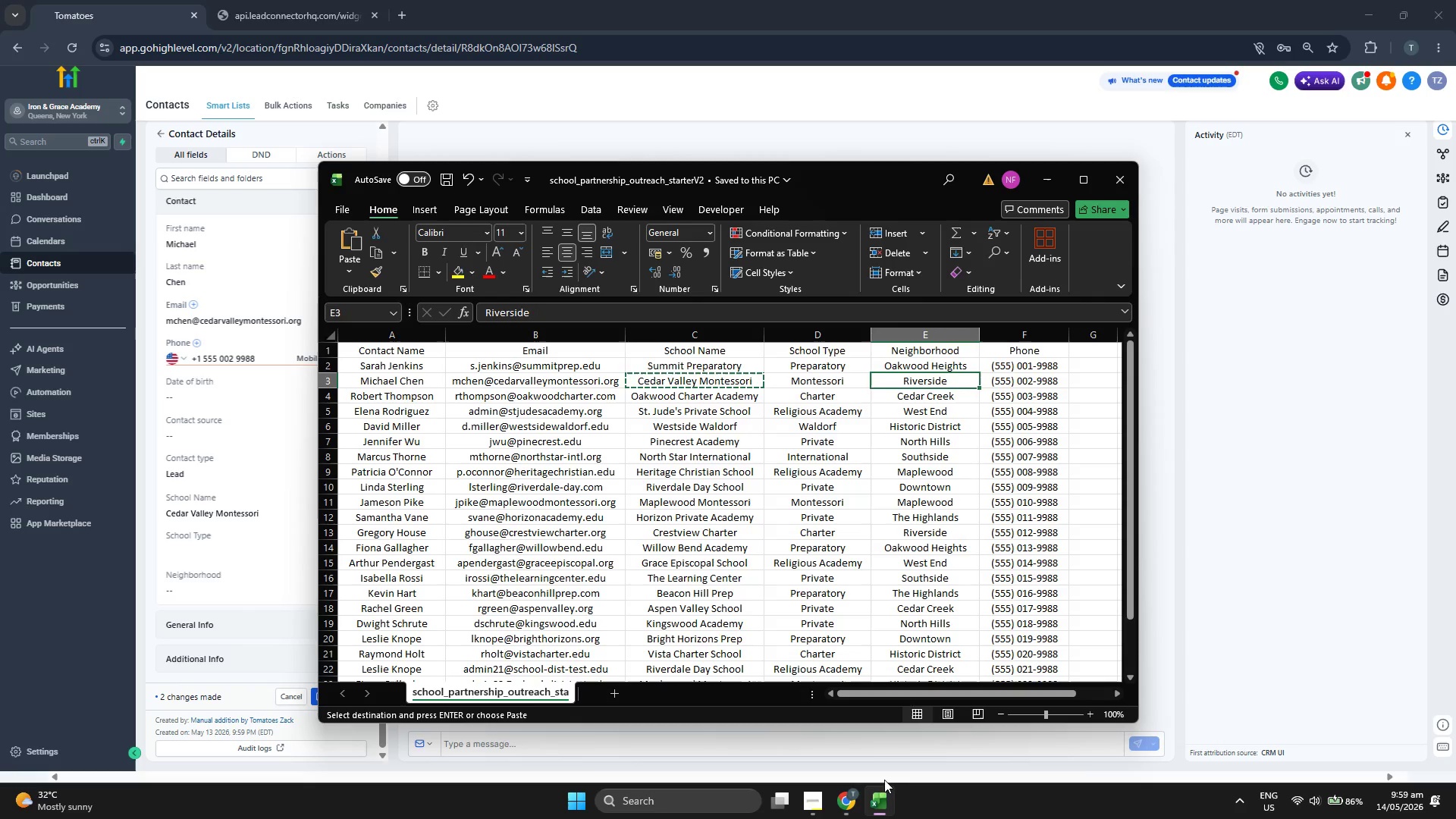 
key(Control+ControlLeft)
 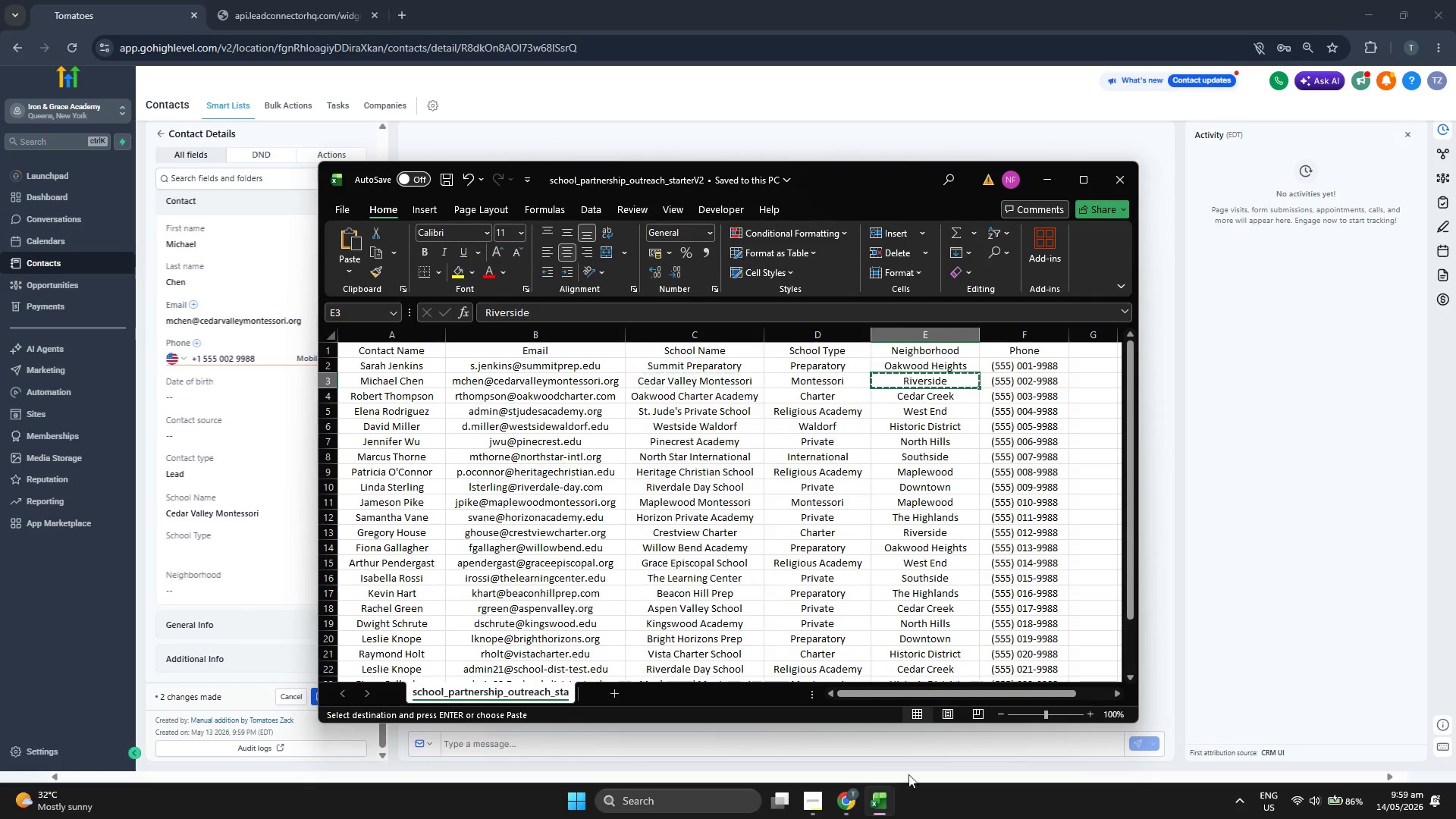 
key(Control+C)
 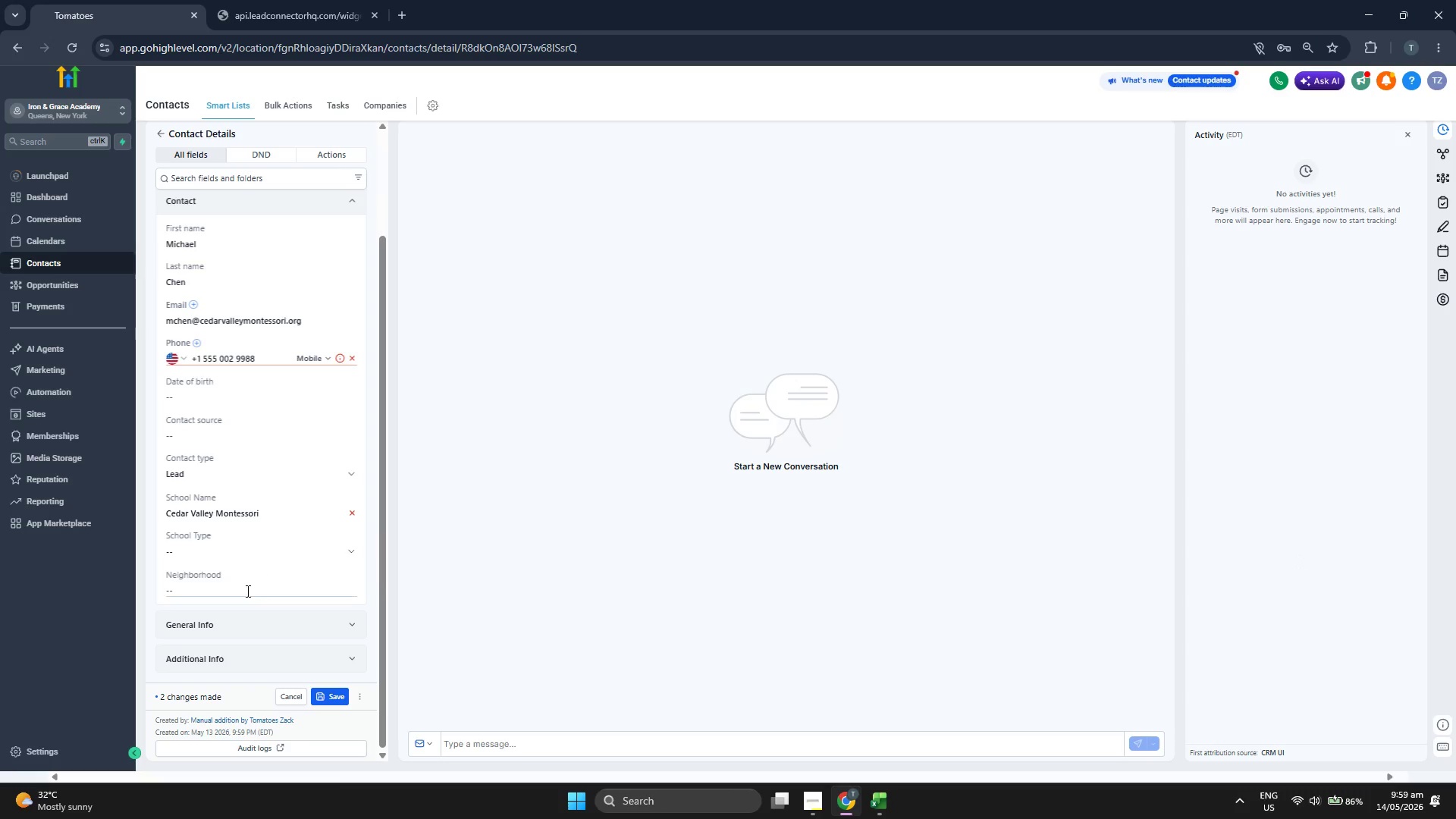 
left_click([246, 592])
 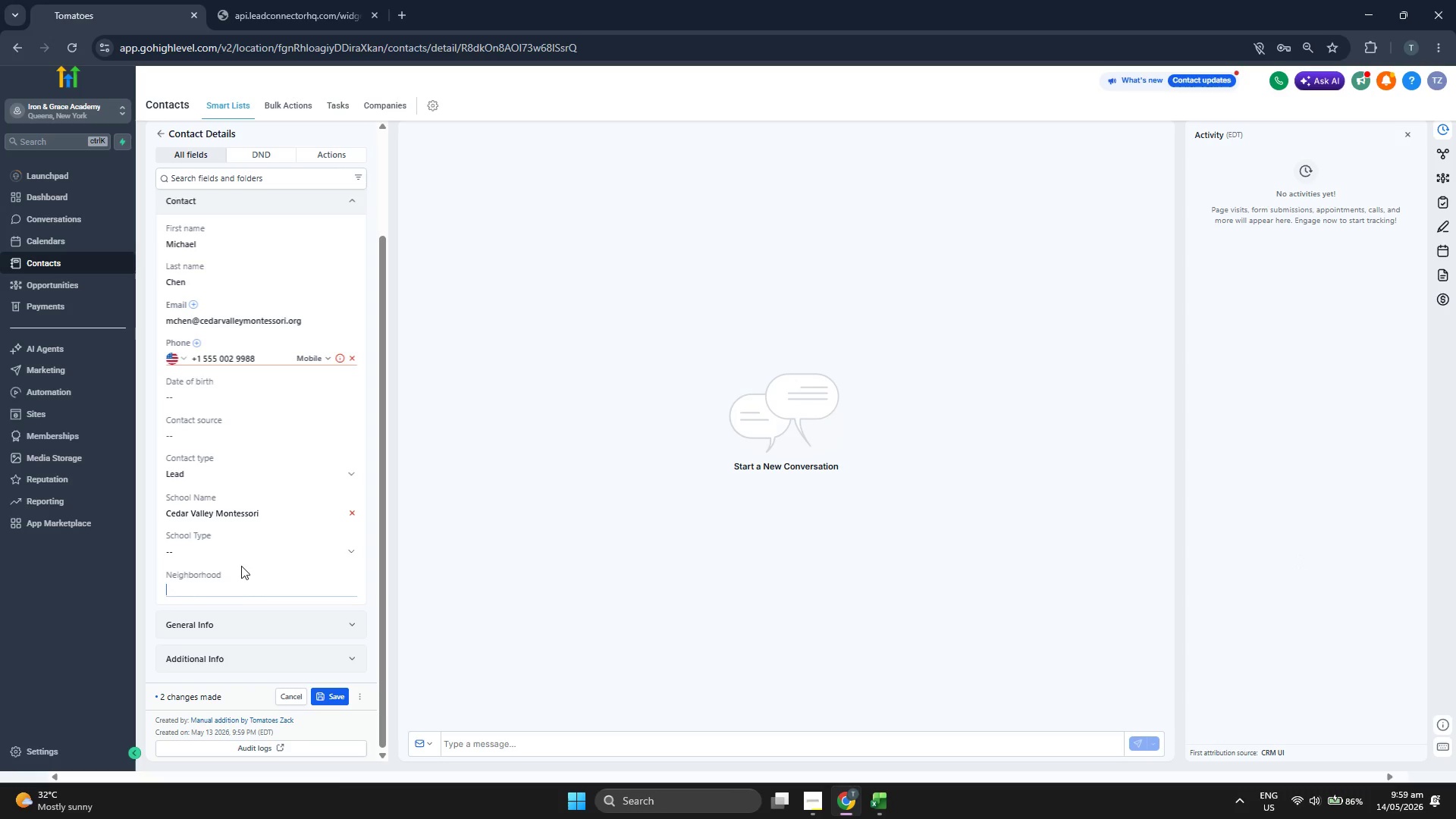 
key(Control+V)
 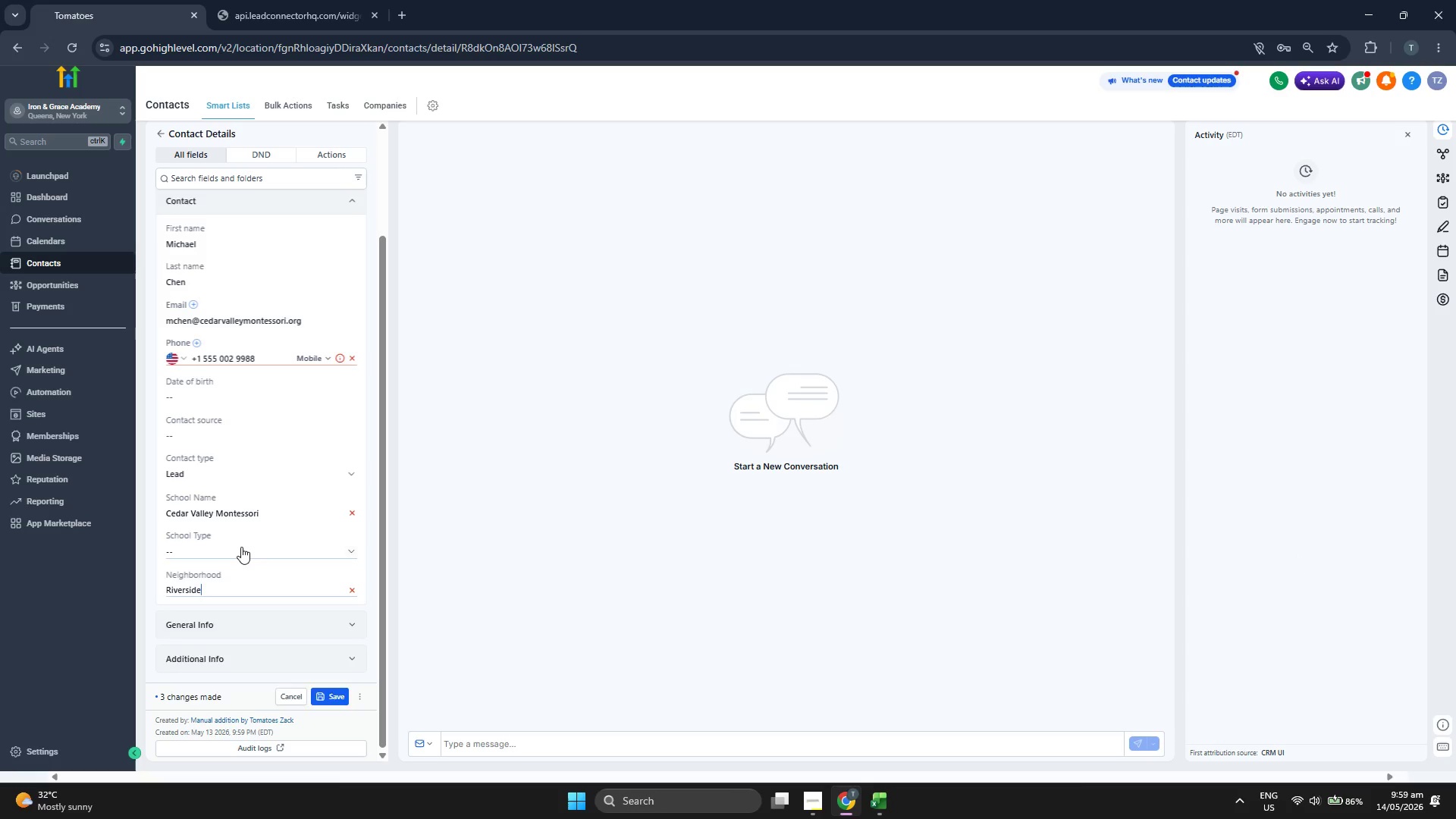 
left_click([241, 547])
 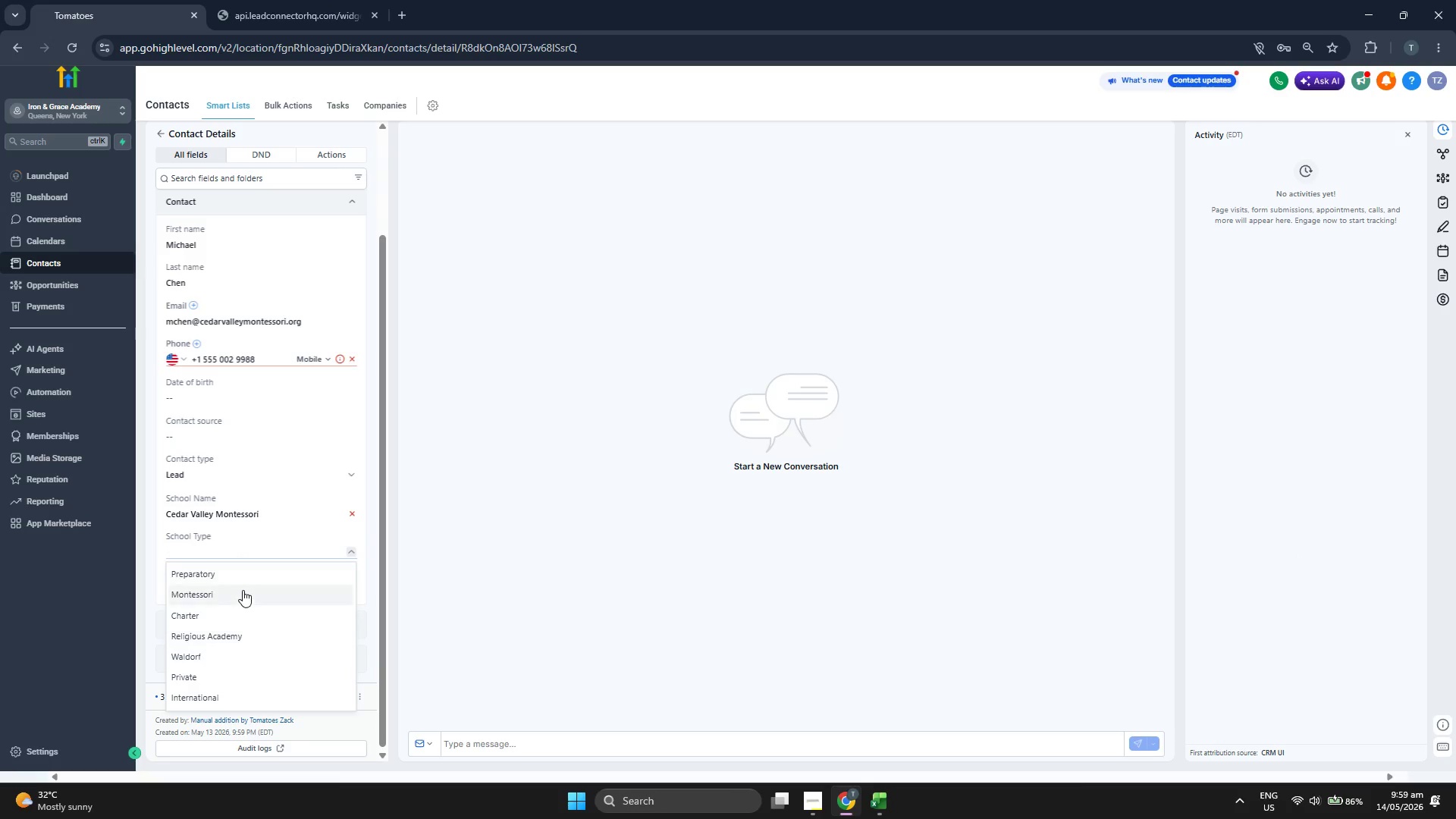 
left_click([243, 590])
 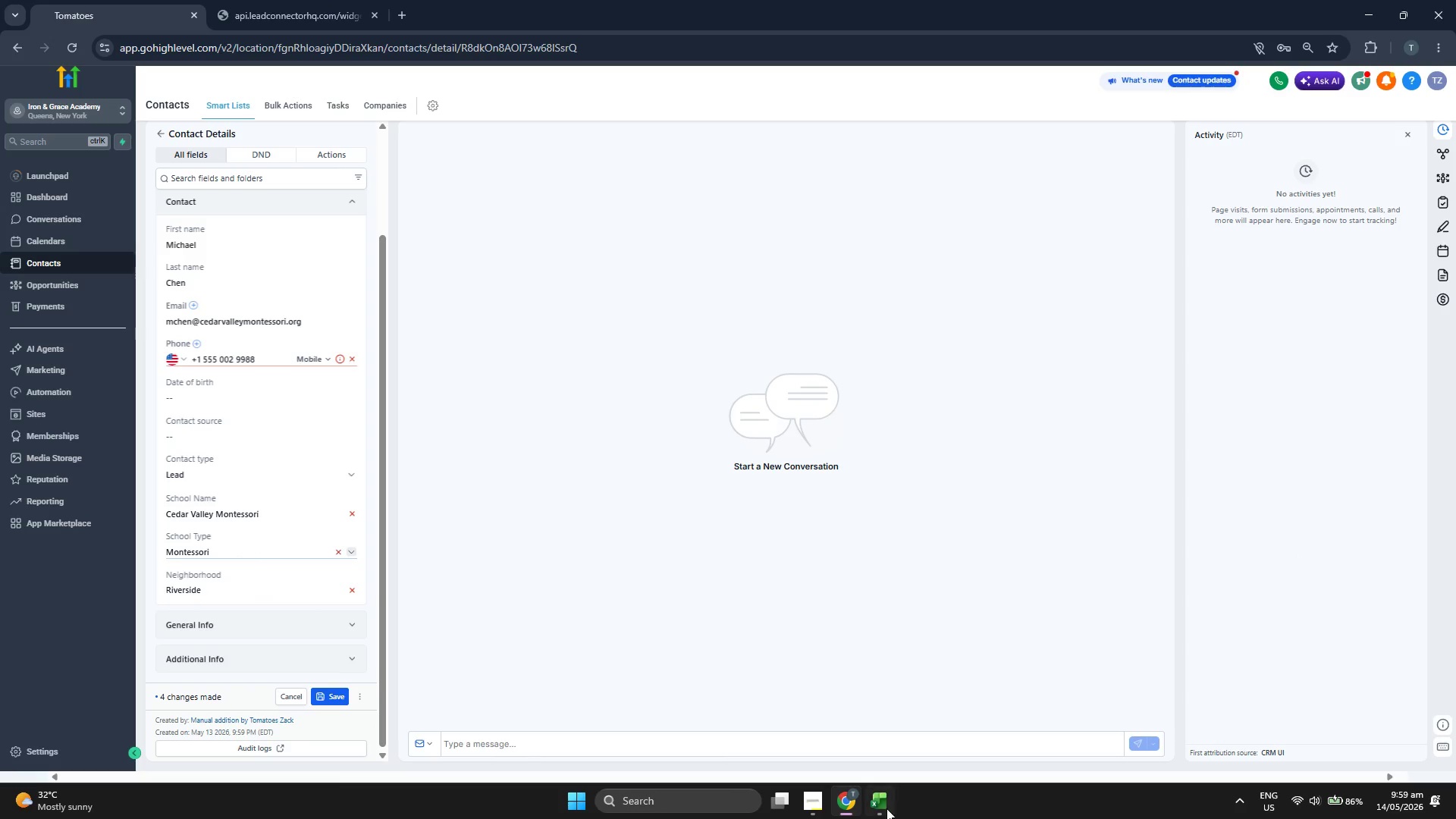 
left_click([881, 807])
 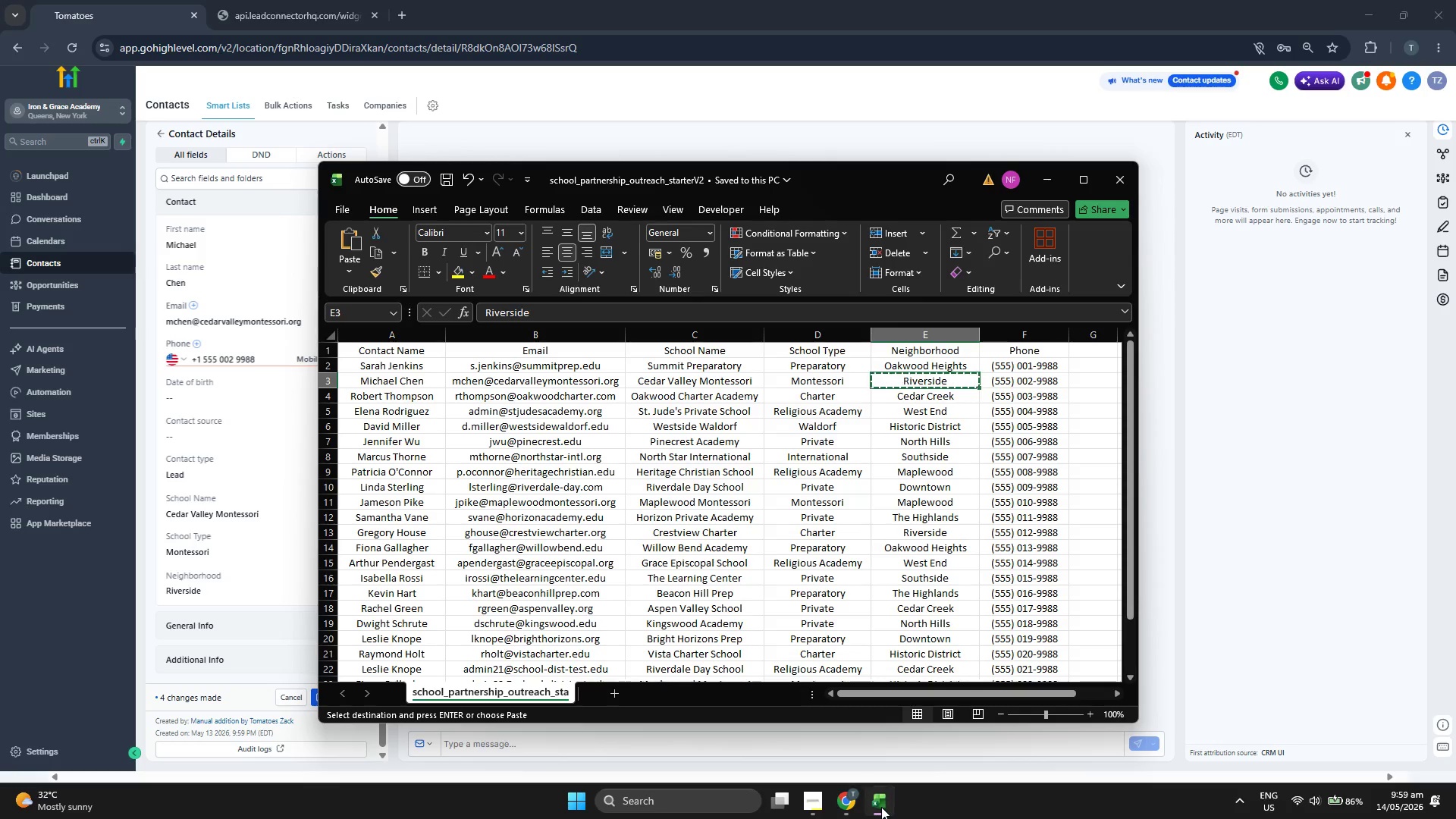 
left_click([881, 807])
 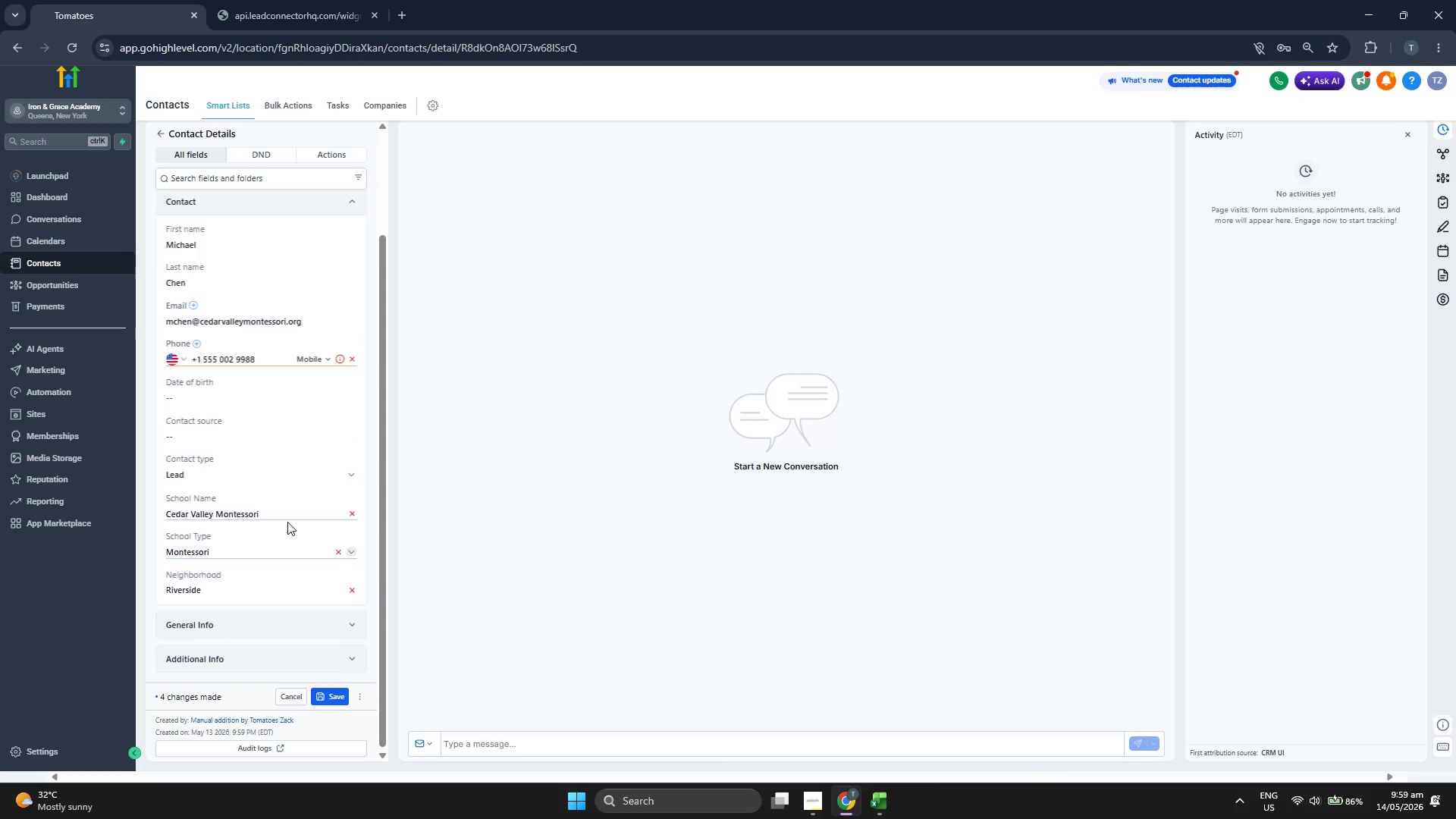 
scroll: coordinate [287, 529], scroll_direction: up, amount: 2.0
 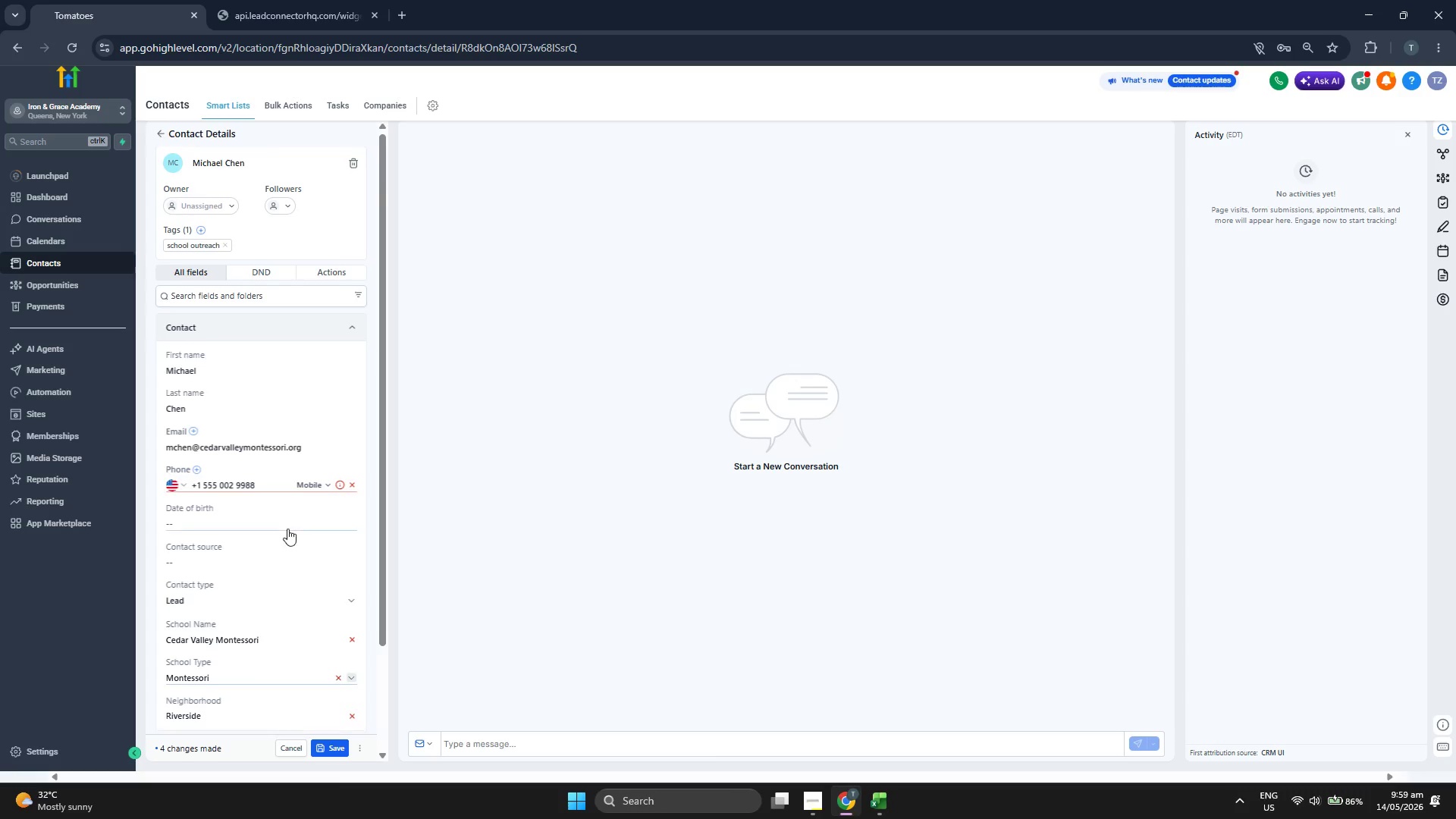 
scroll: coordinate [287, 529], scroll_direction: down, amount: 2.0
 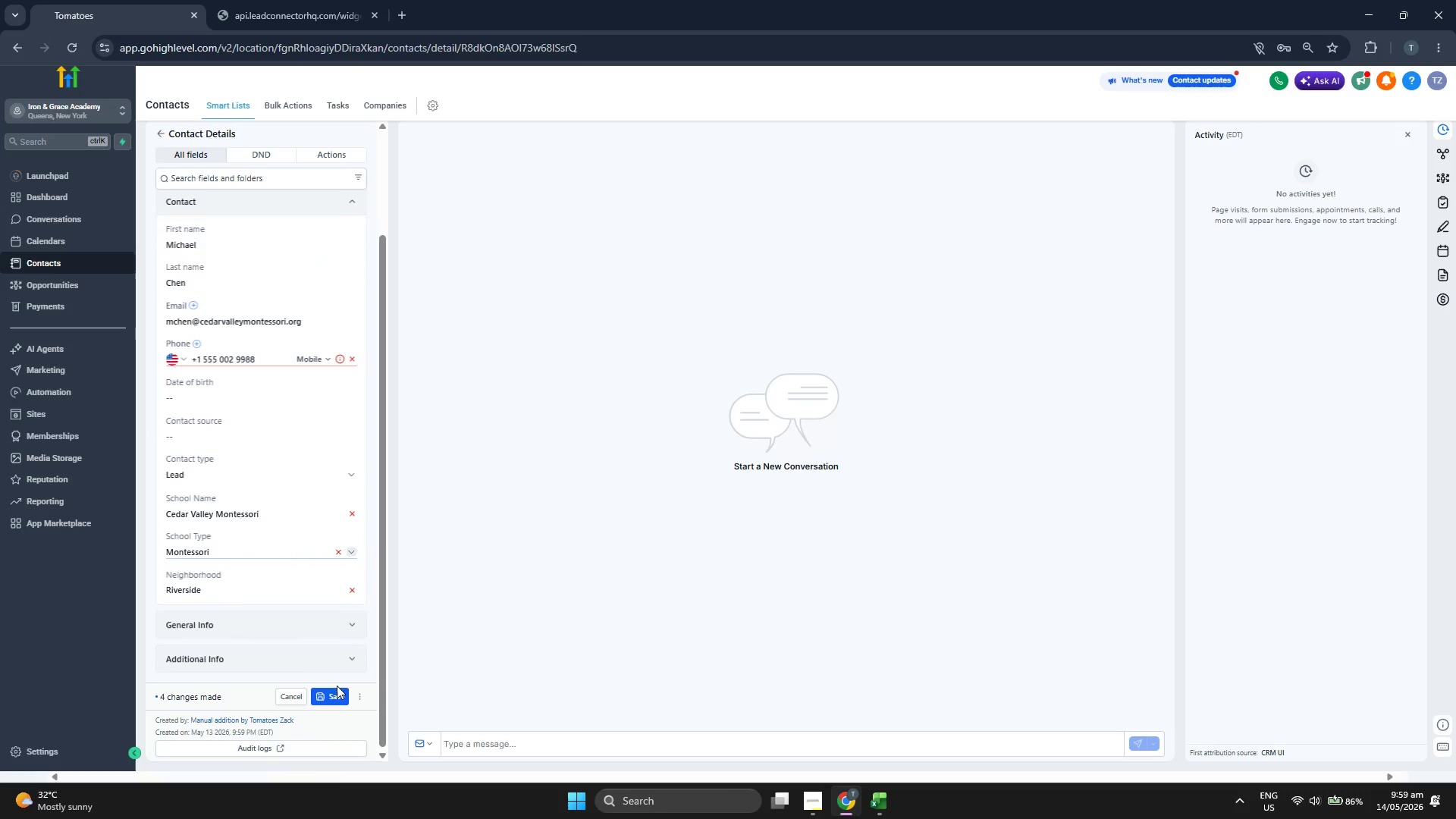 
left_click([335, 688])
 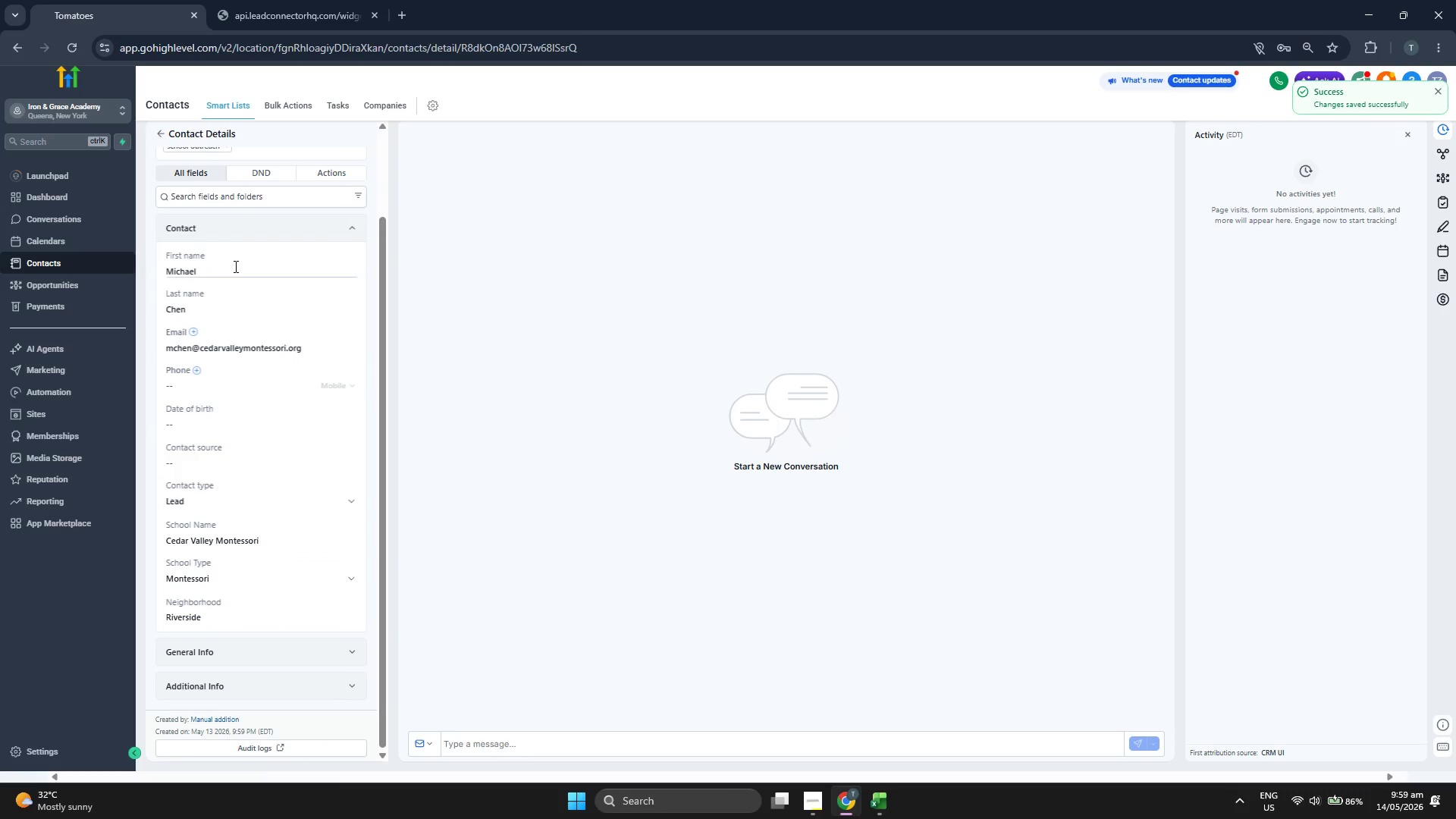 
scroll: coordinate [163, 166], scroll_direction: up, amount: 1.0
 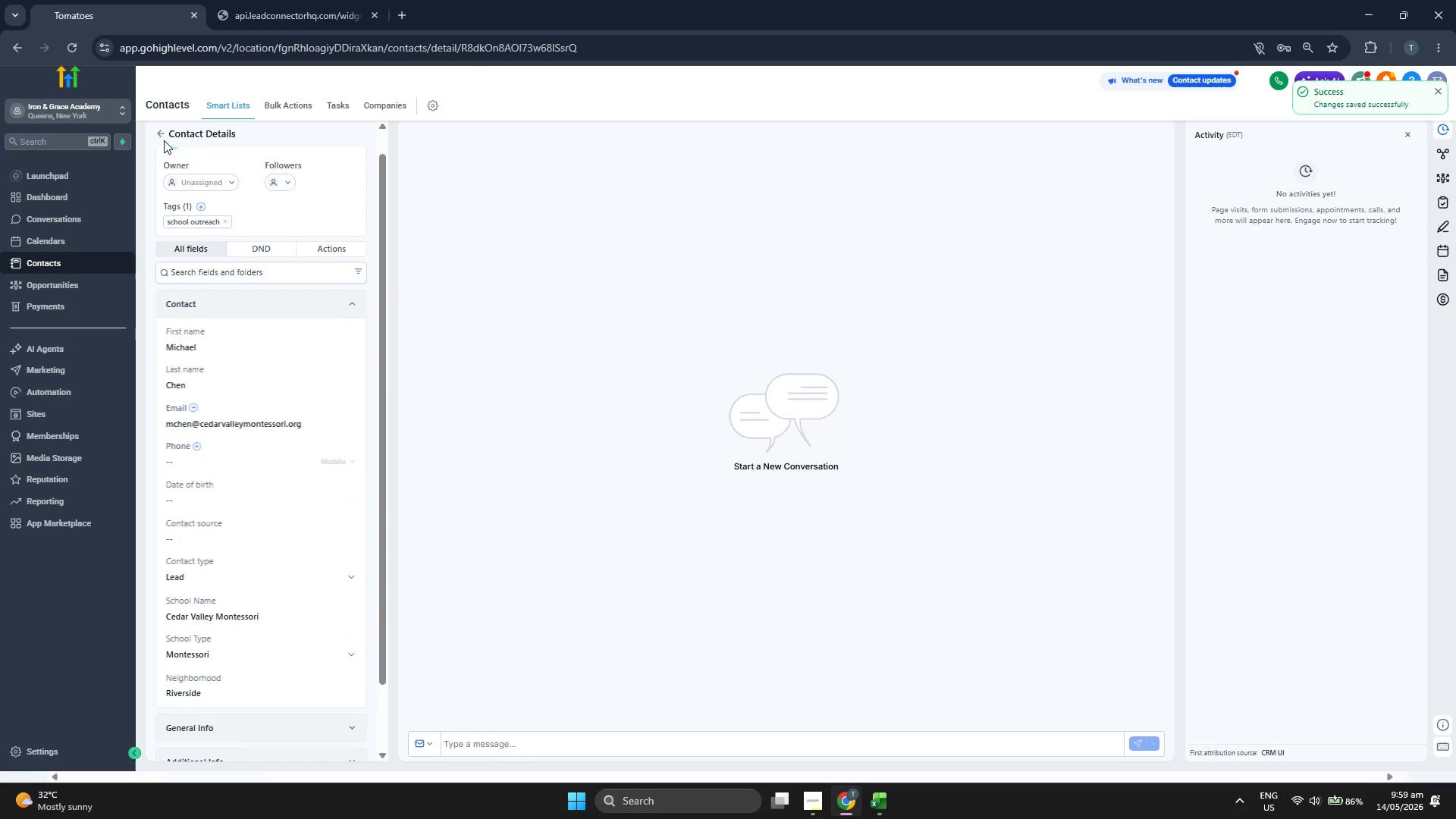 
left_click([164, 138])
 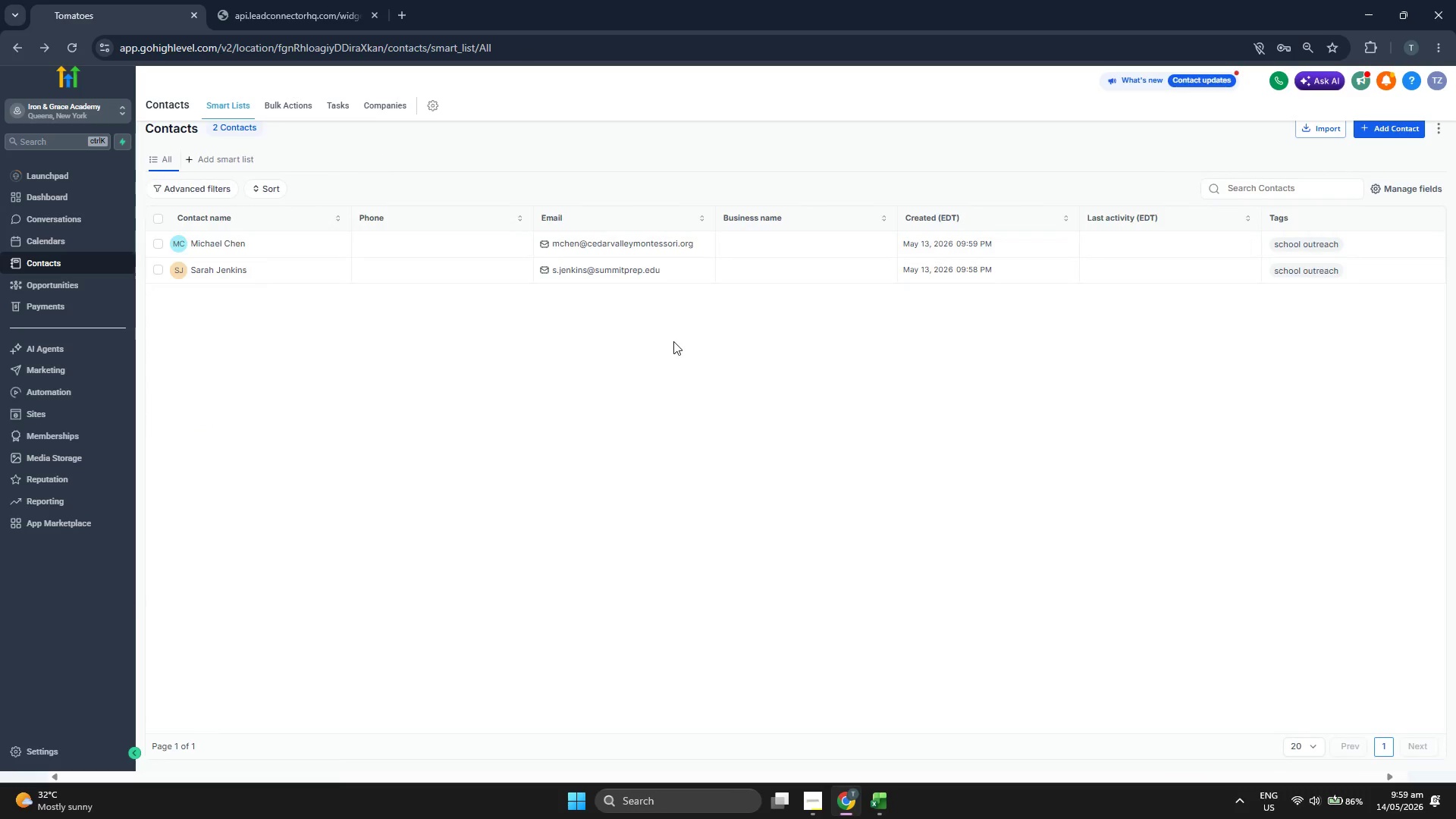 
wait(5.02)
 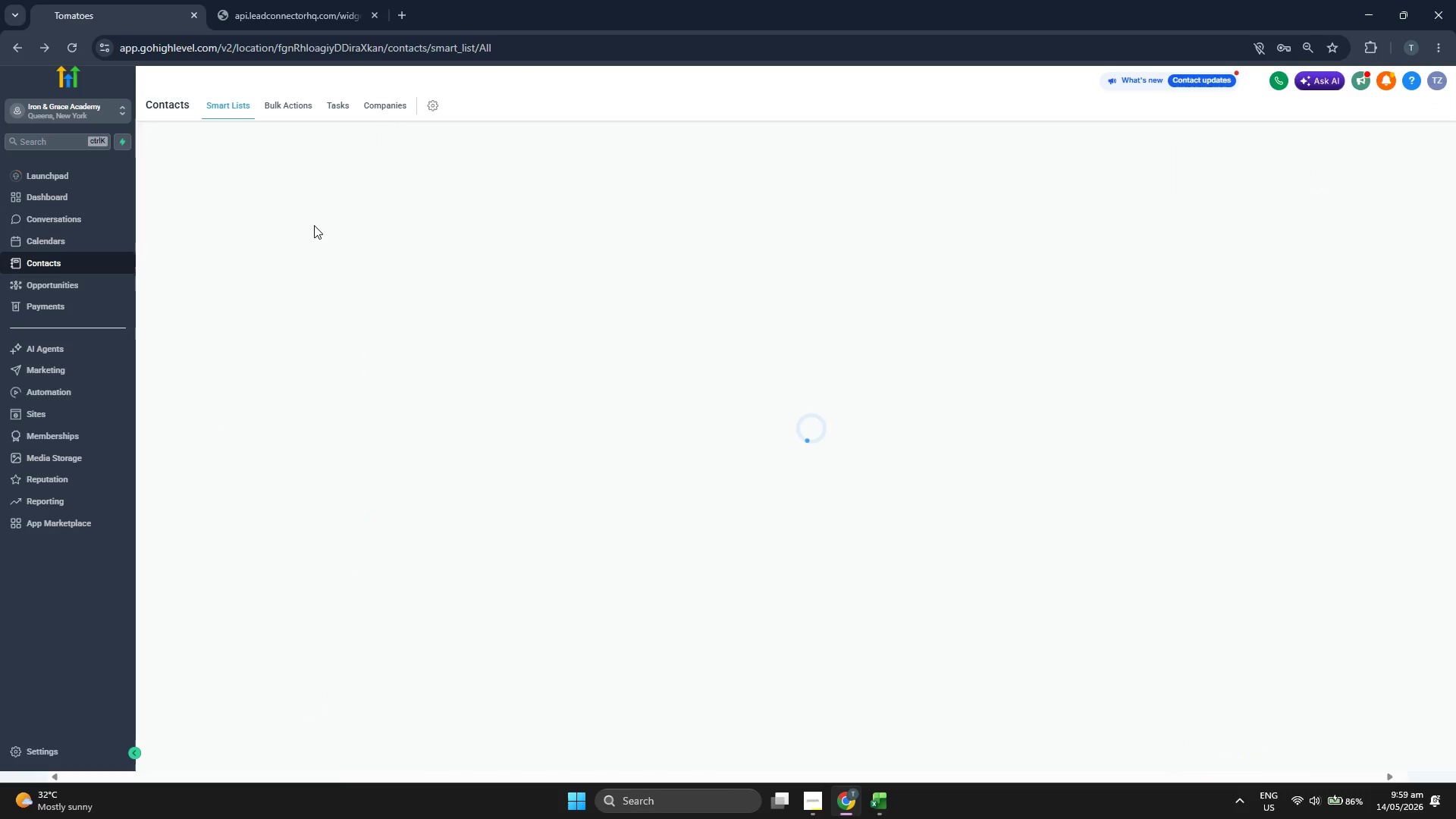 
left_click([1397, 190])
 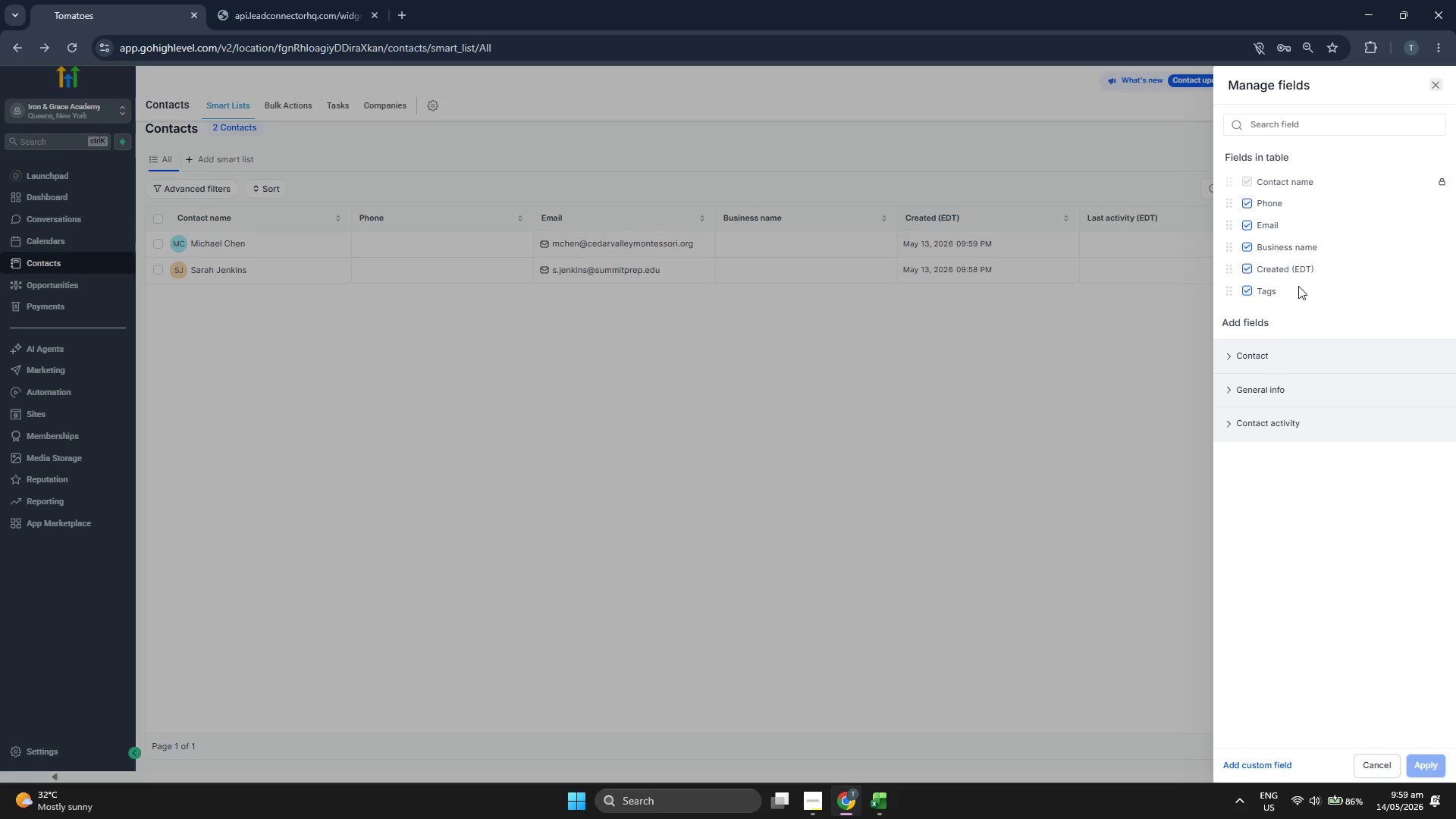 
double_click([1295, 271])
 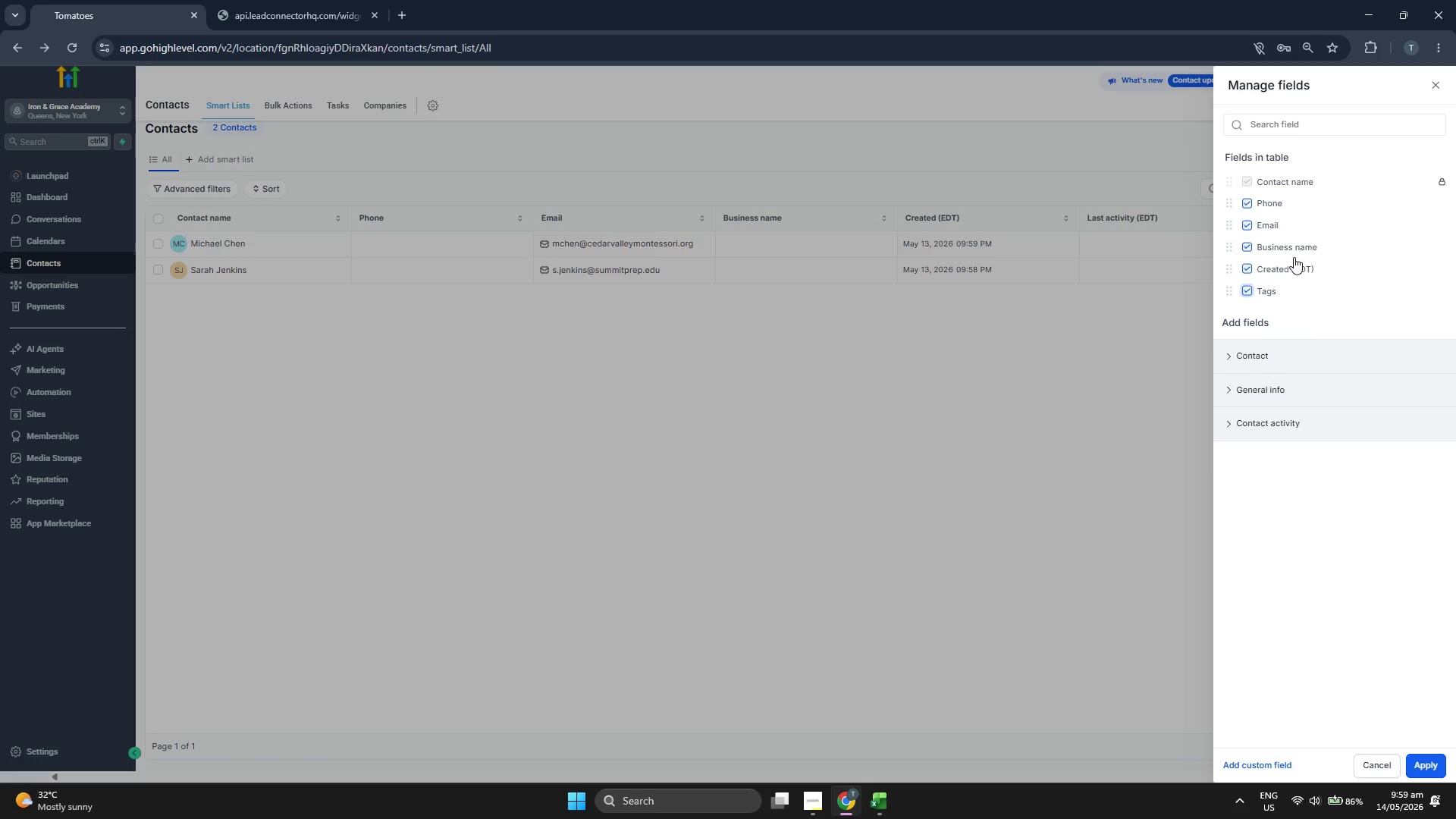 
left_click([1294, 258])
 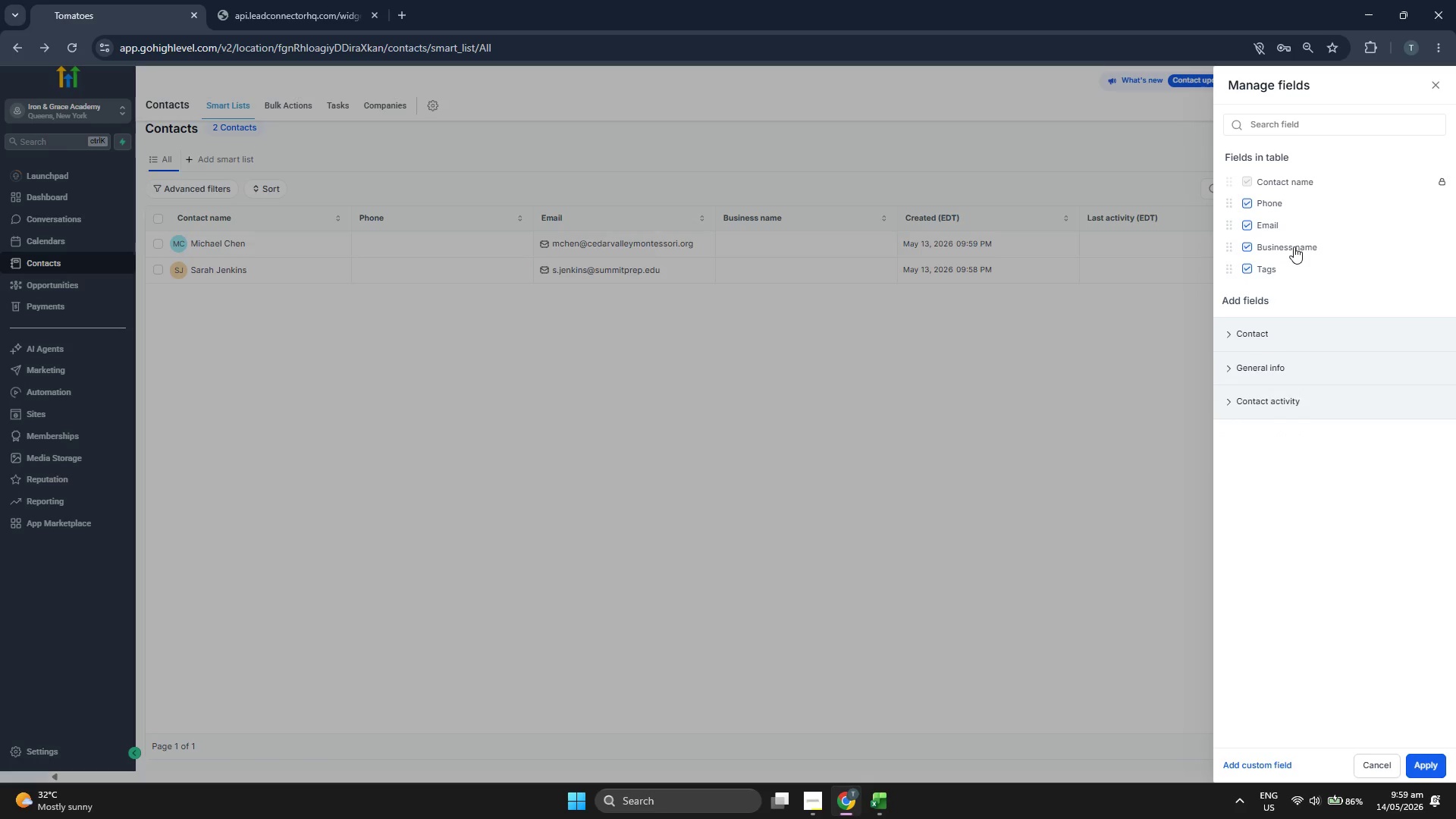 
double_click([1294, 246])
 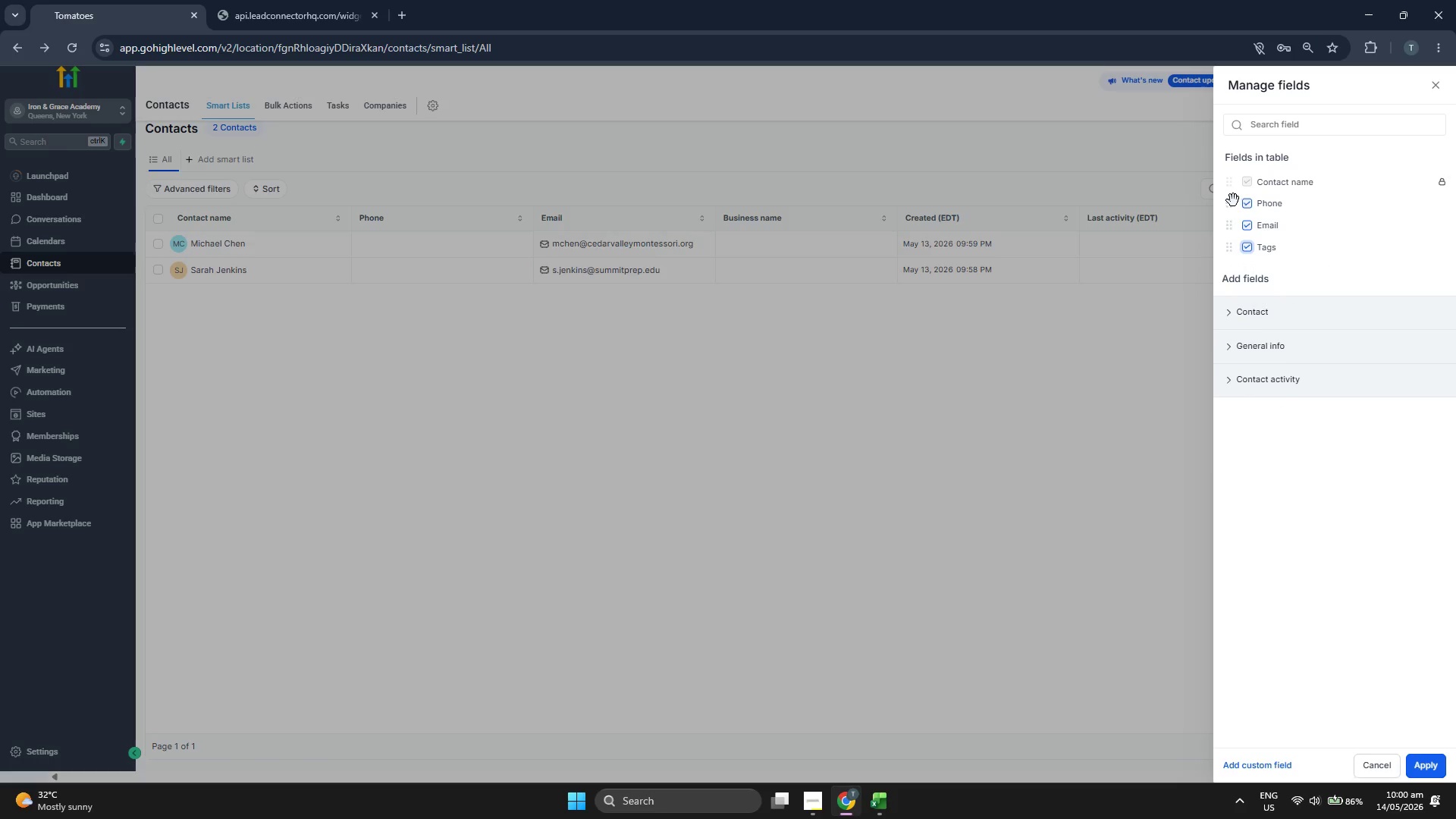 
left_click_drag(start_coordinate=[1230, 203], to_coordinate=[1229, 234])
 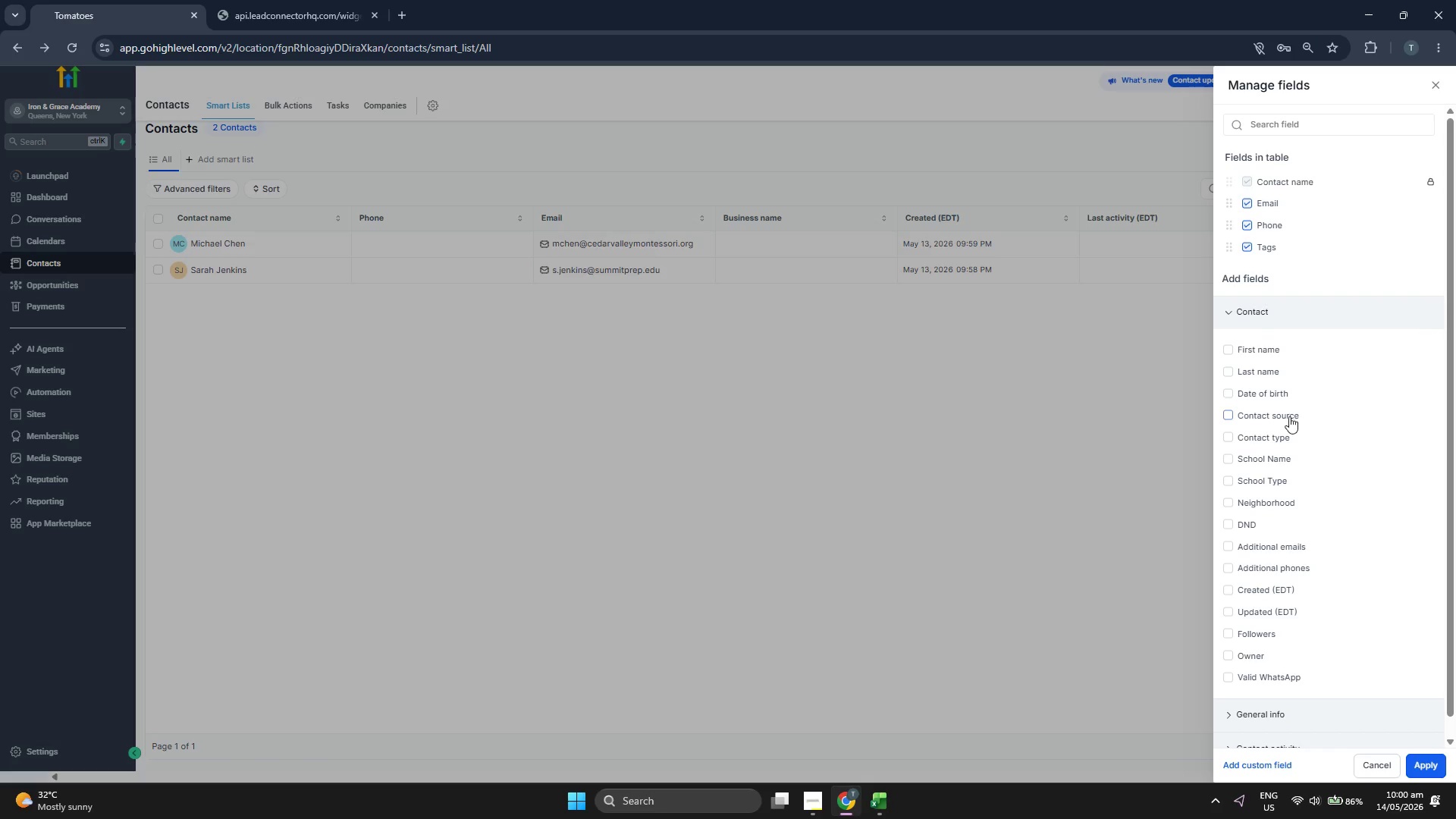 
wait(5.34)
 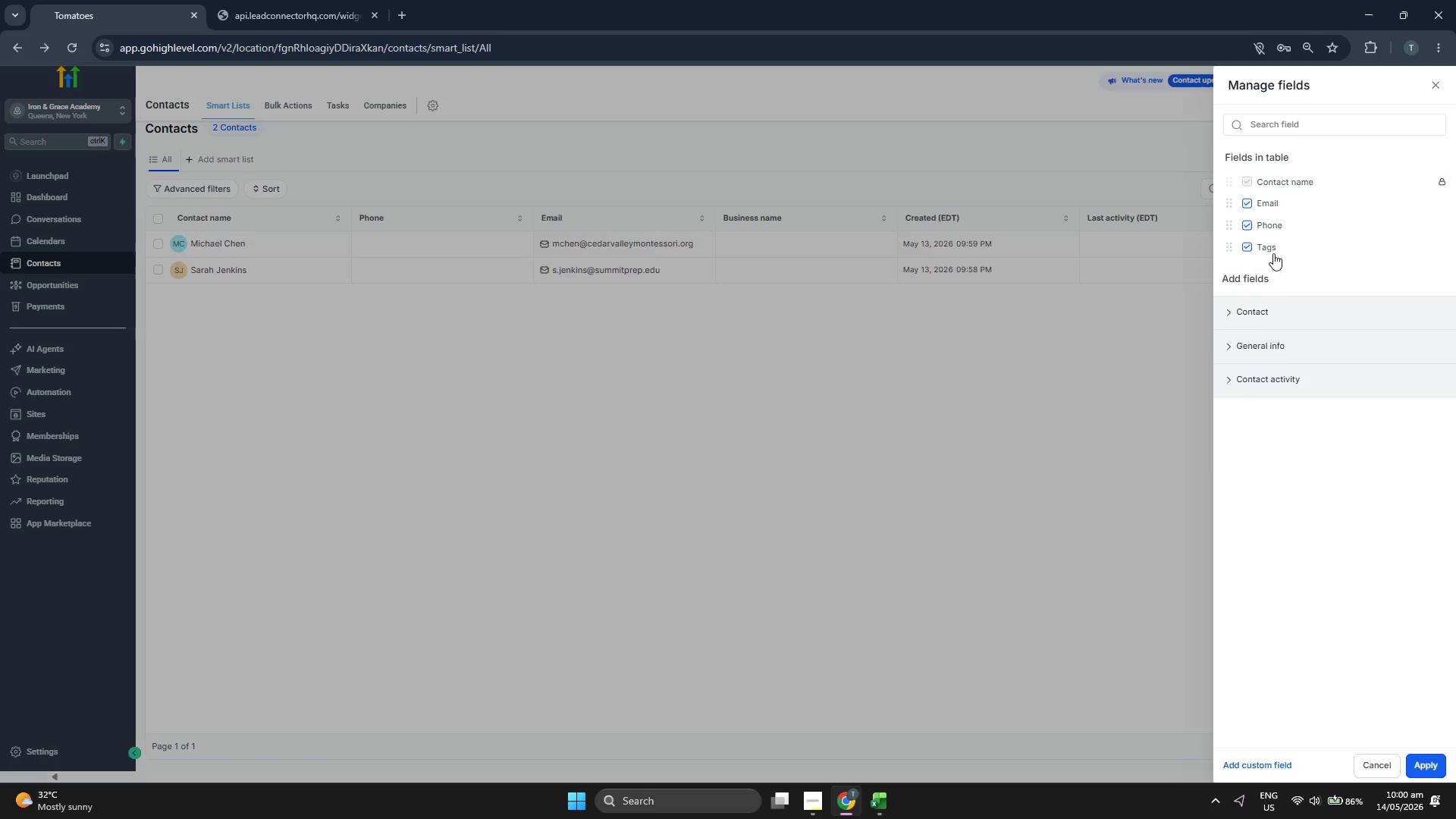 
left_click([1279, 454])
 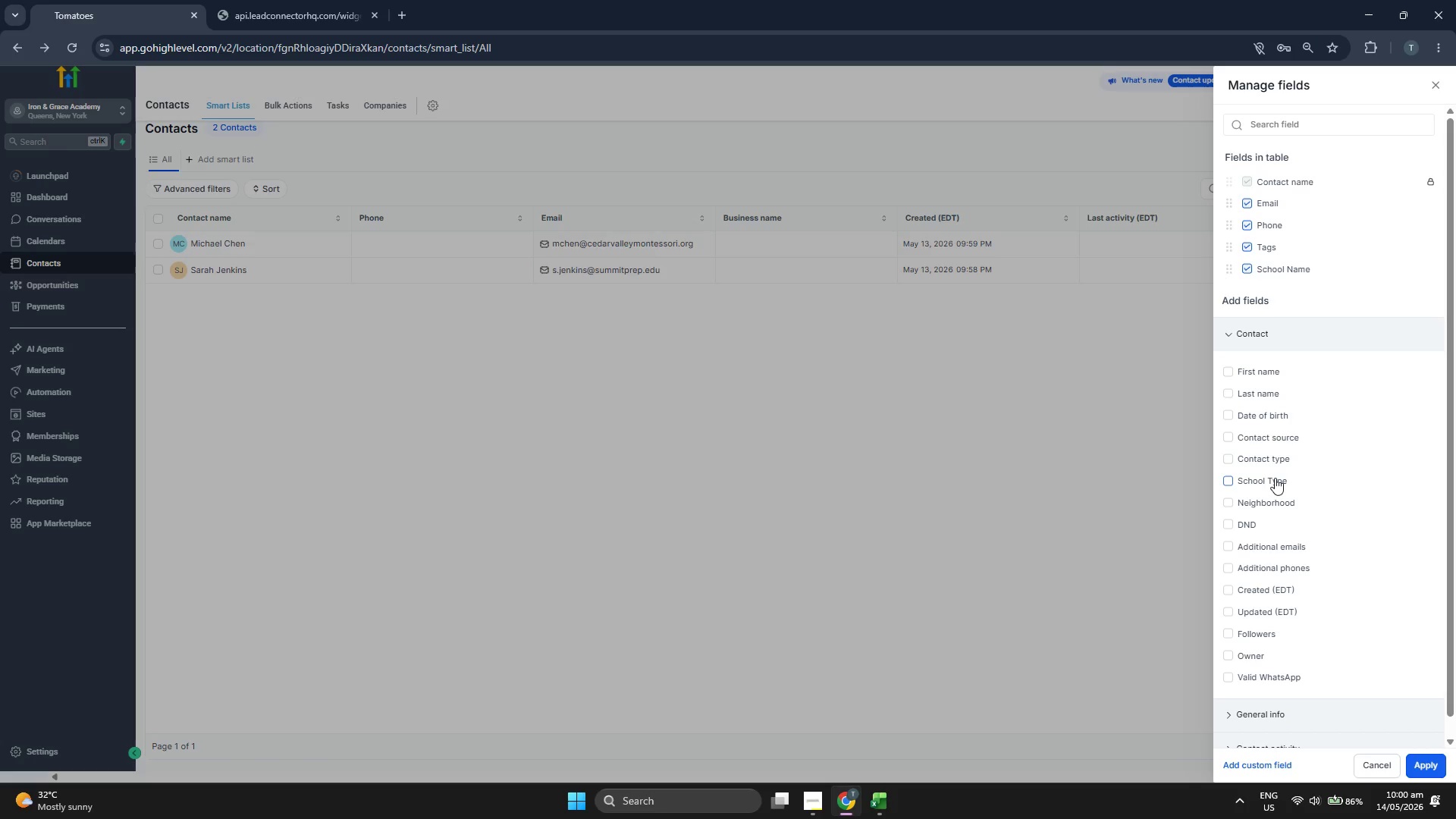 
left_click([1275, 479])
 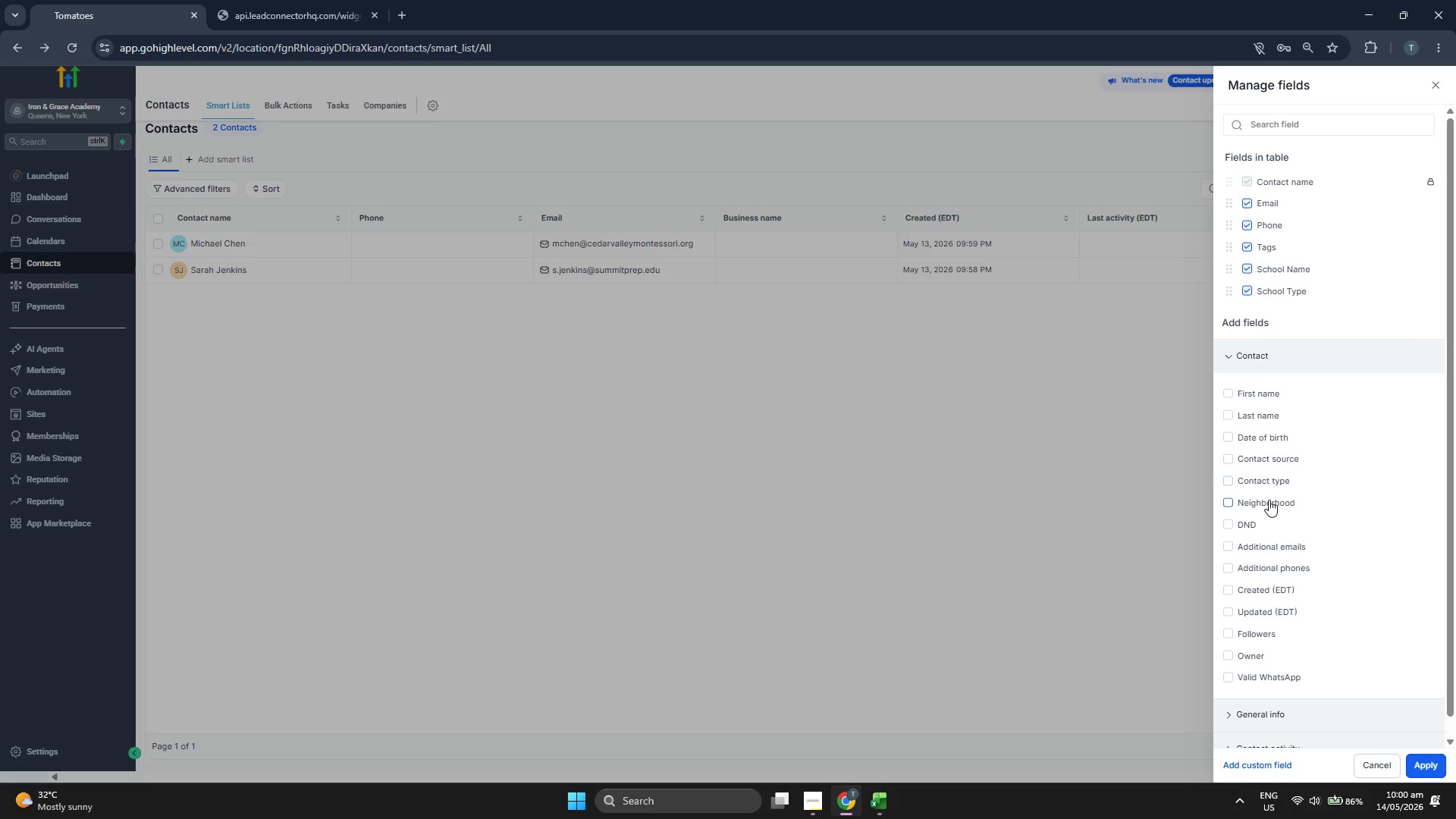 
left_click([1269, 500])
 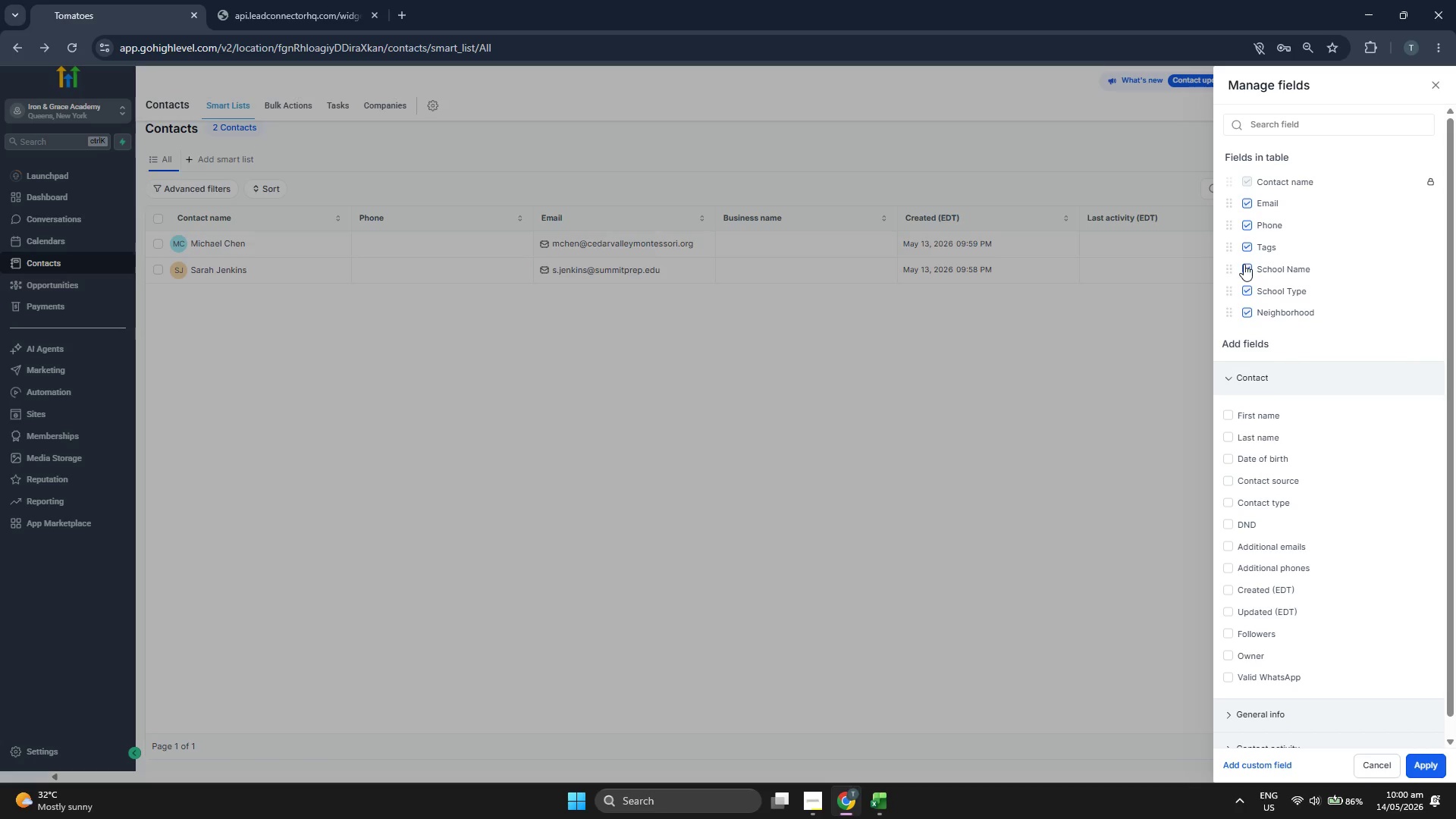 
left_click_drag(start_coordinate=[1232, 265], to_coordinate=[1234, 218])
 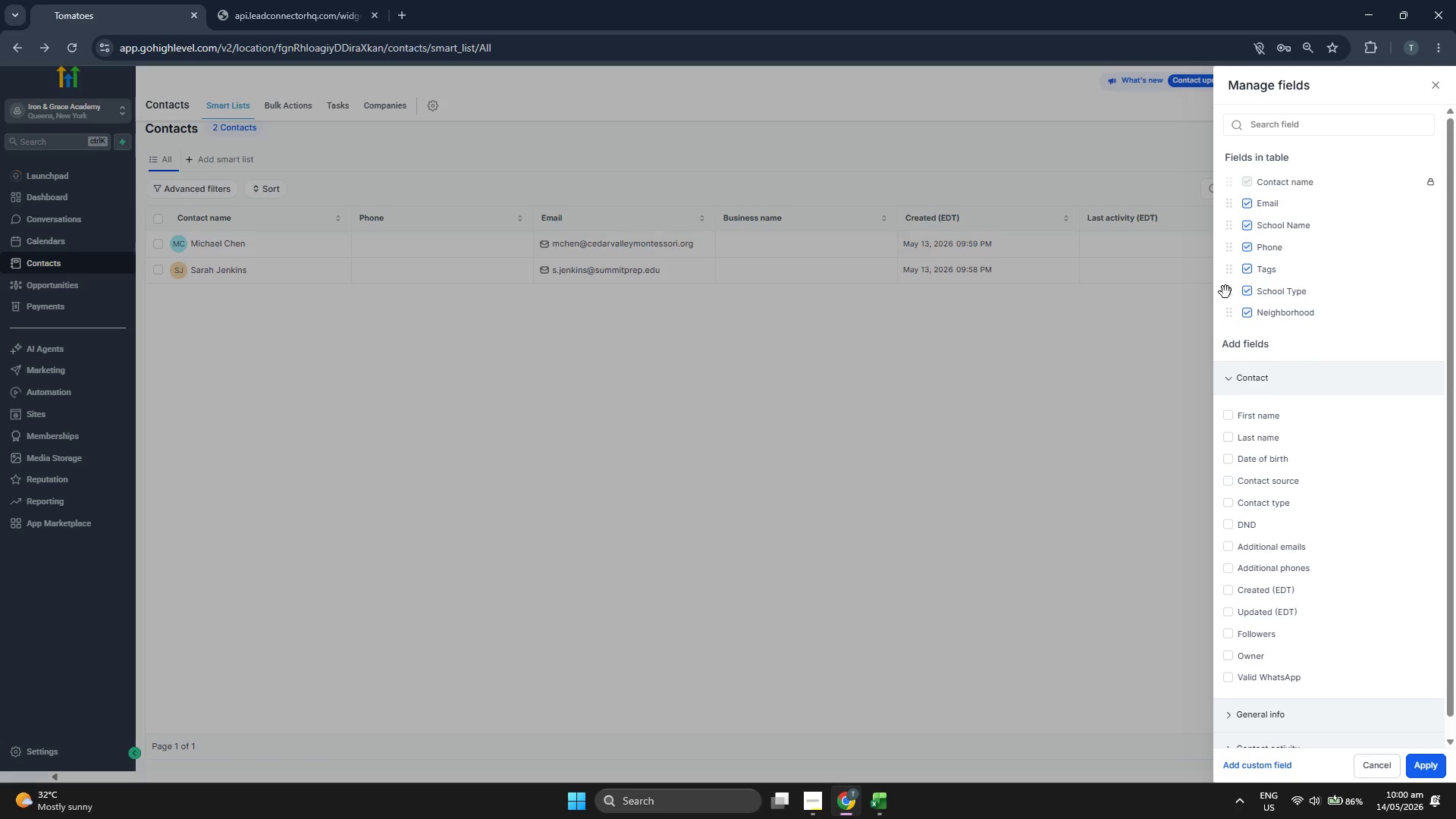 
left_click_drag(start_coordinate=[1225, 292], to_coordinate=[1234, 249])
 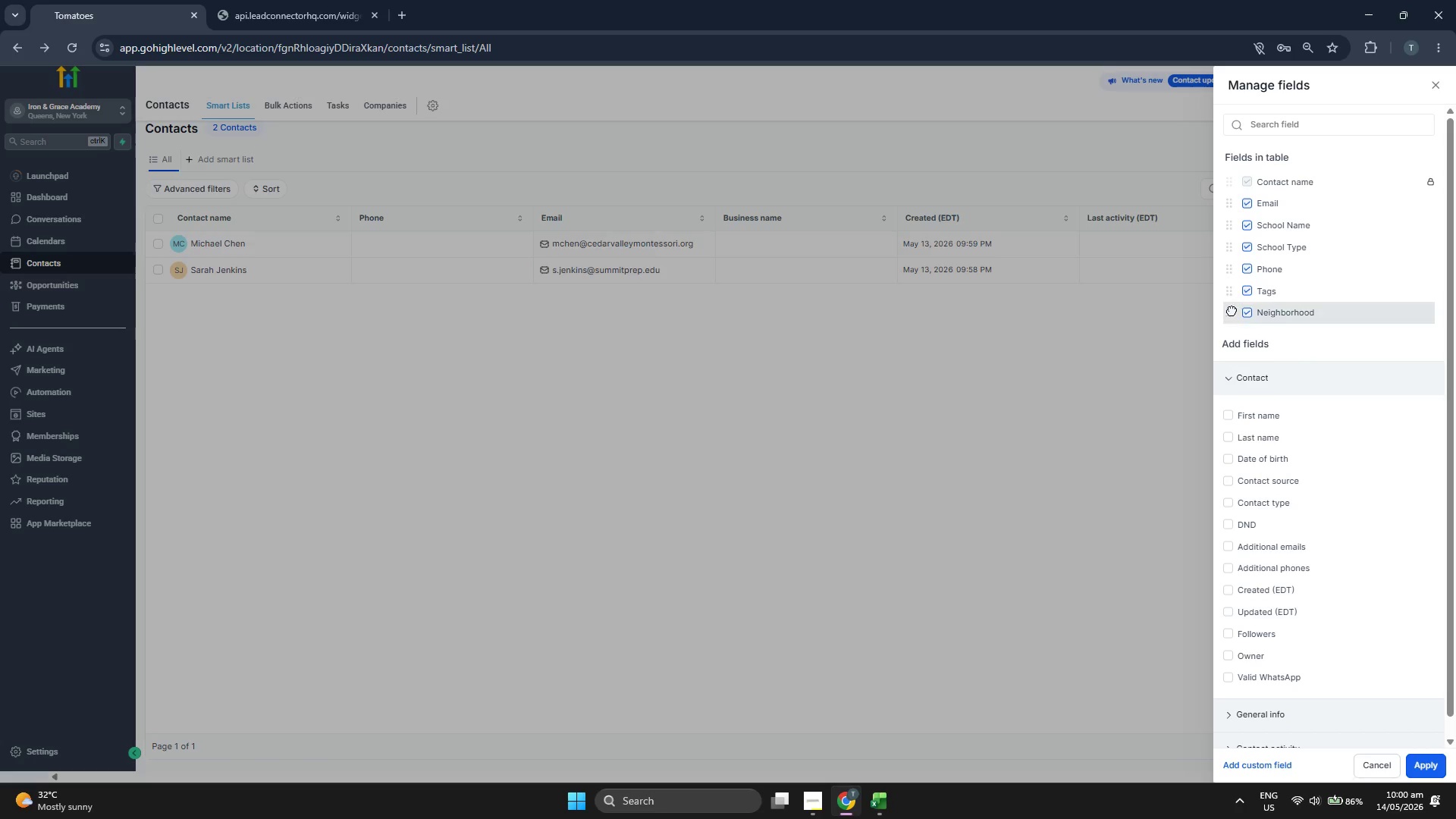 
left_click_drag(start_coordinate=[1232, 310], to_coordinate=[1232, 266])
 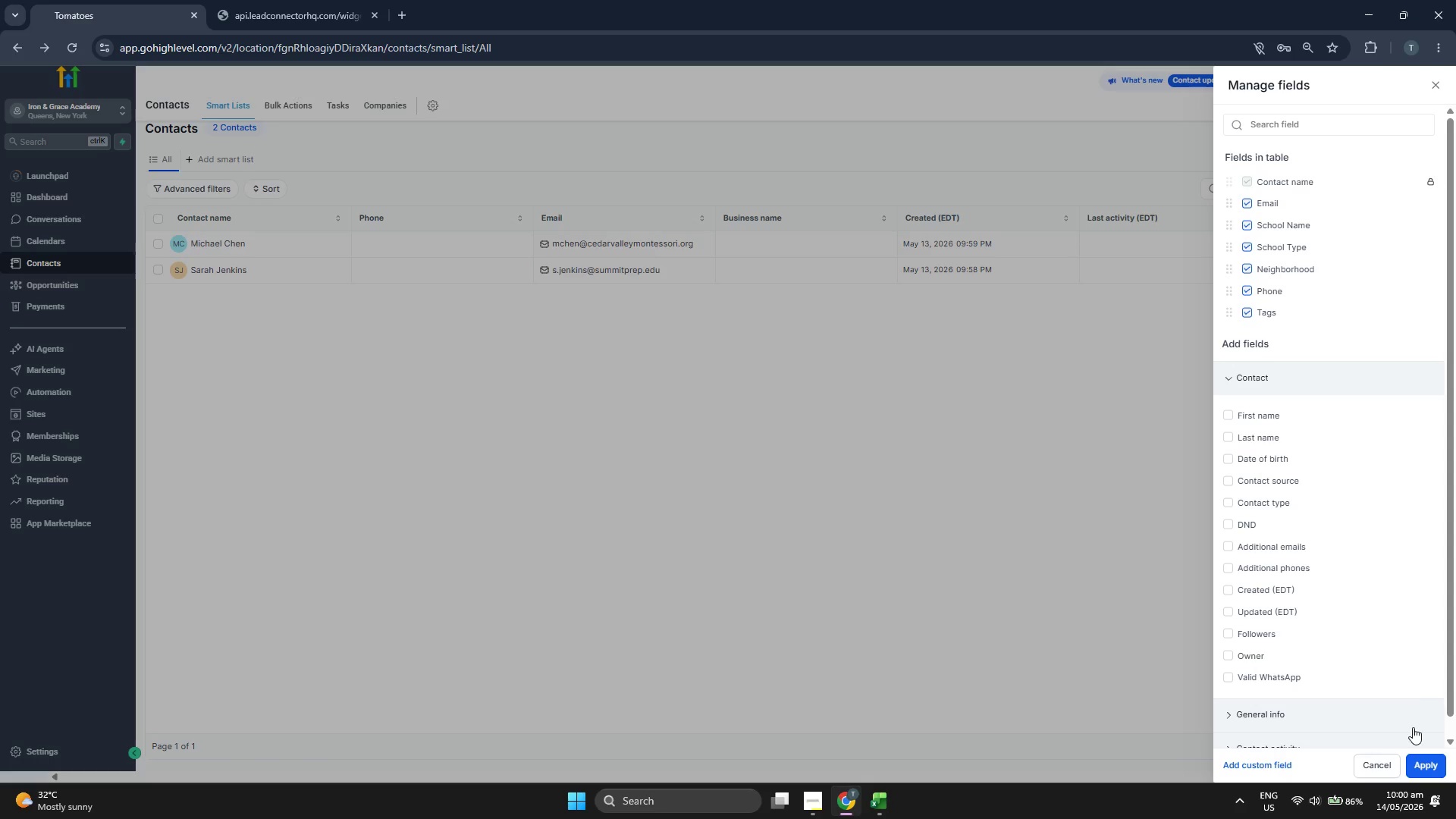 
left_click([1425, 761])
 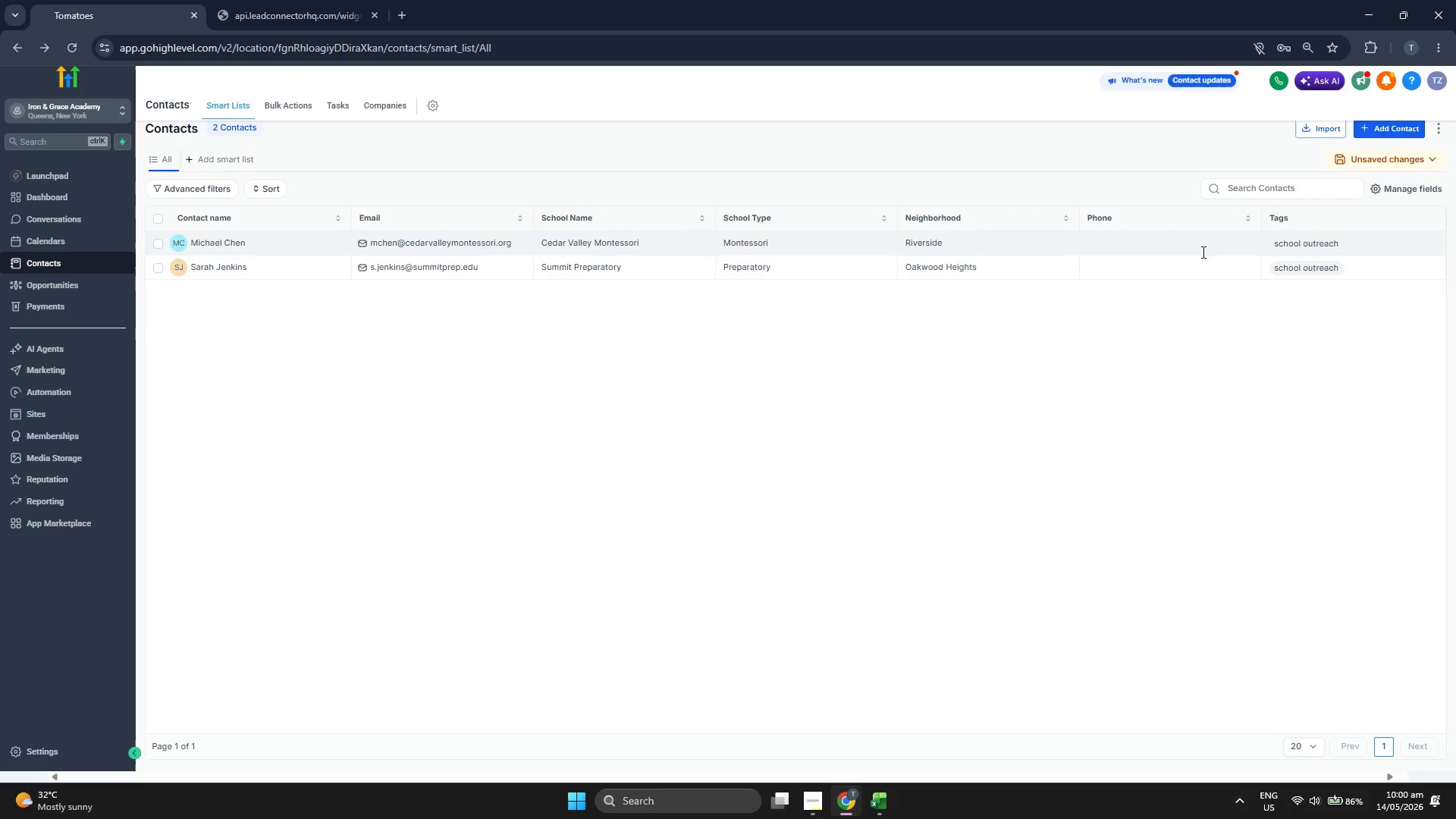 
wait(6.22)
 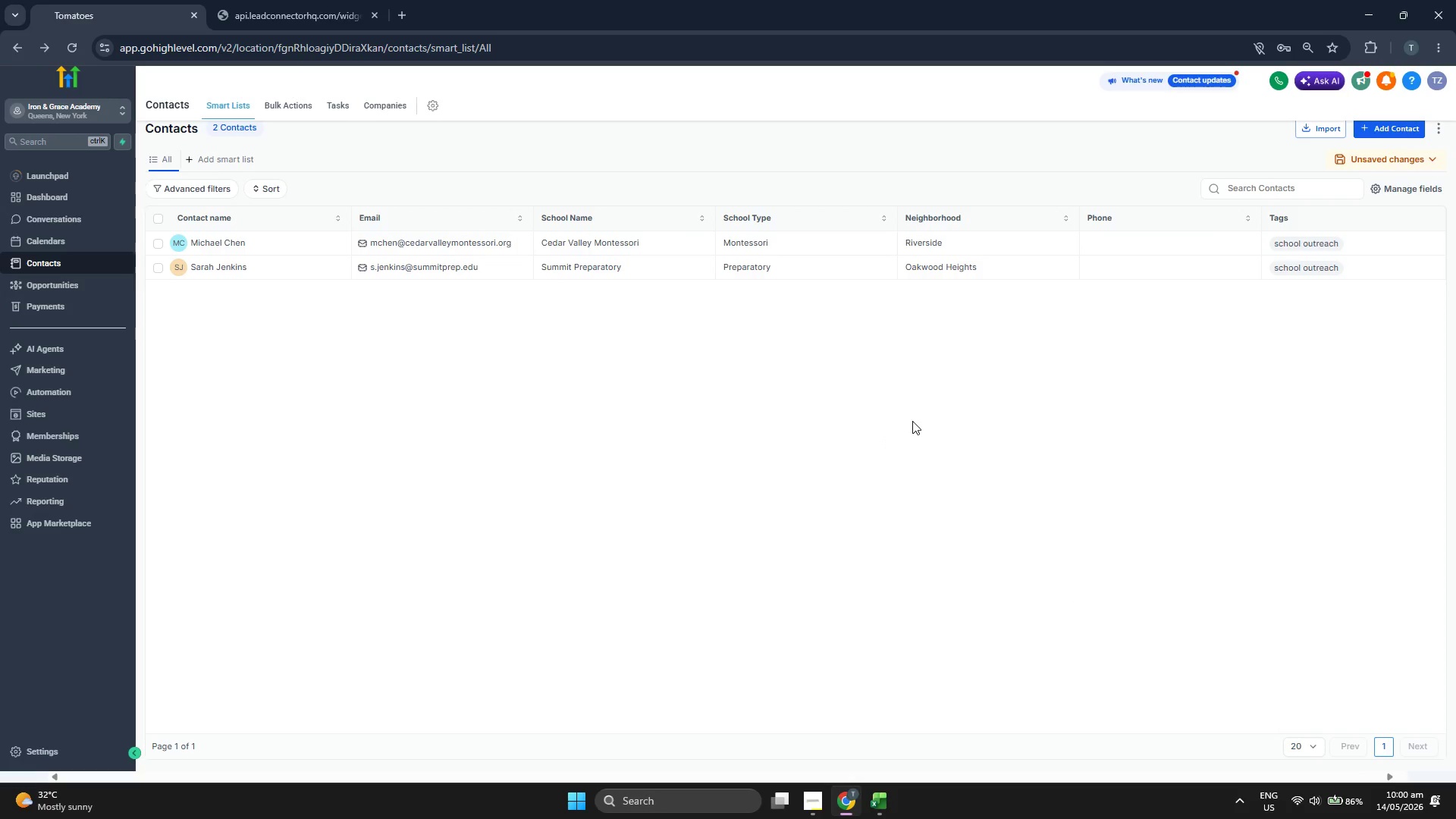 
left_click([1012, 153])
 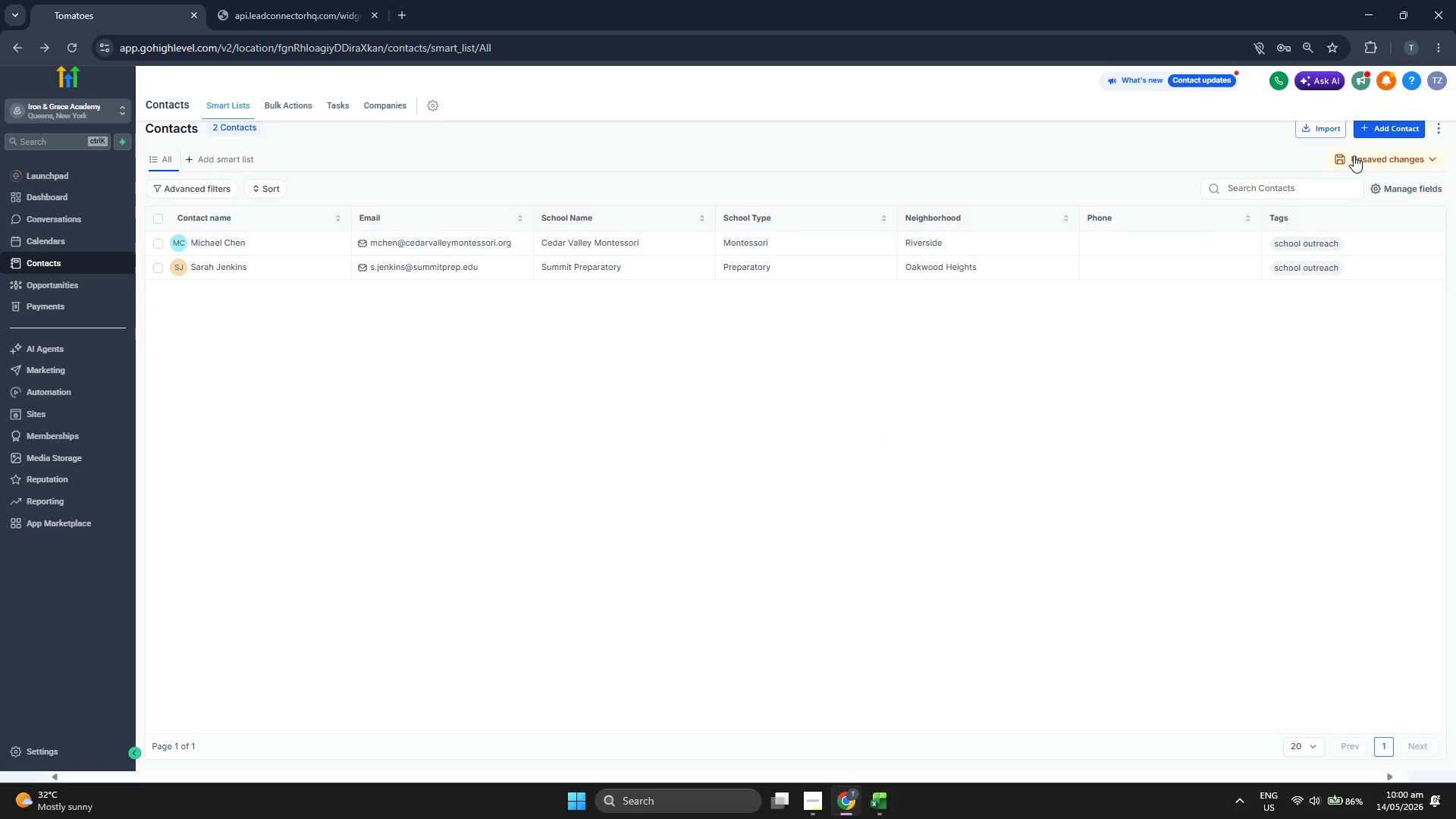 
left_click([1359, 155])
 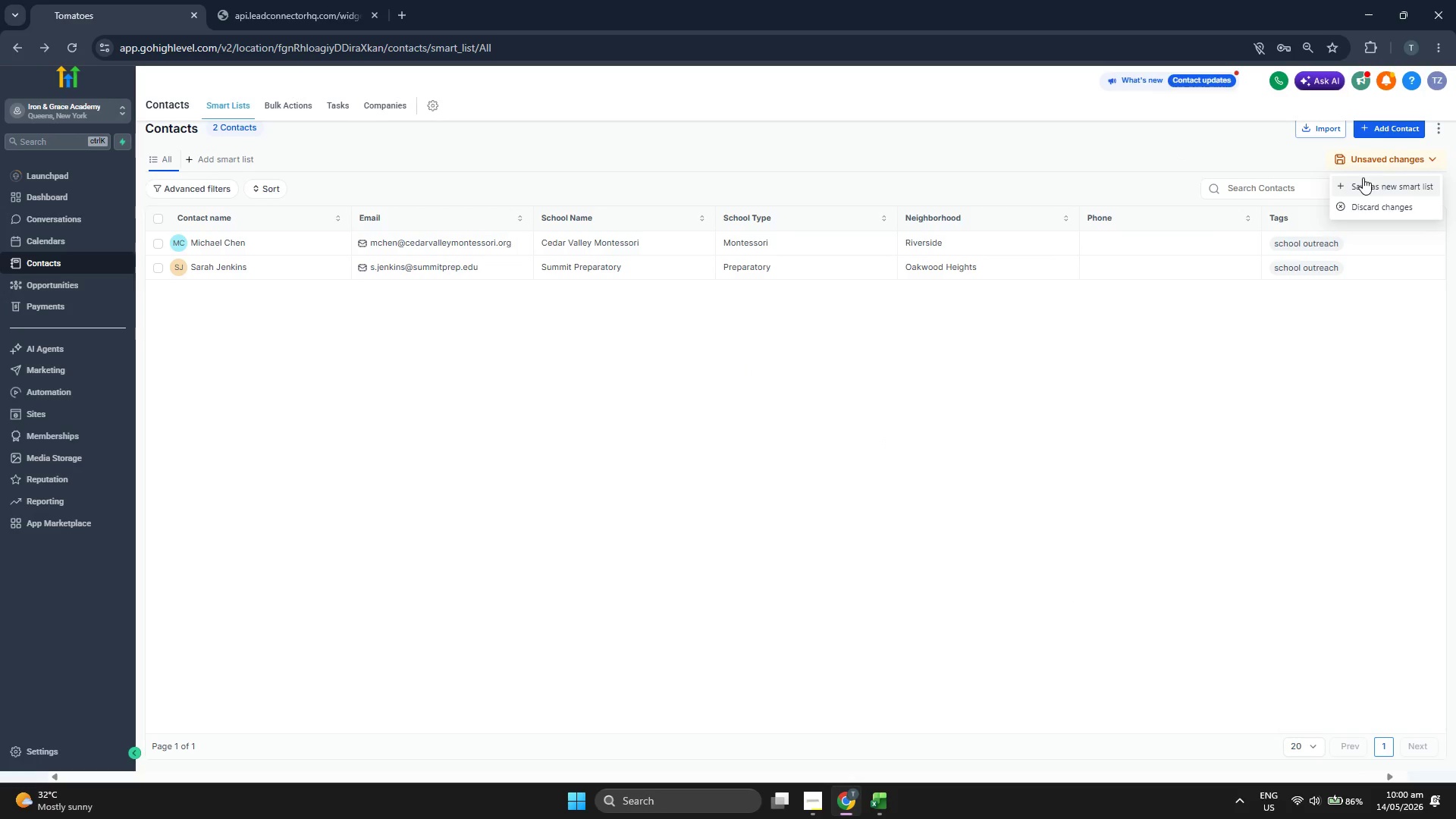 
left_click([1363, 178])
 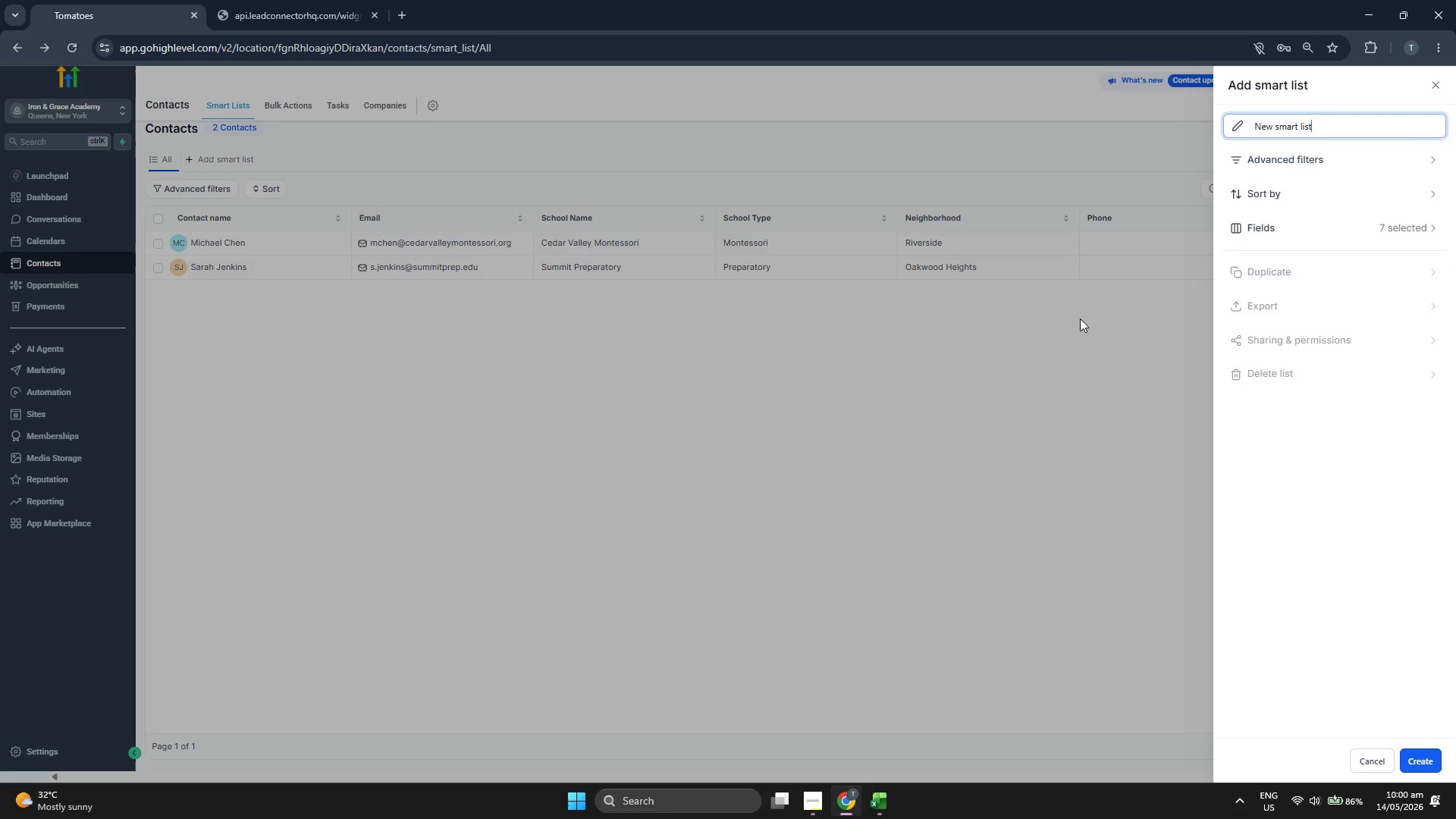 
left_click([1018, 347])
 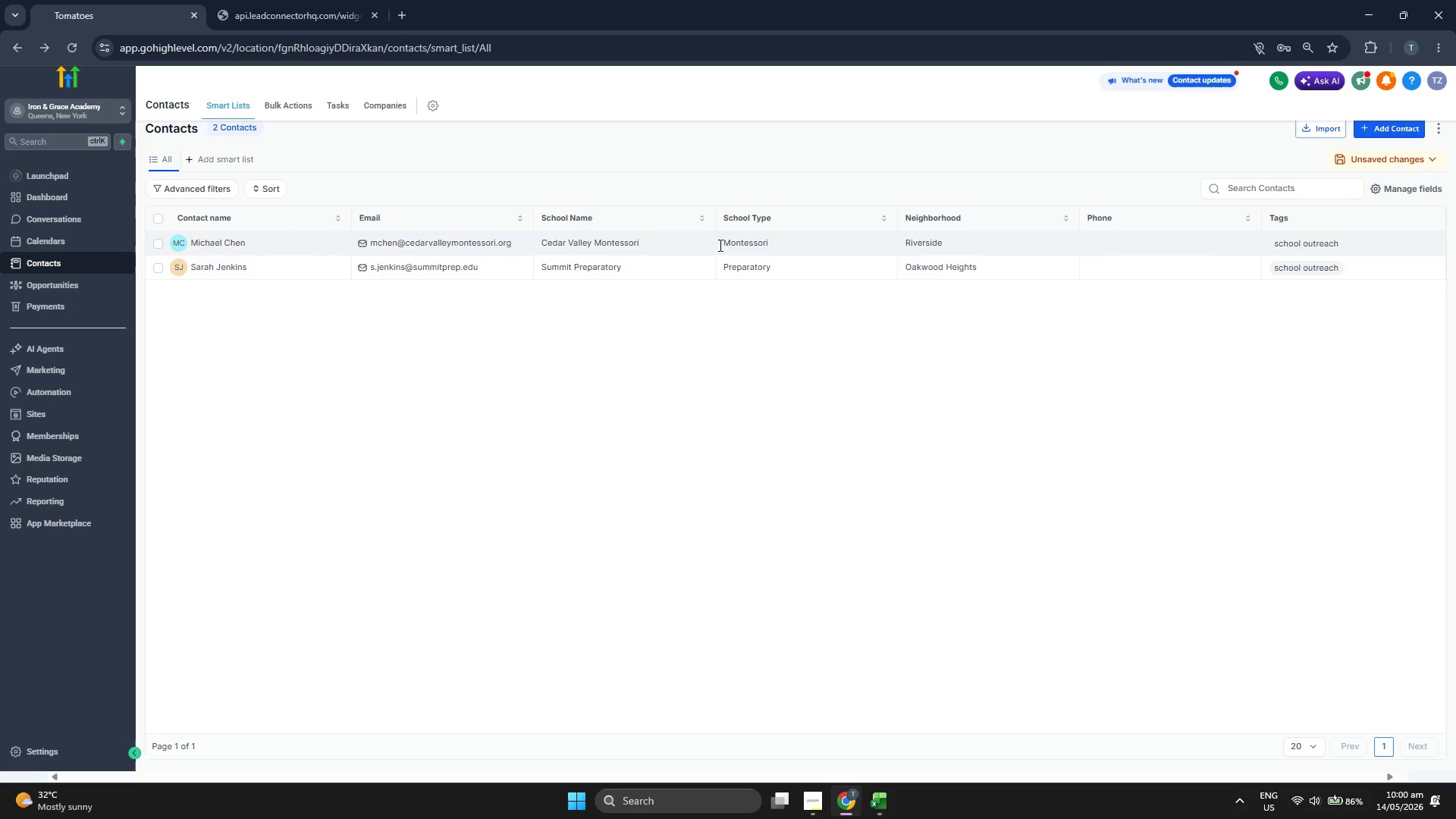 
wait(7.17)
 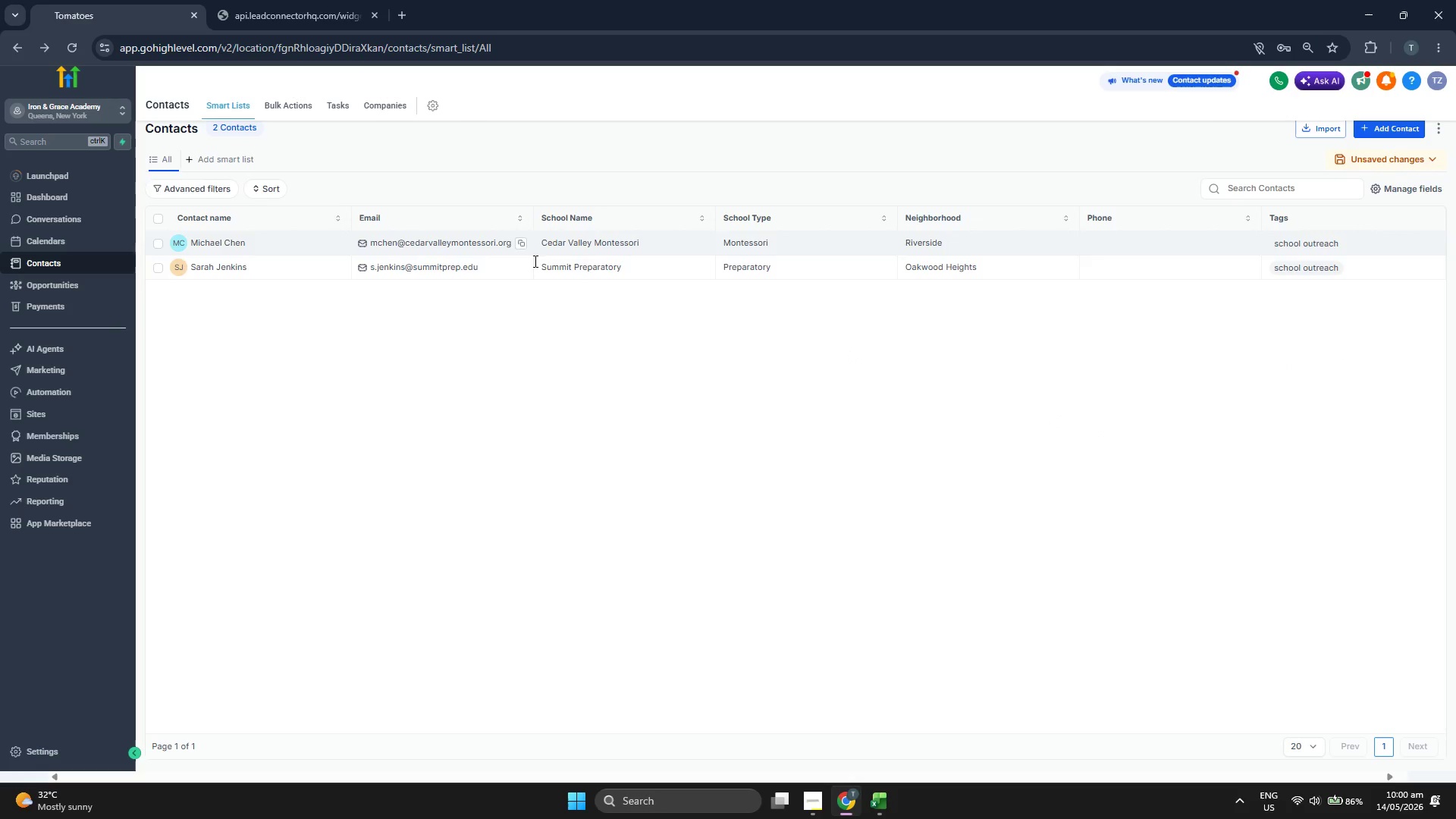 
left_click([886, 787])
 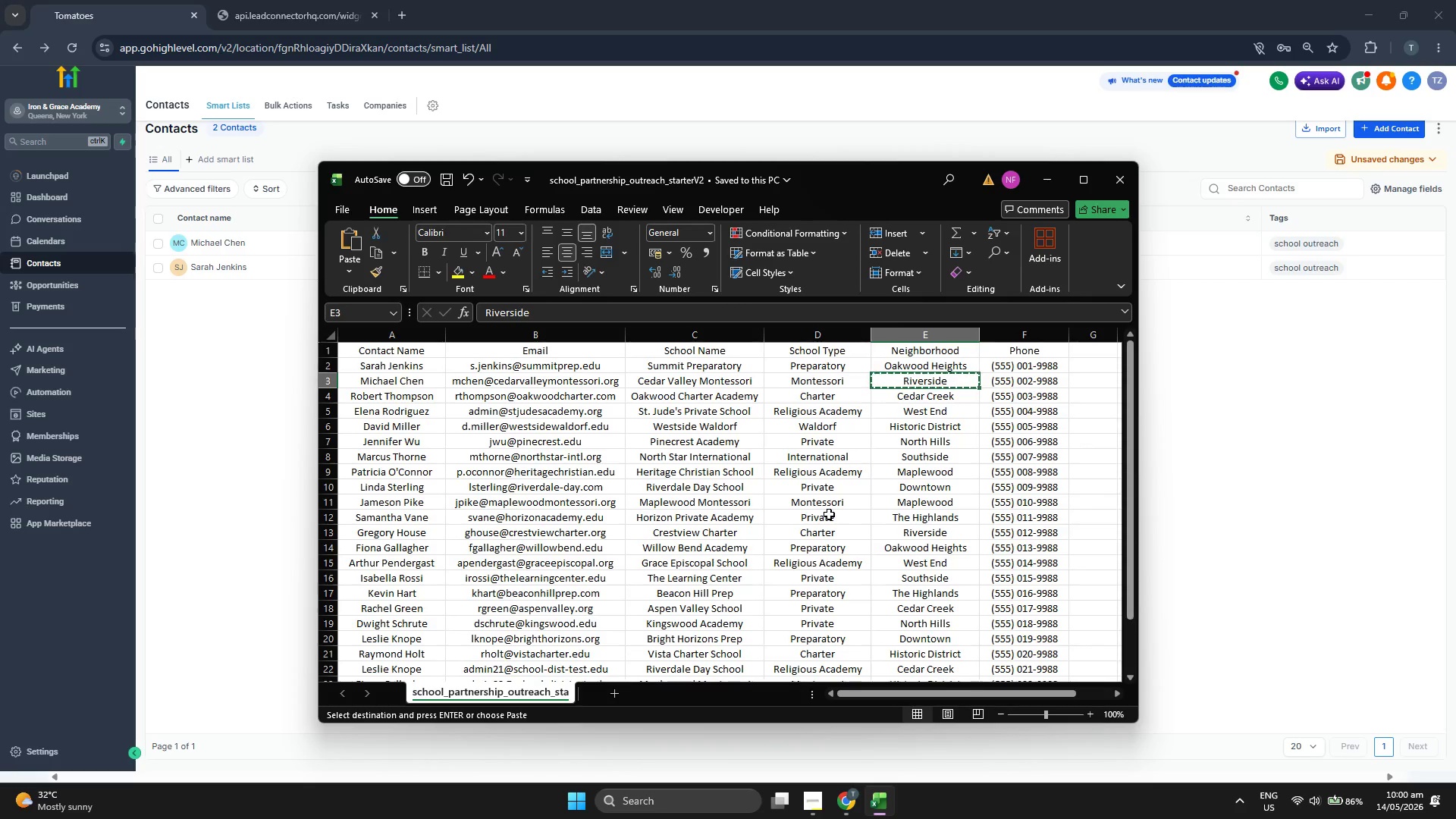 
key(ArrowDown)
 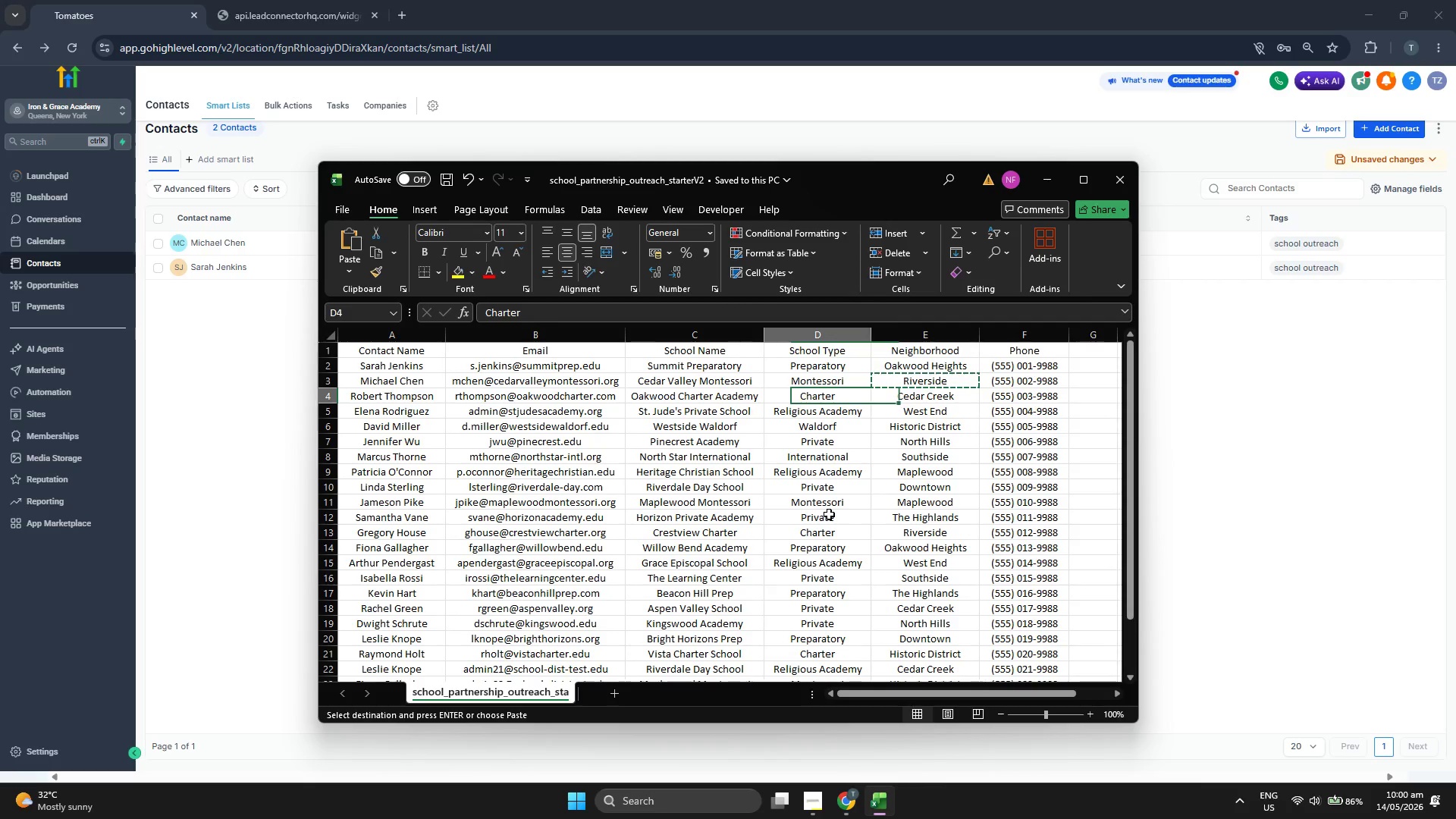 
key(ArrowLeft)
 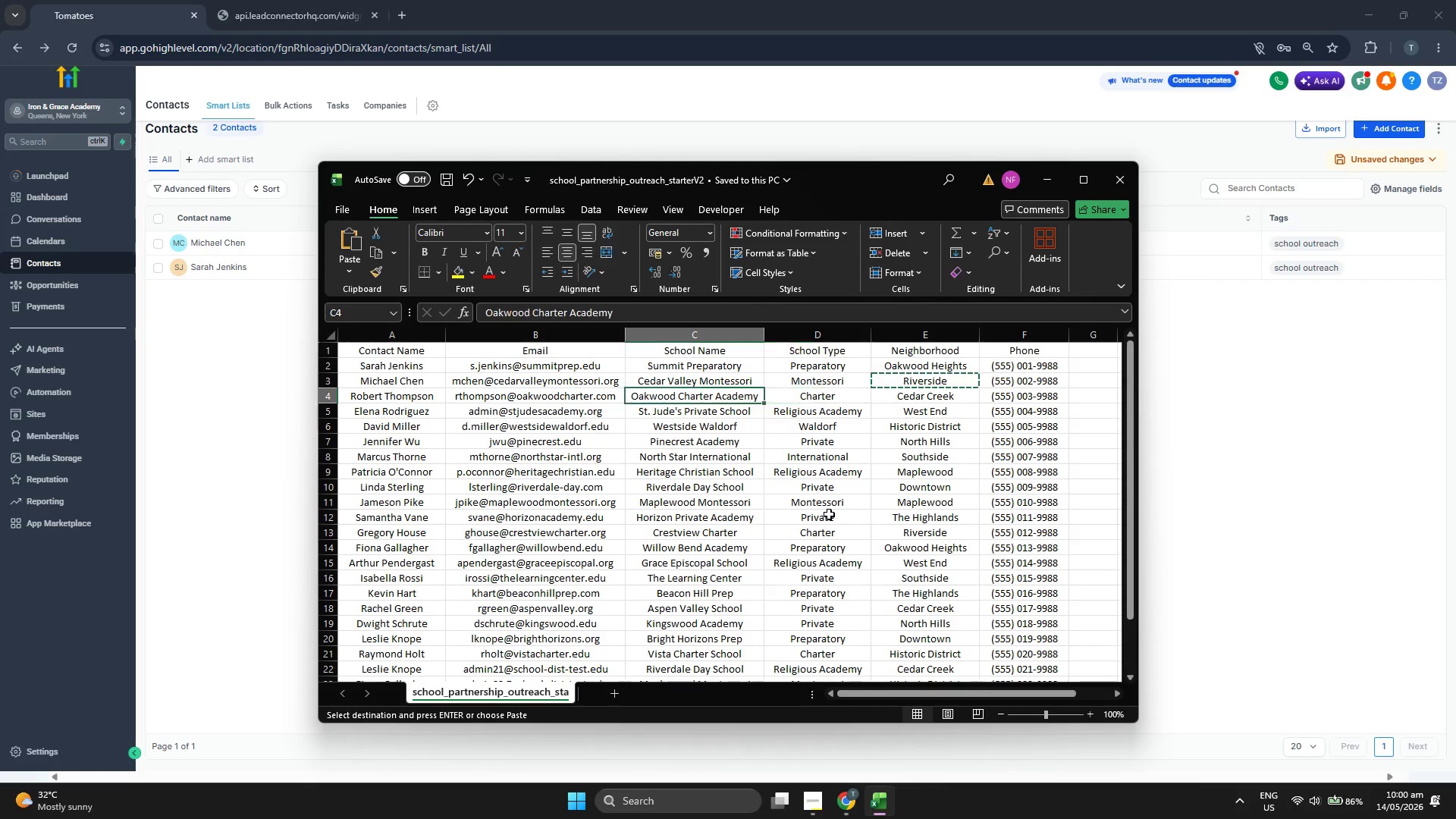 
key(ArrowLeft)
 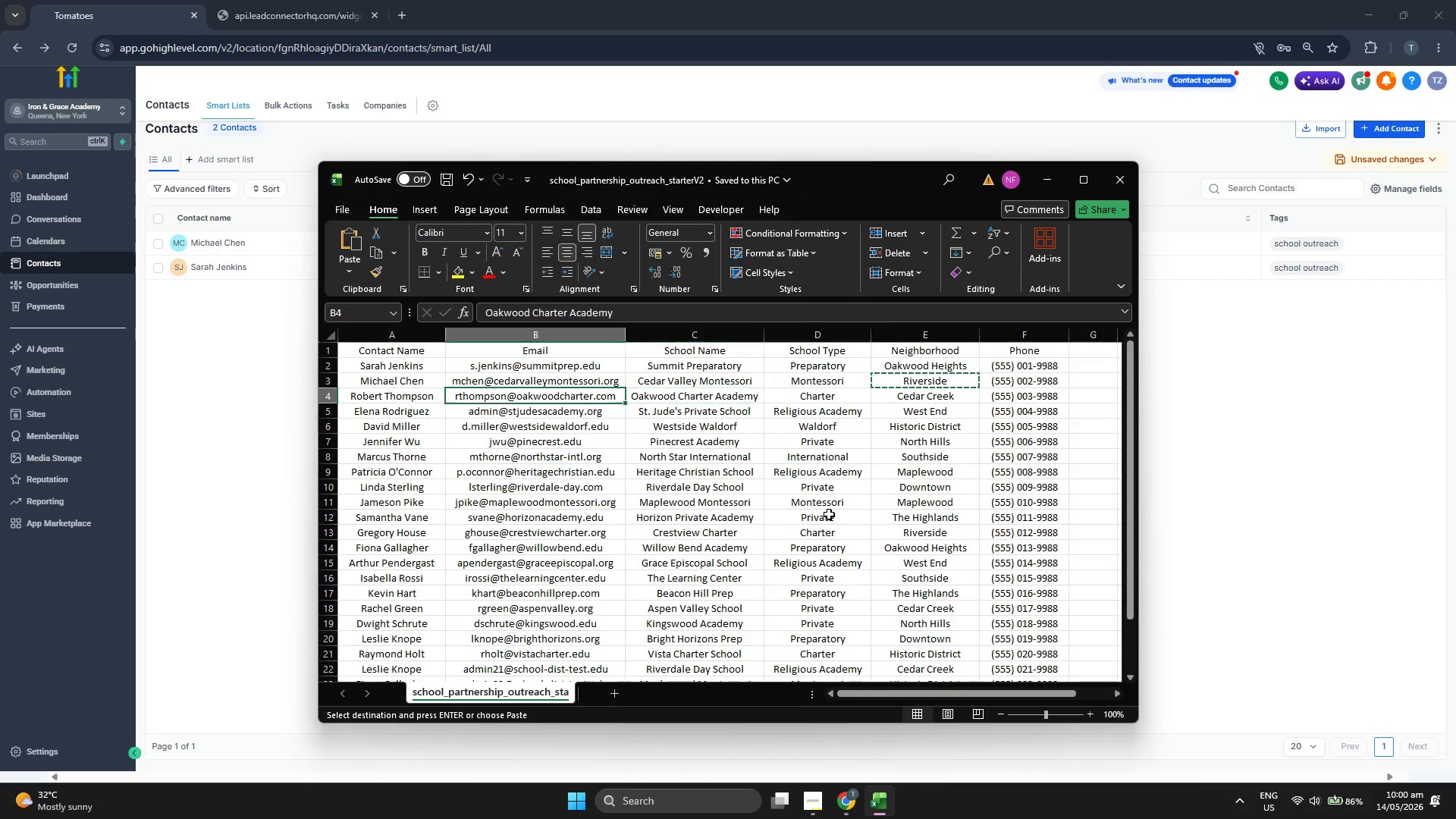 
key(ArrowLeft)
 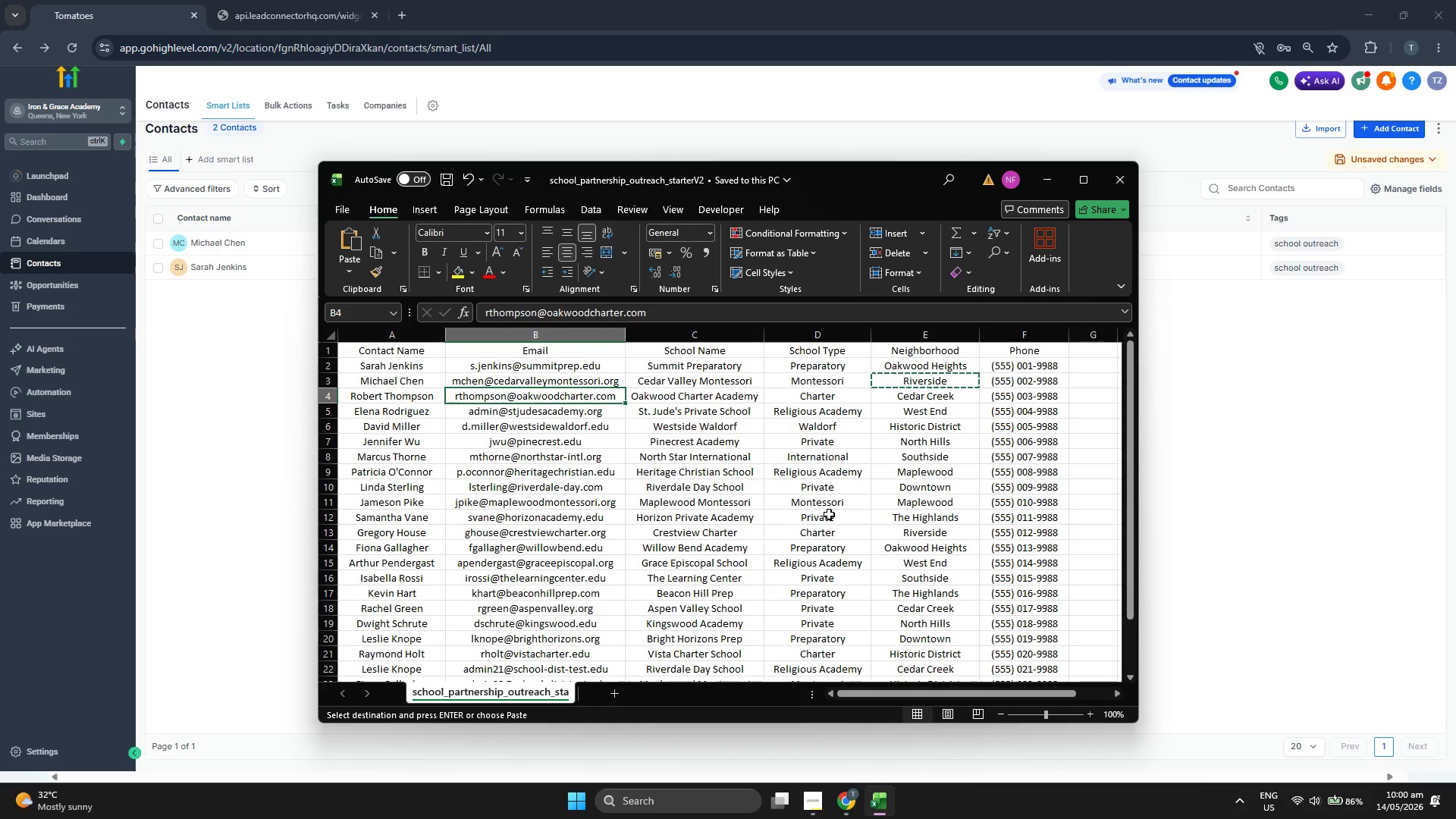 
key(Control+C)
 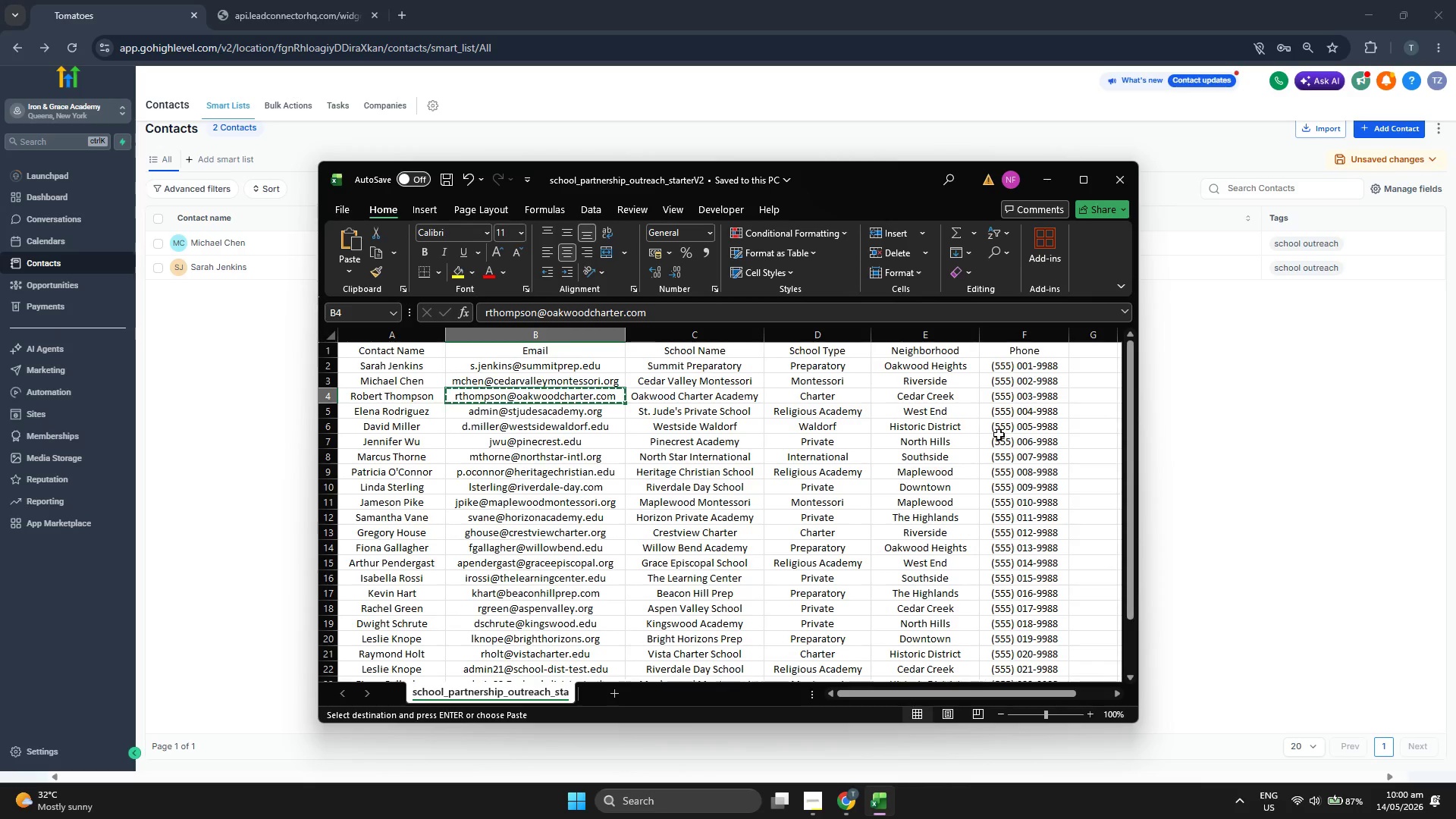 
left_click([1200, 408])
 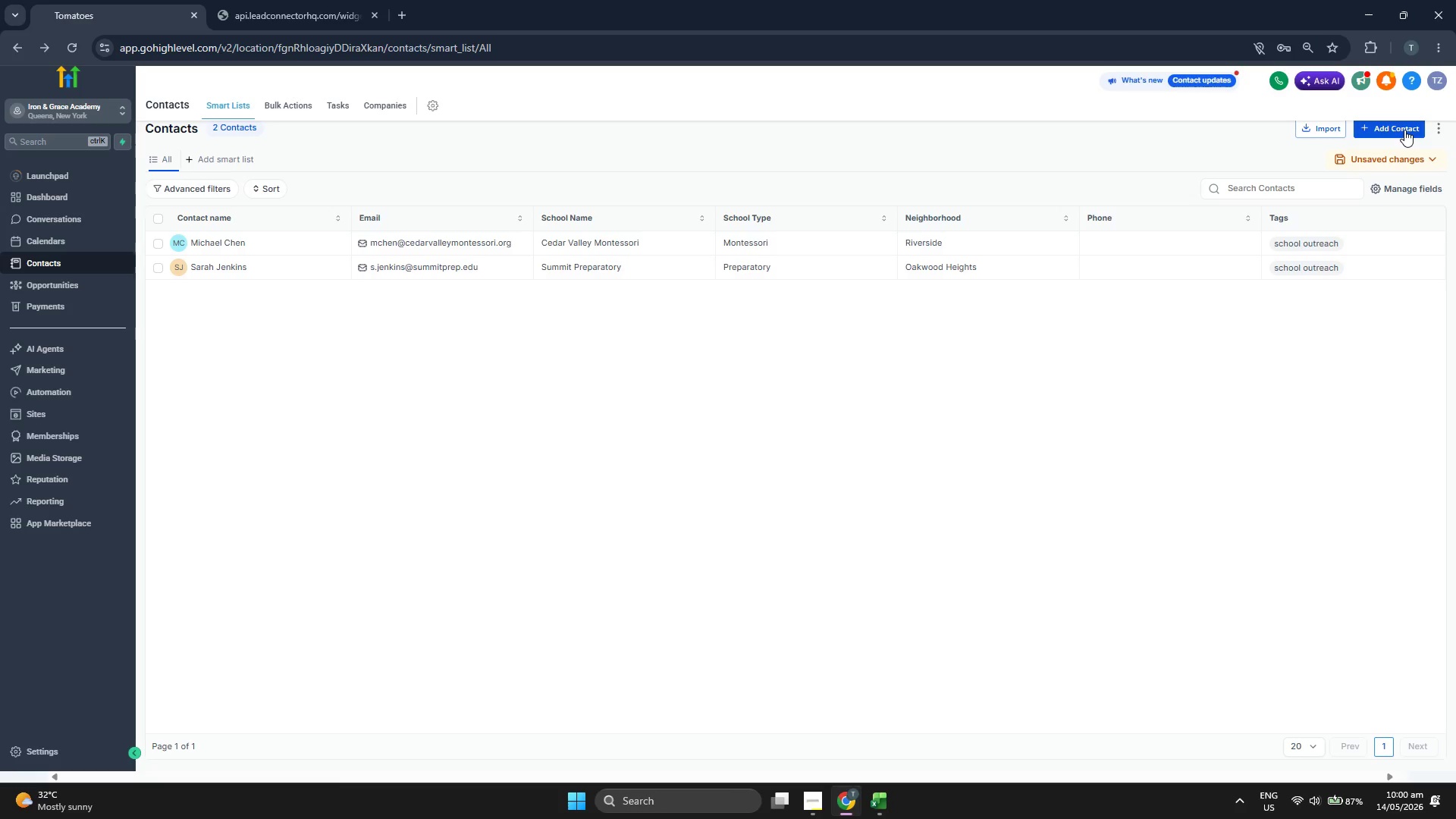 
left_click([1404, 130])
 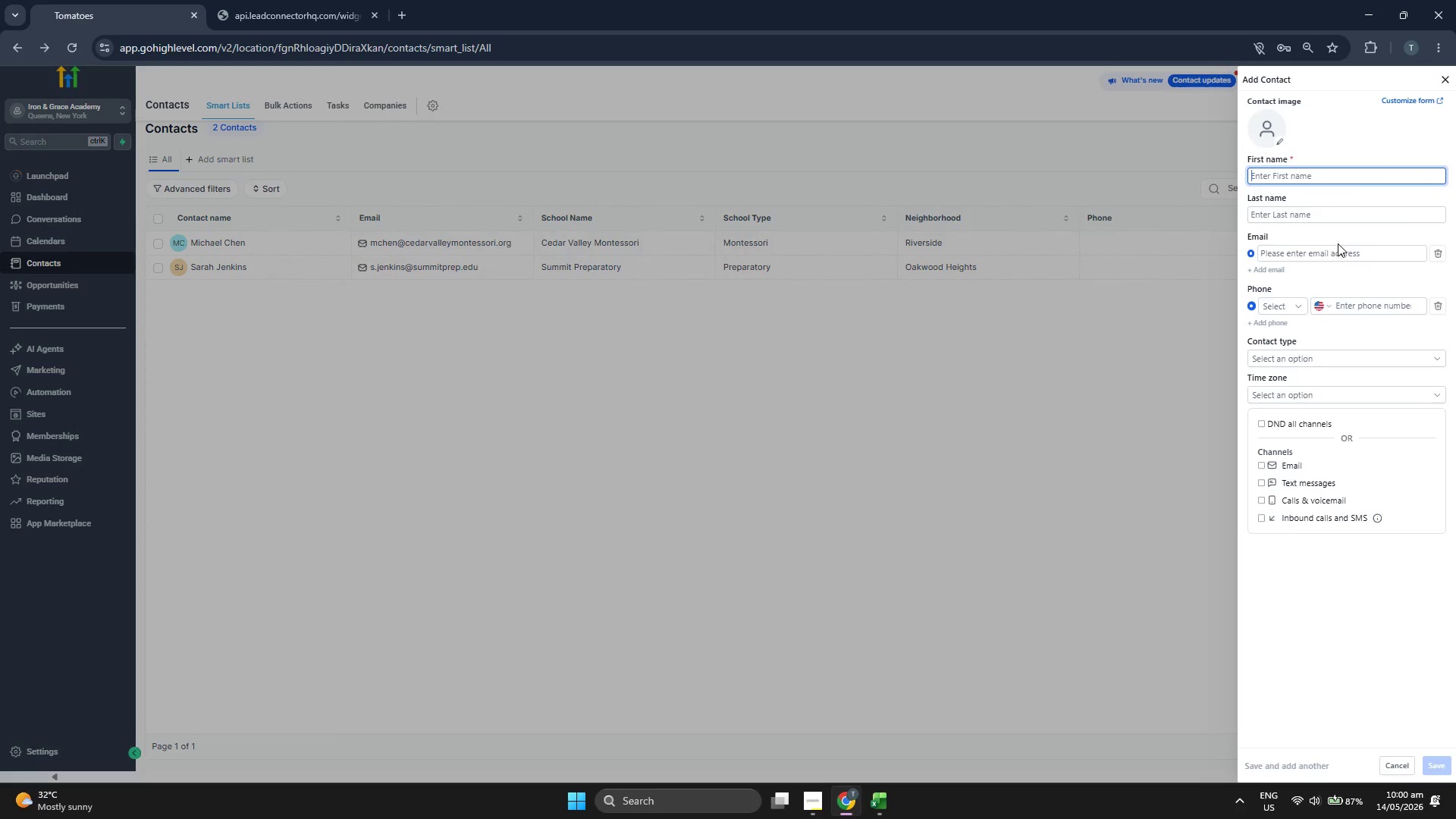 
left_click([1336, 246])
 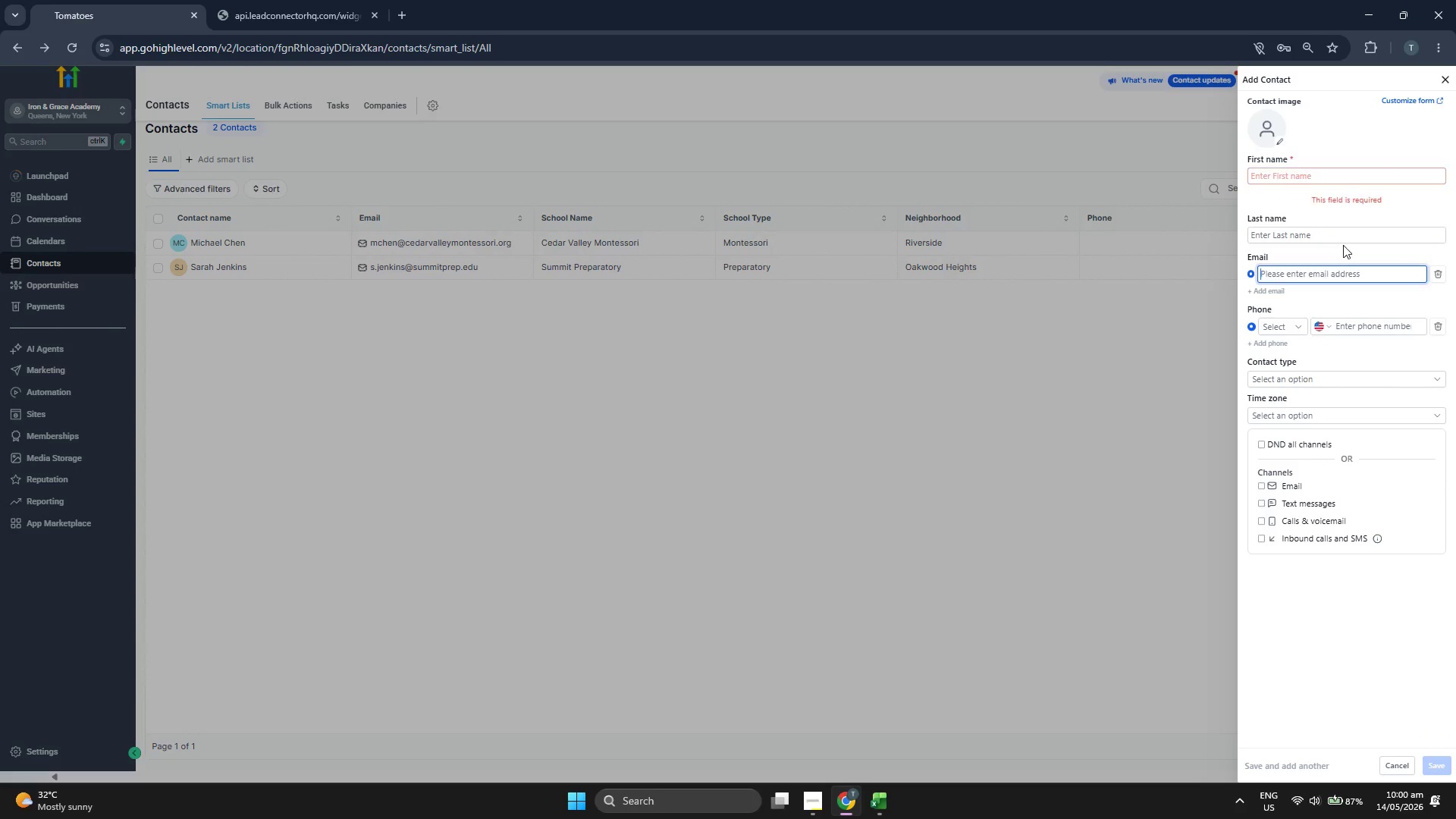 
key(Control+ControlLeft)
 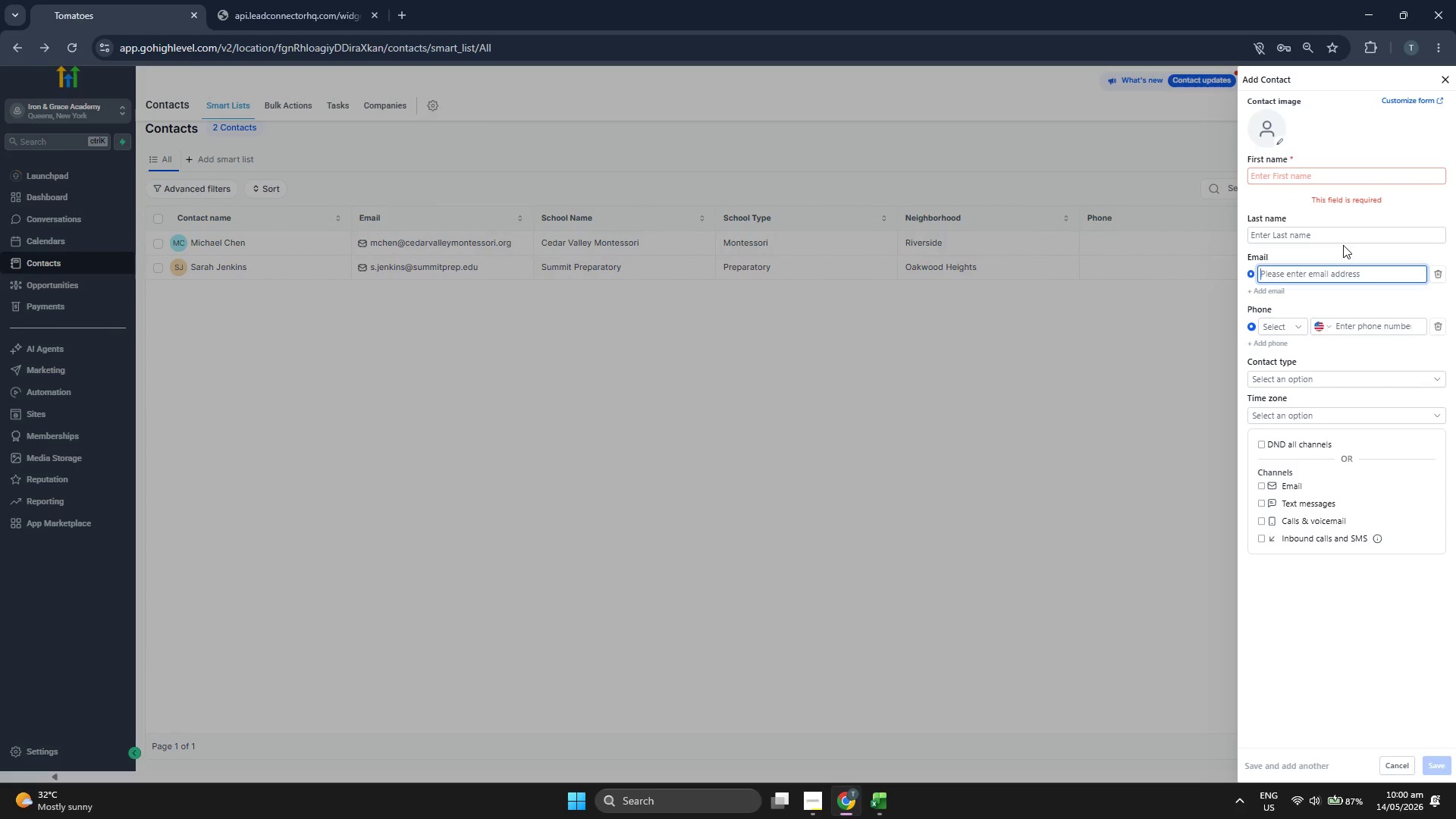 
key(Control+V)
 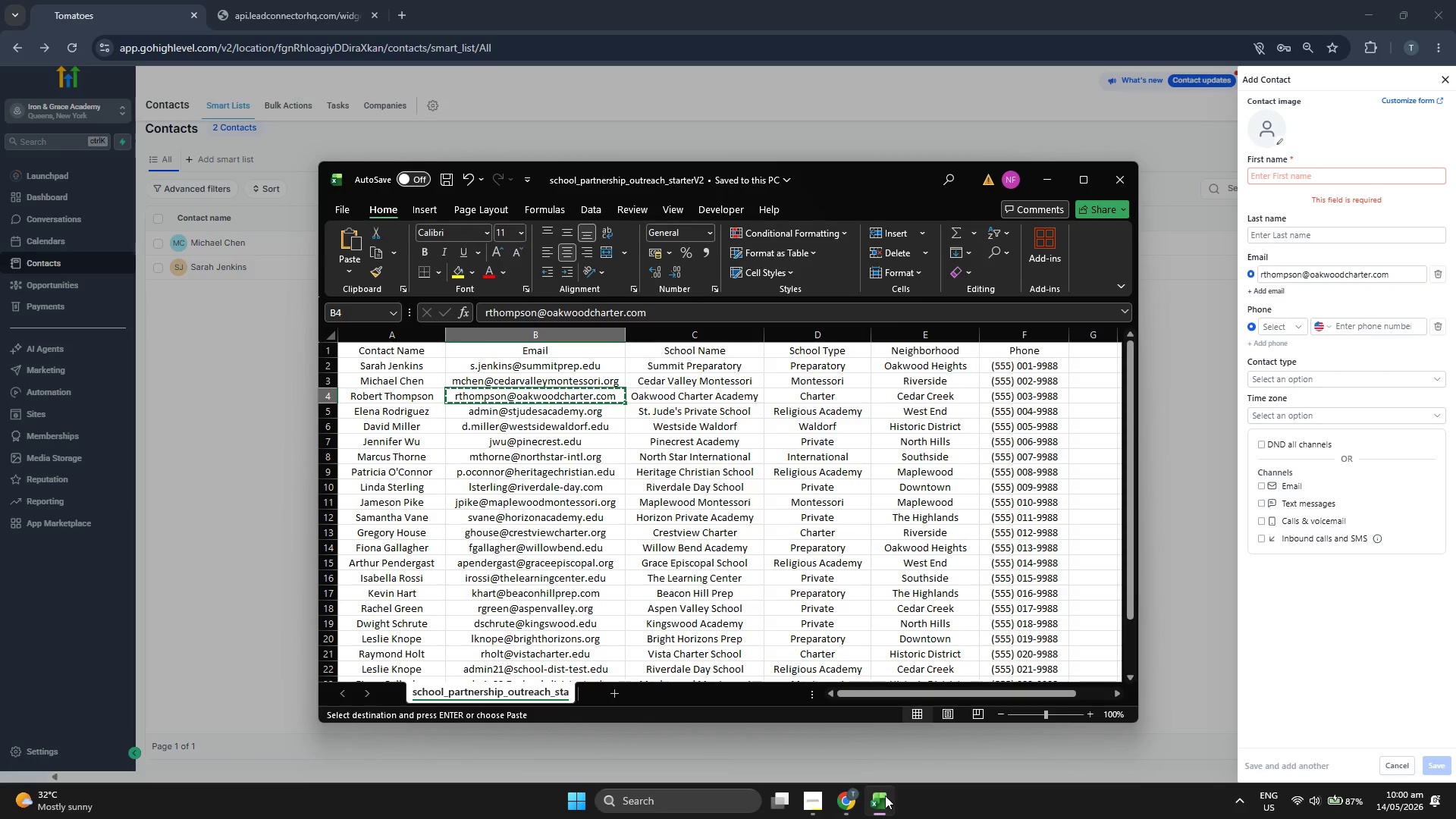 
key(ArrowRight)
 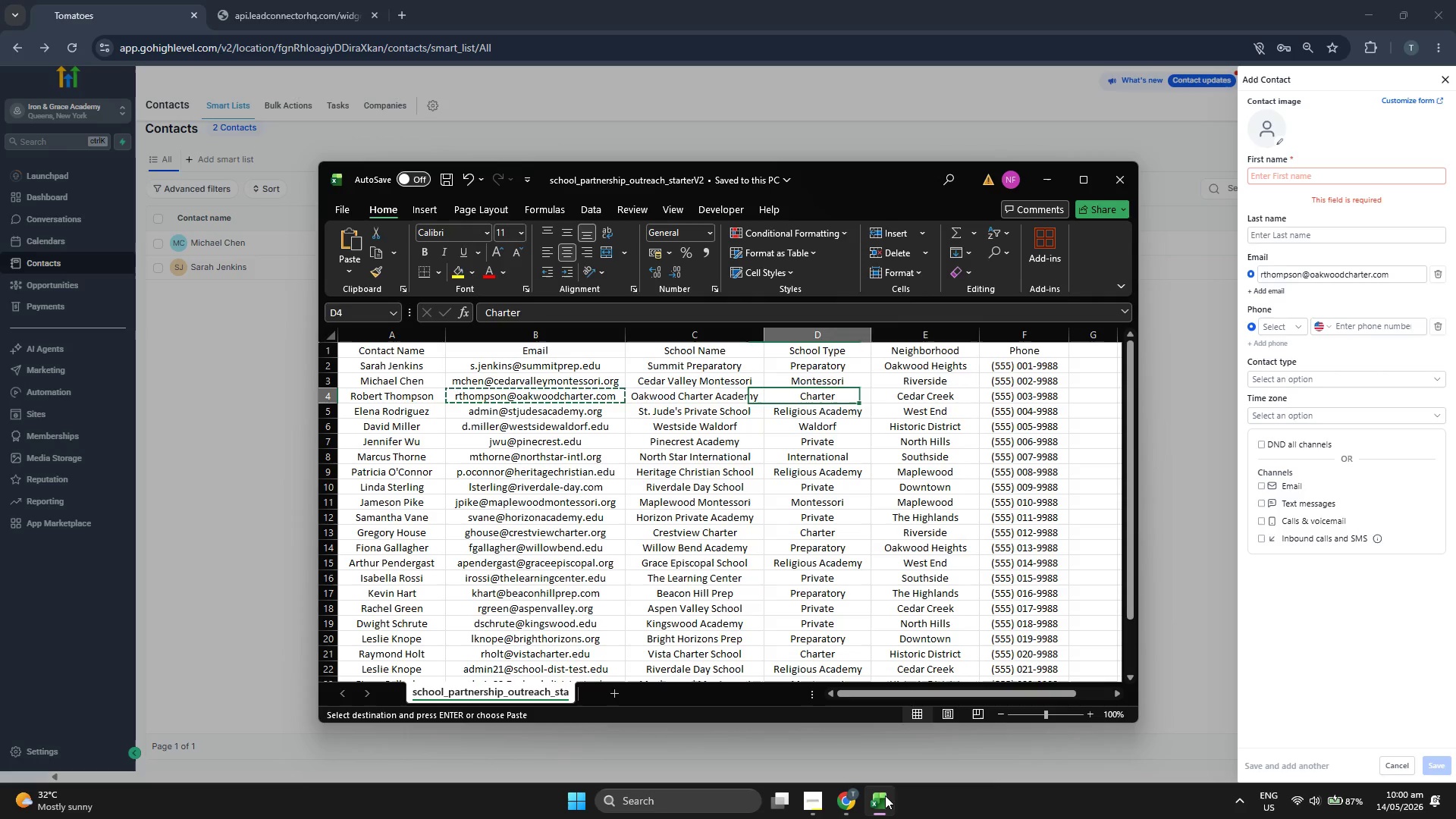 
key(ArrowRight)
 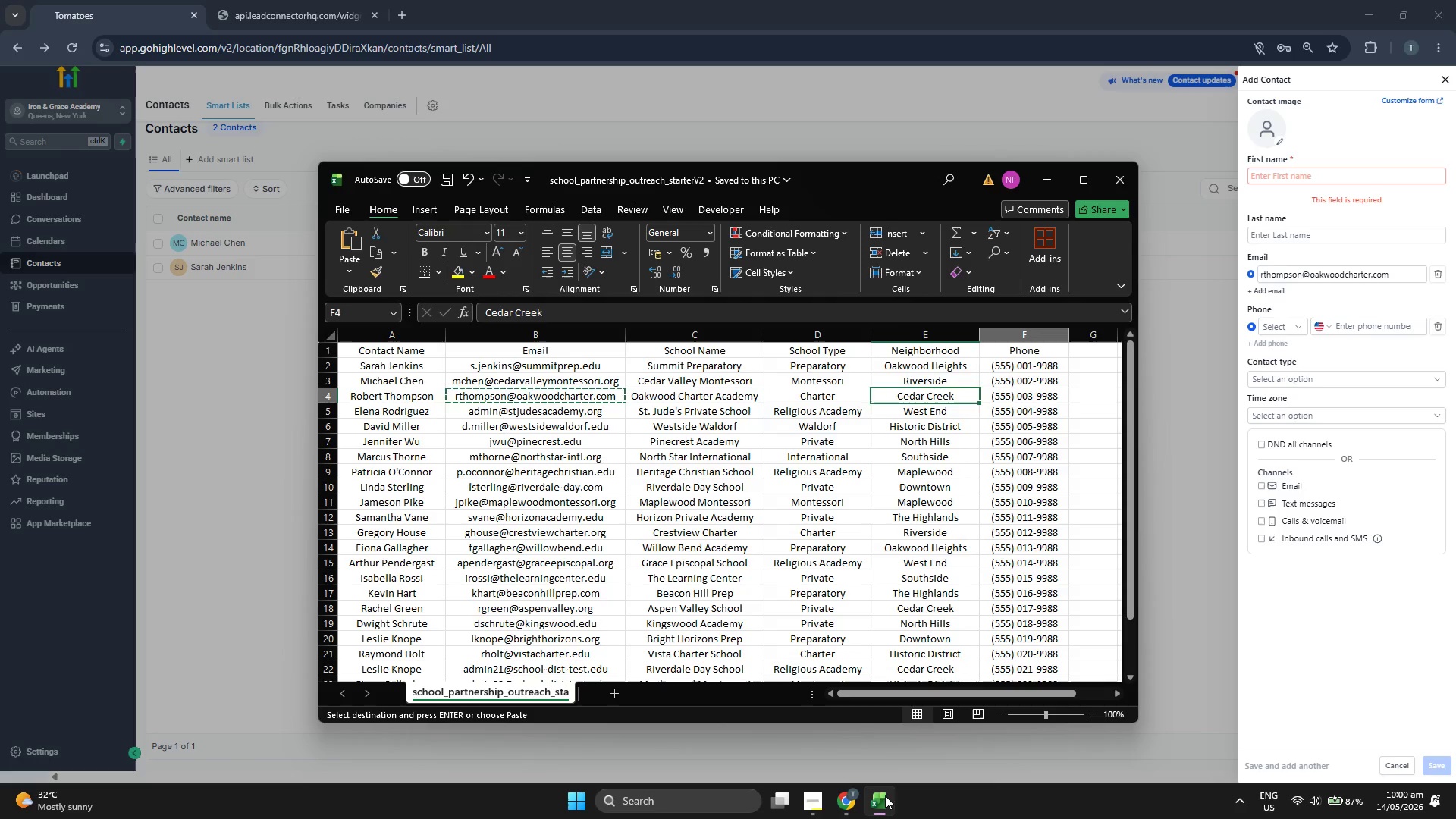 
key(ArrowRight)
 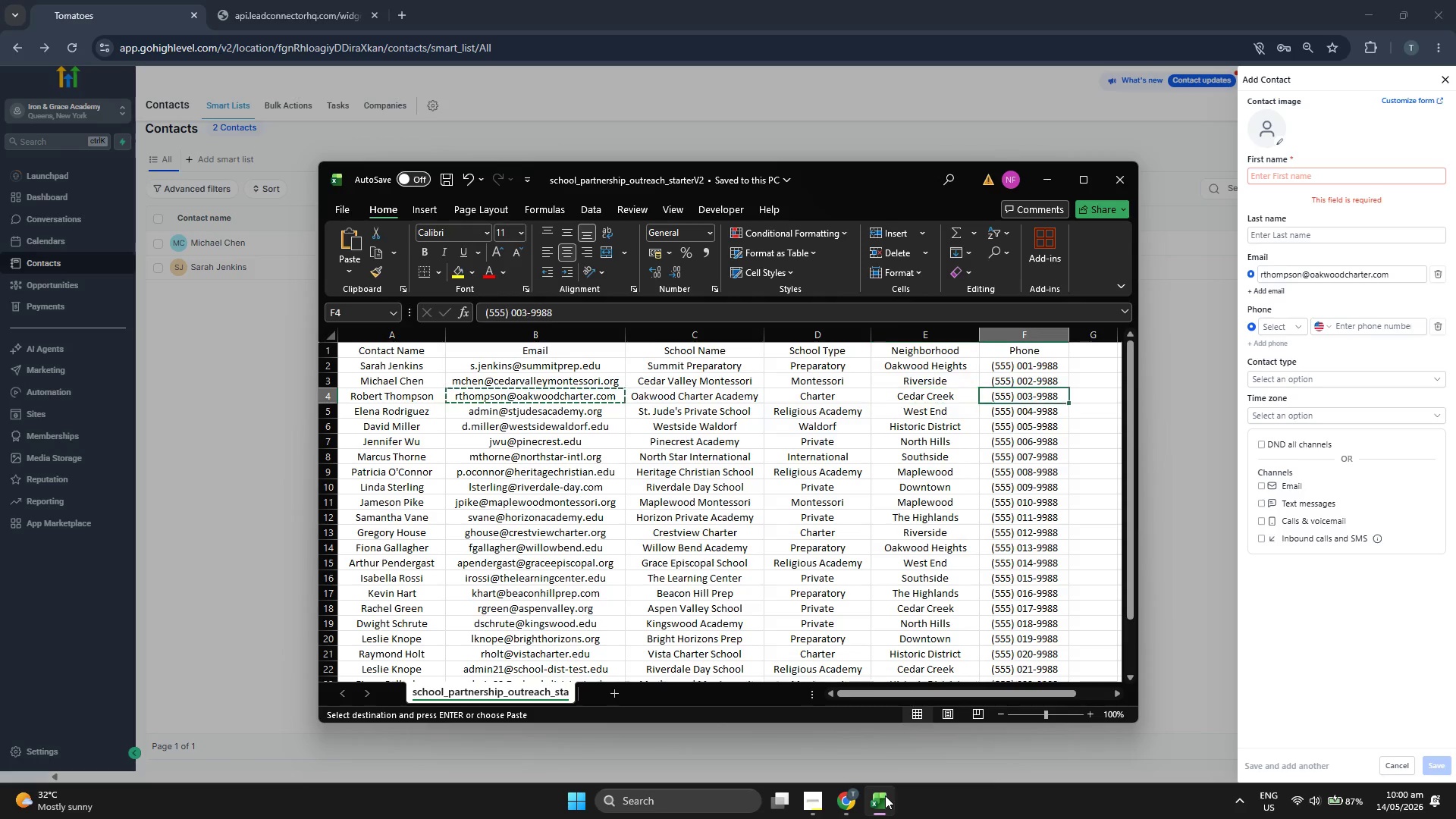 
key(ArrowRight)
 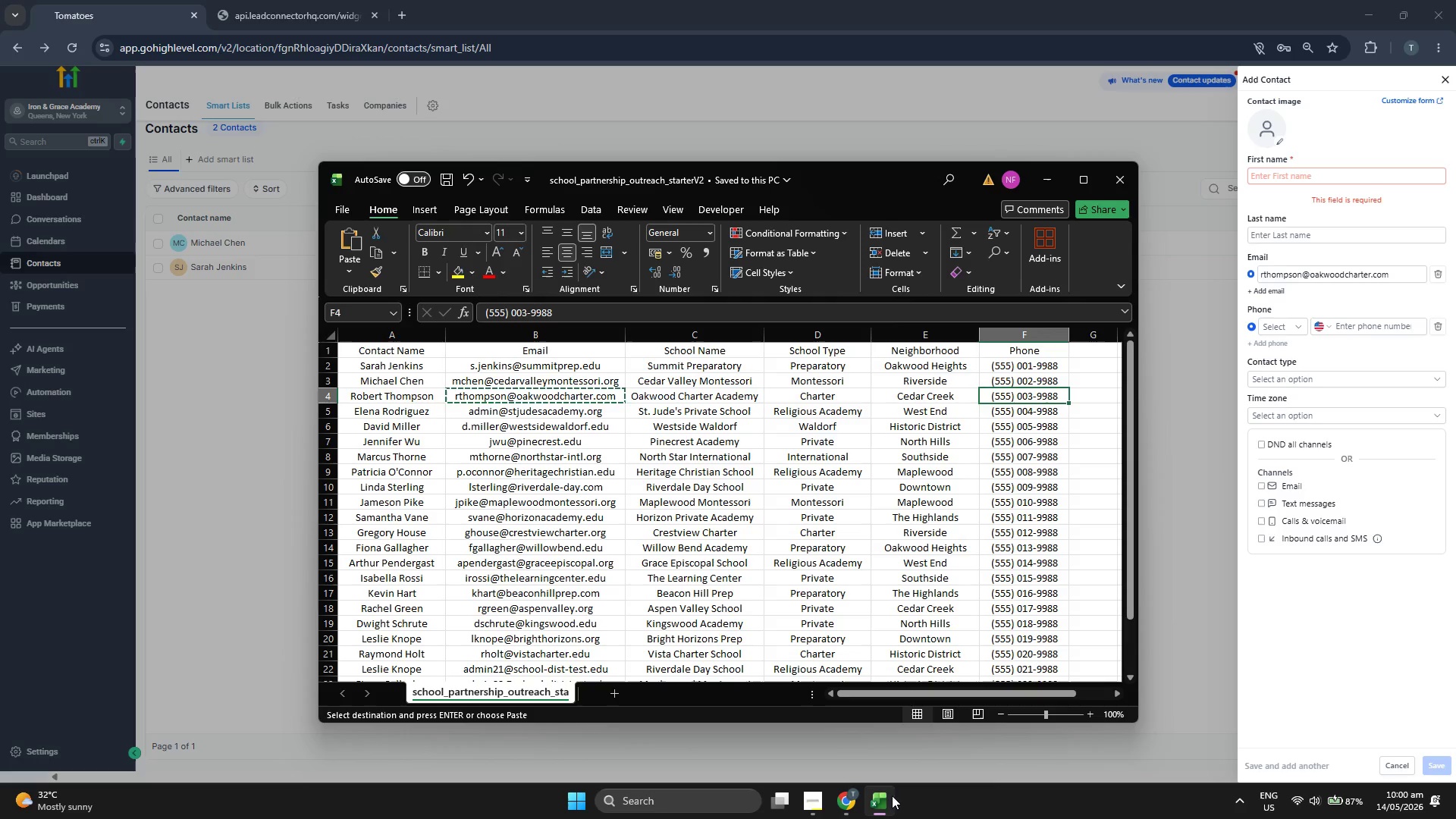 
key(Control+ControlLeft)
 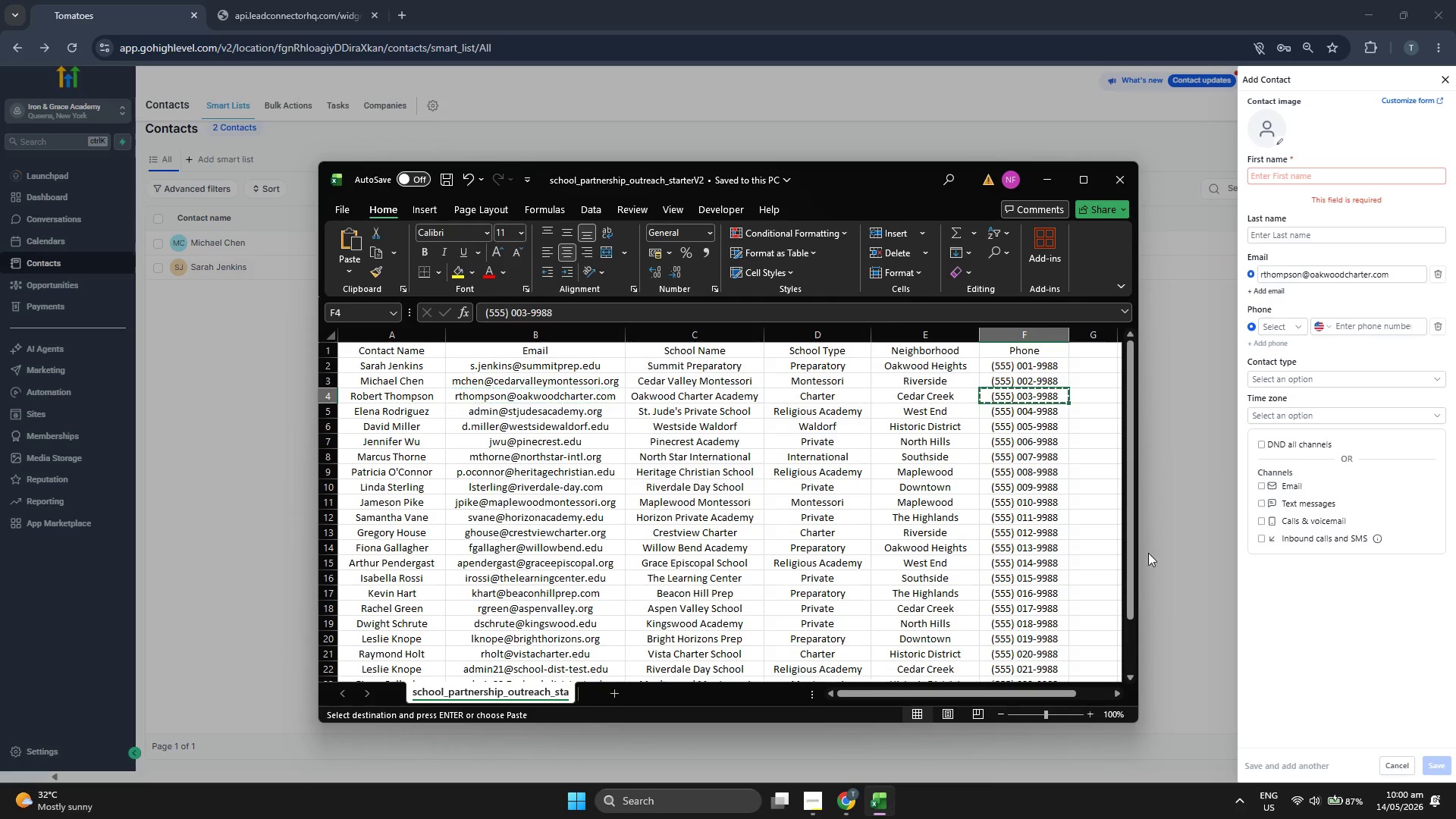 
key(Control+C)
 